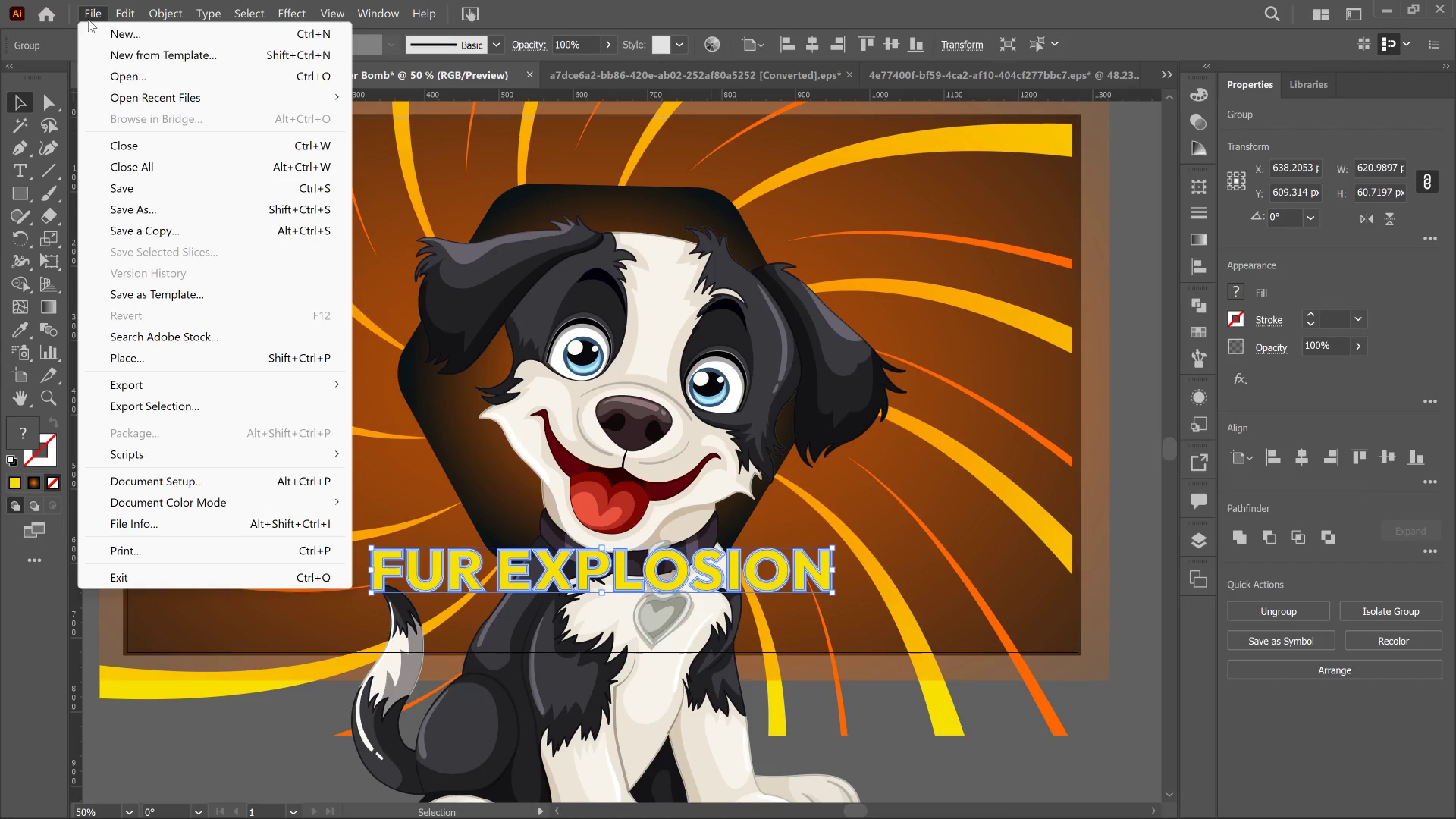 
wait(25.24)
 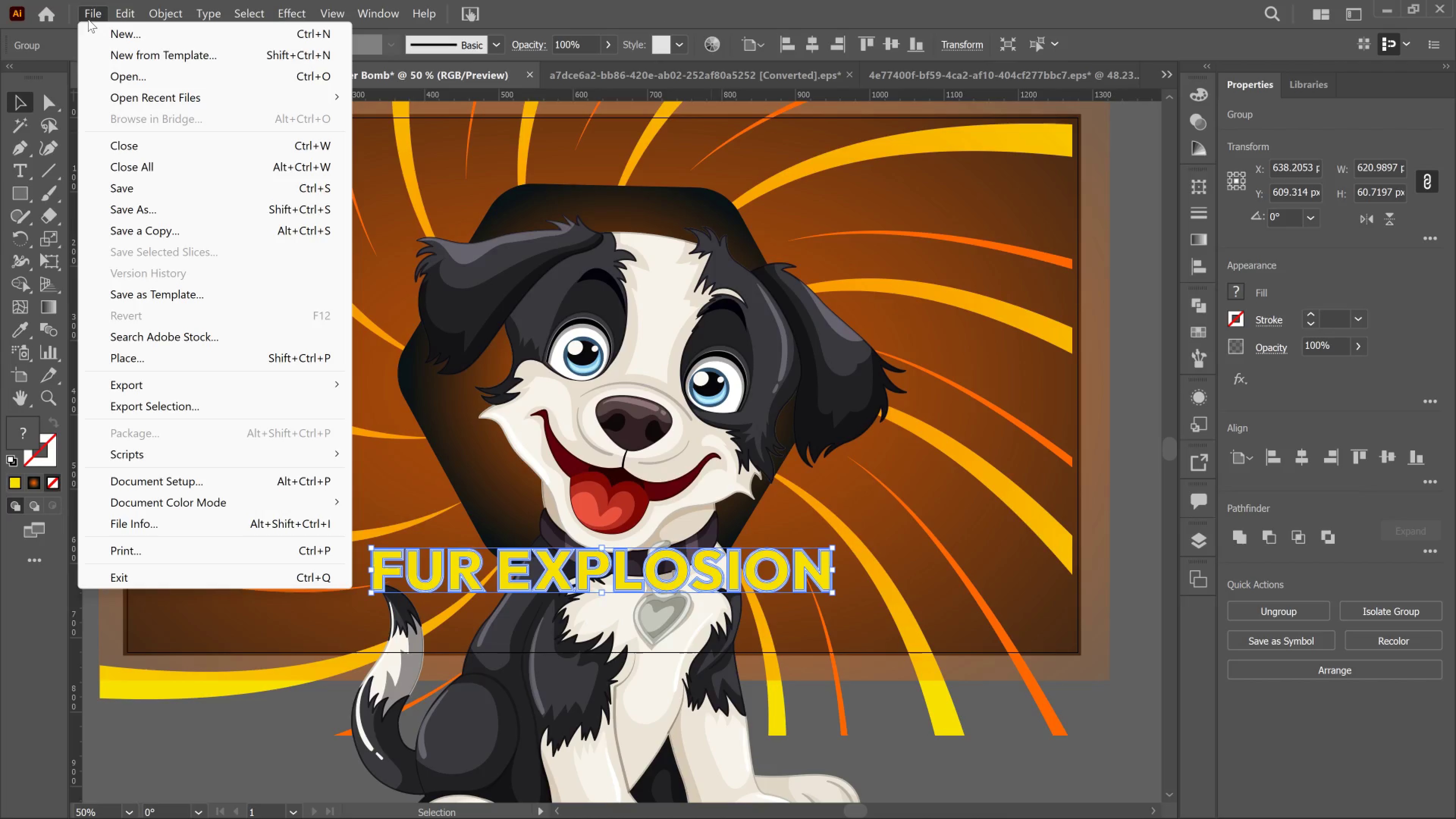 
left_click([623, 8])
 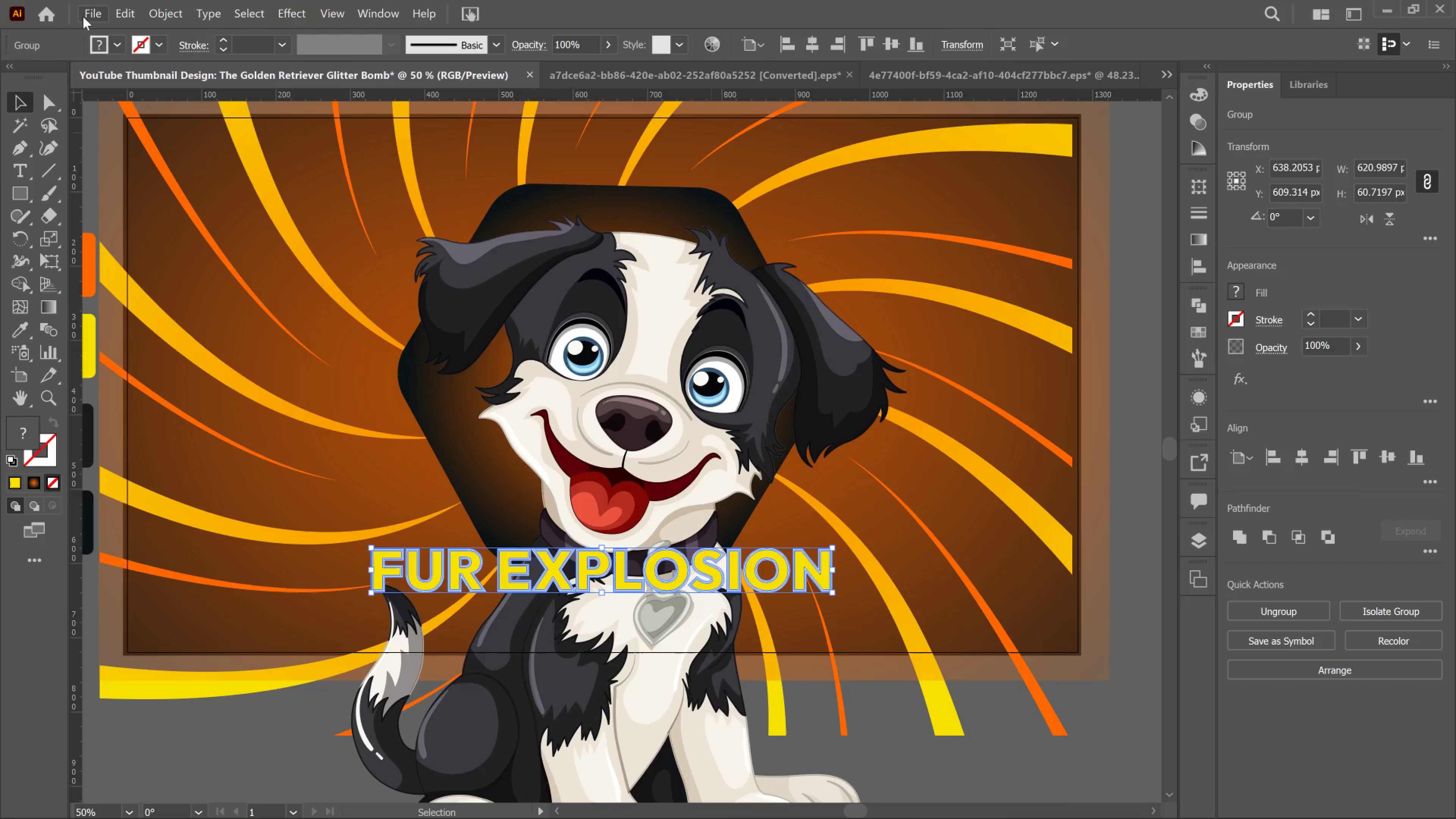 
left_click([83, 17])
 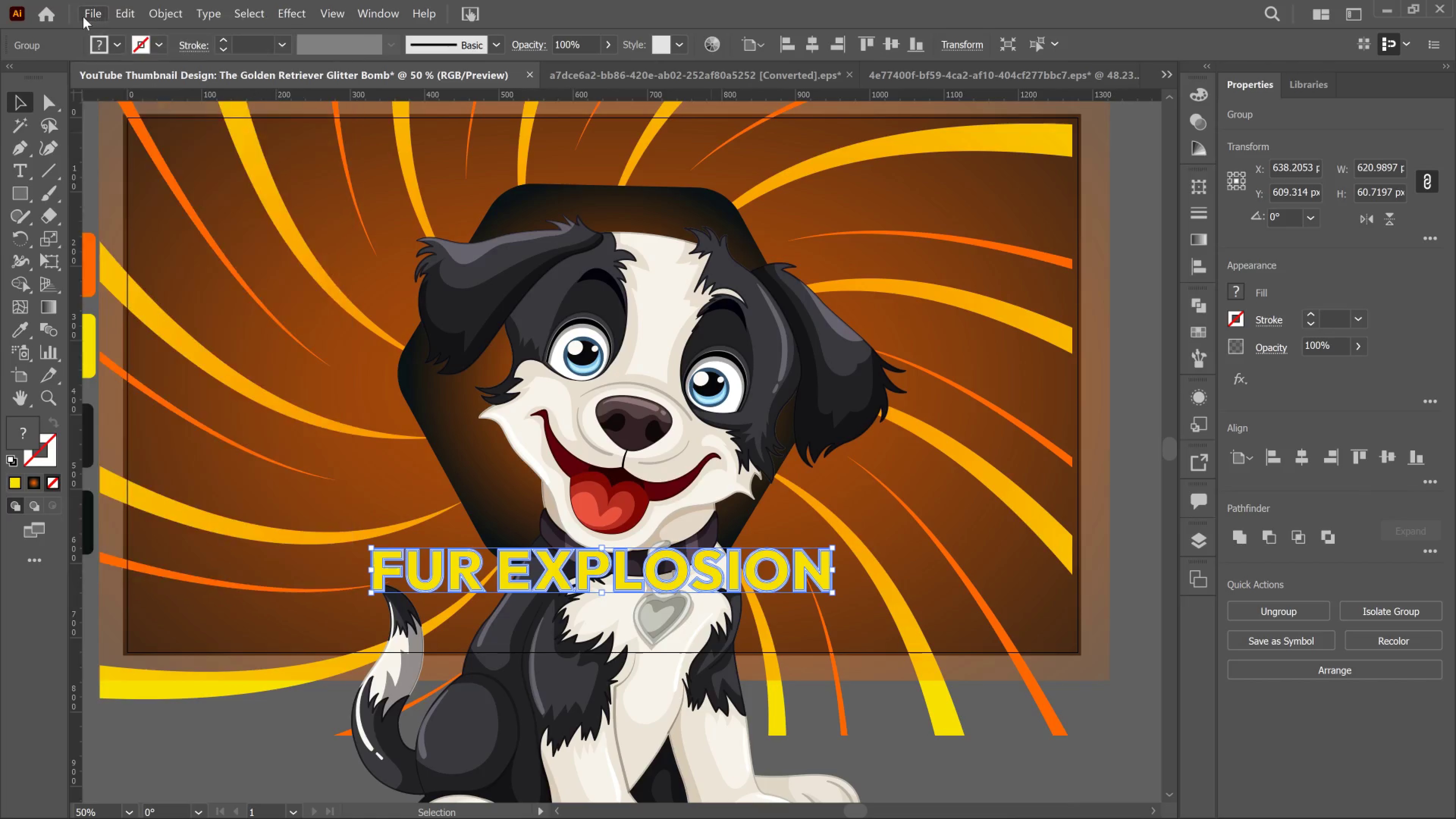 
left_click([83, 17])
 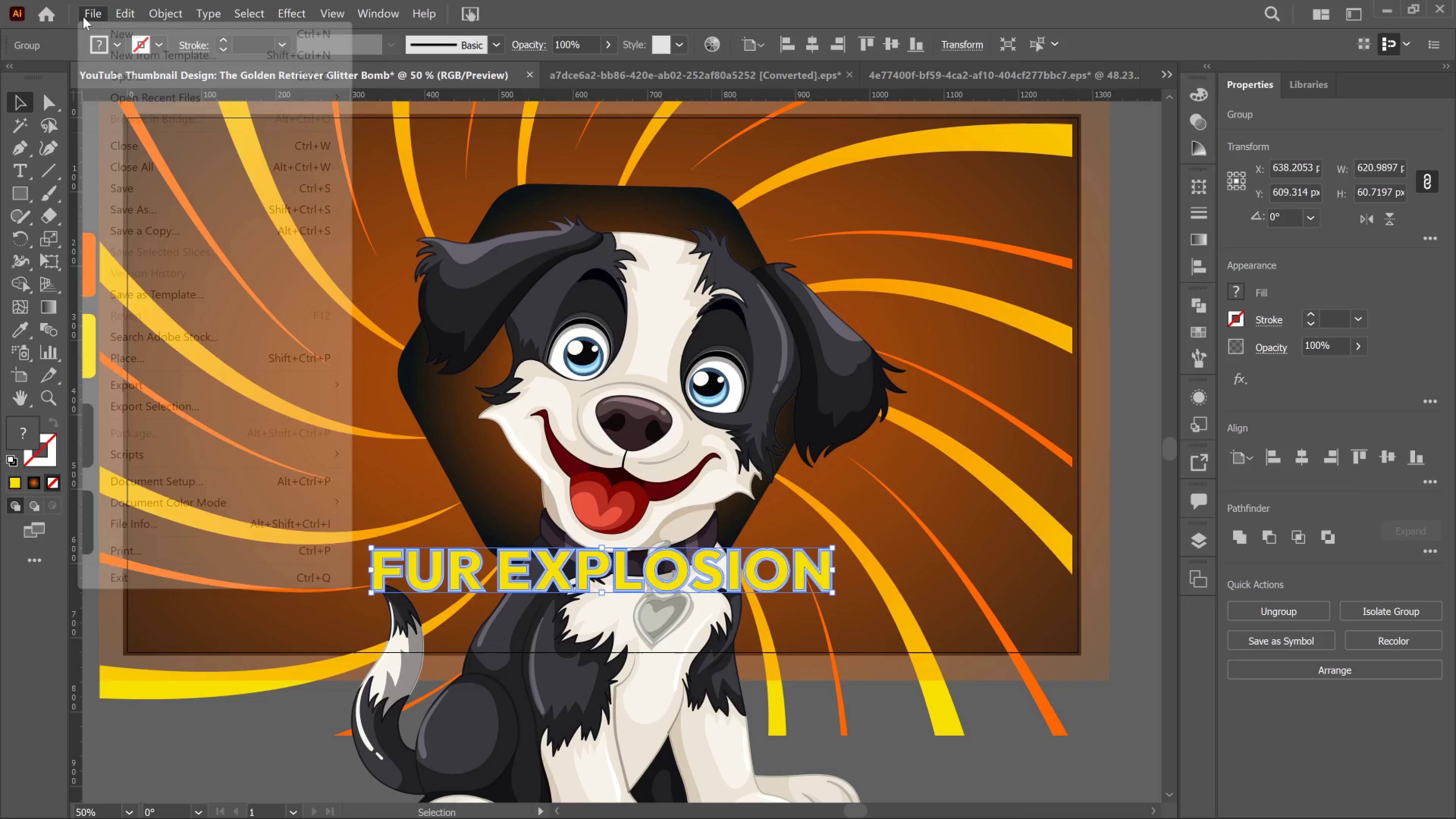 
left_click([83, 17])
 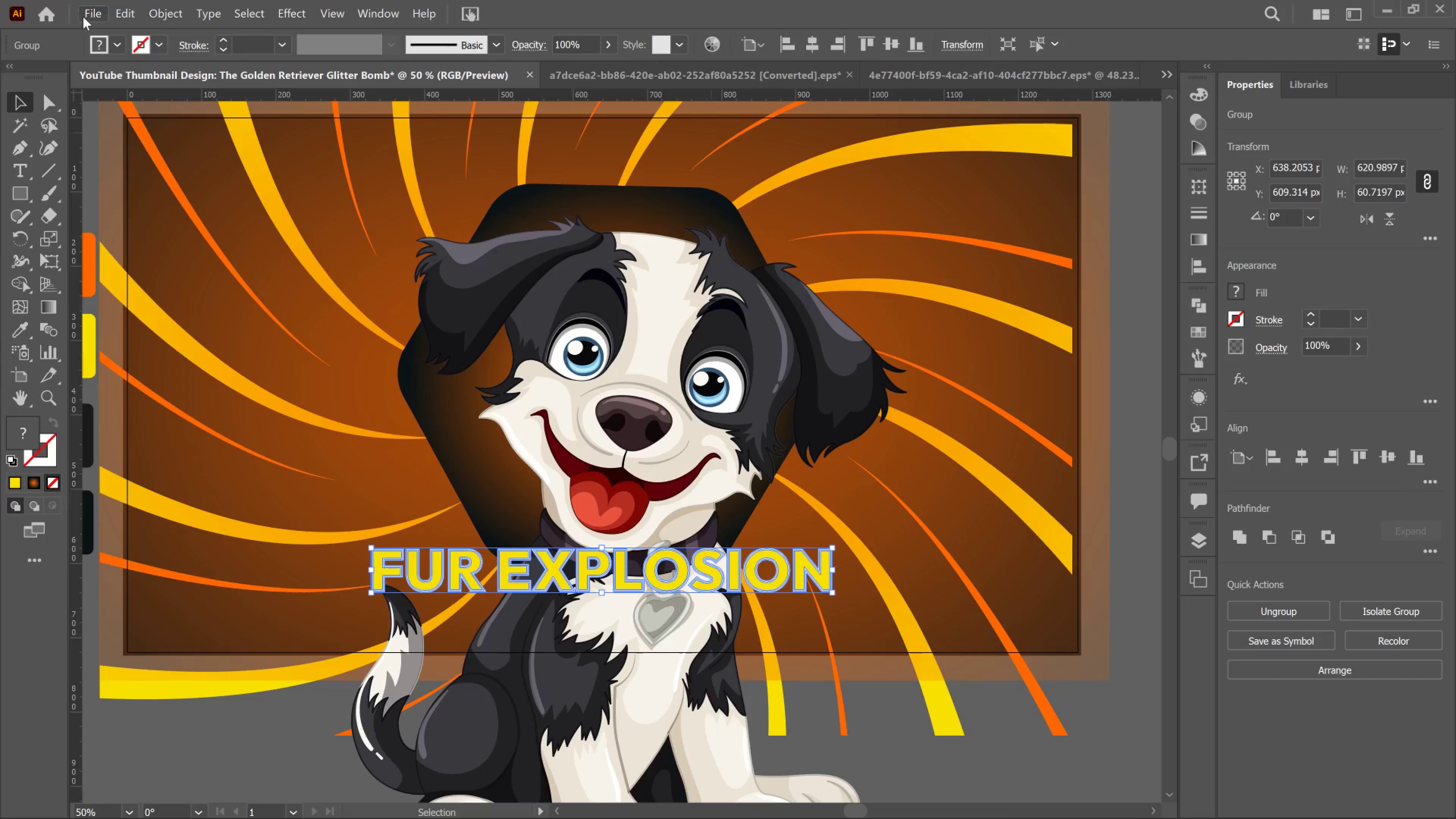 
left_click([83, 17])
 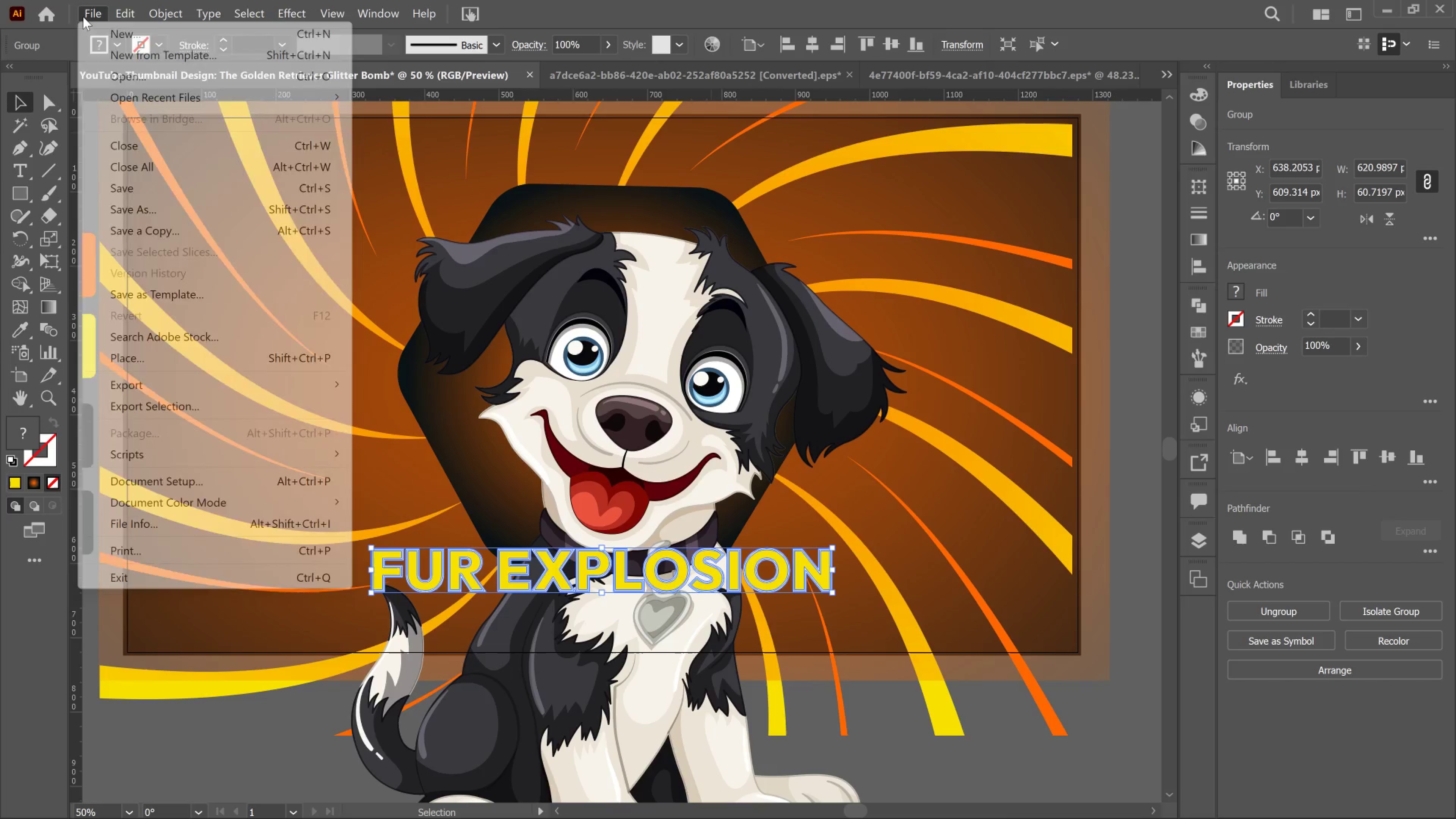 
left_click([83, 17])
 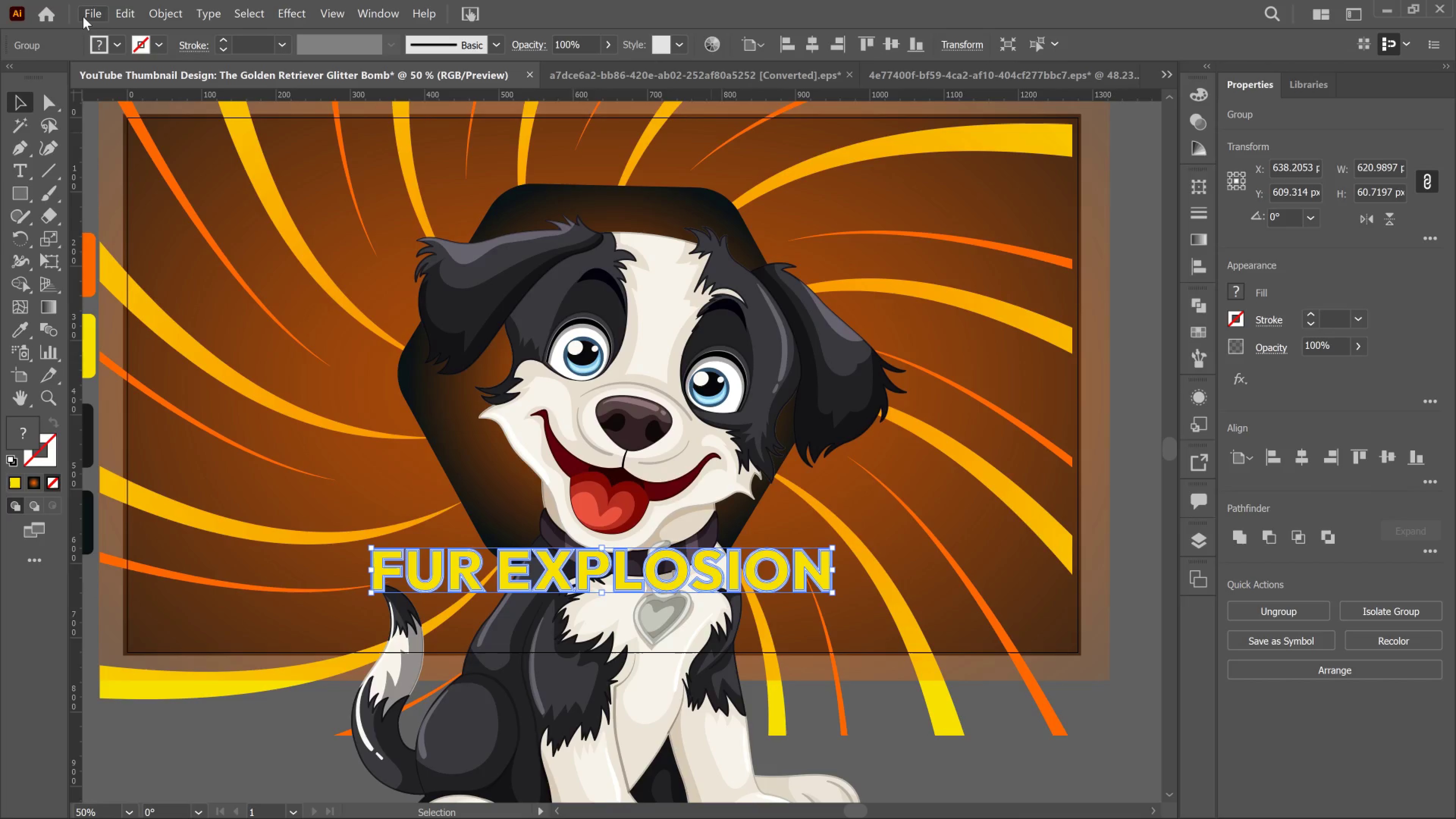 
left_click([83, 17])
 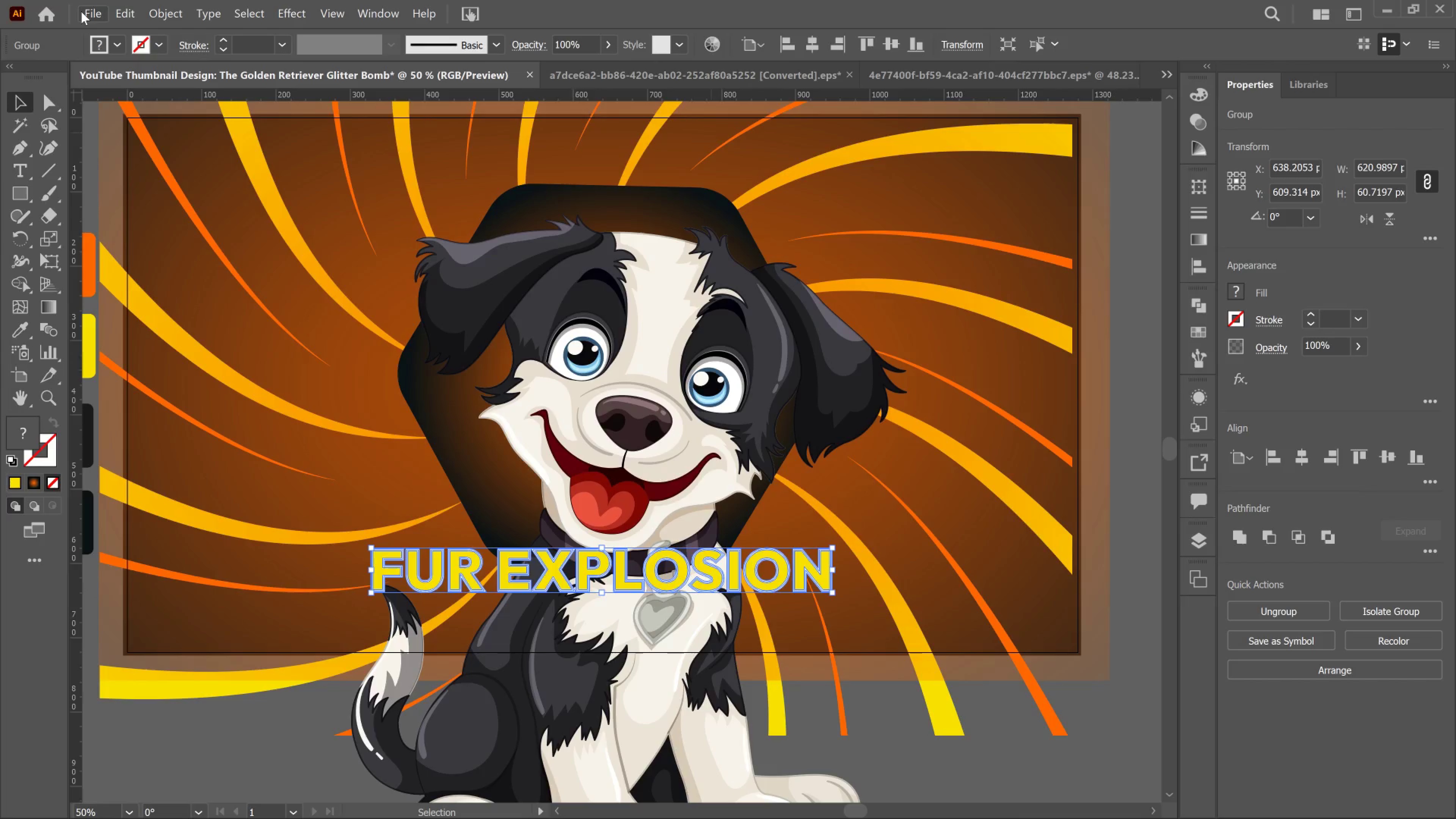 
left_click([81, 11])
 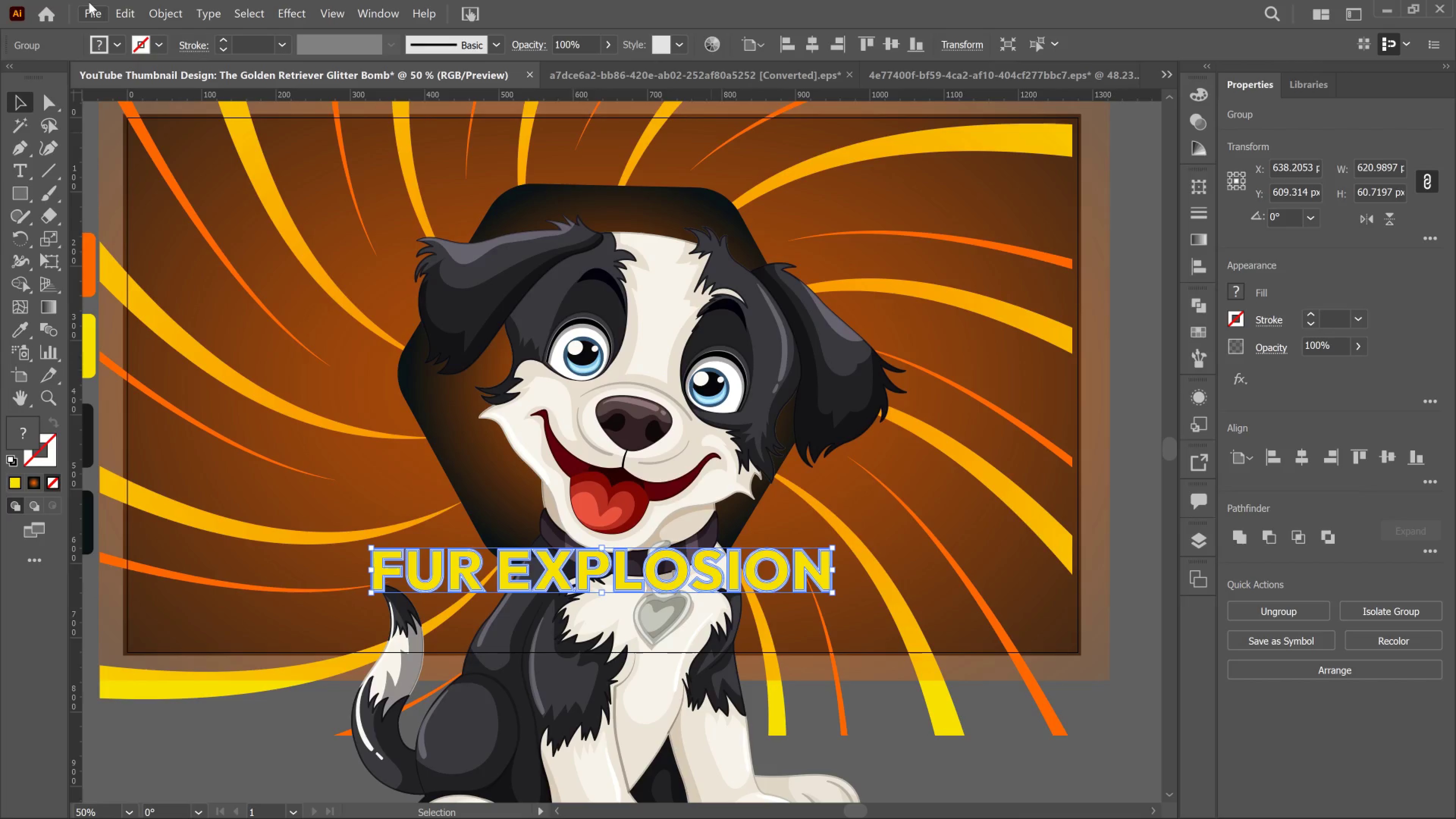 
left_click([89, 2])
 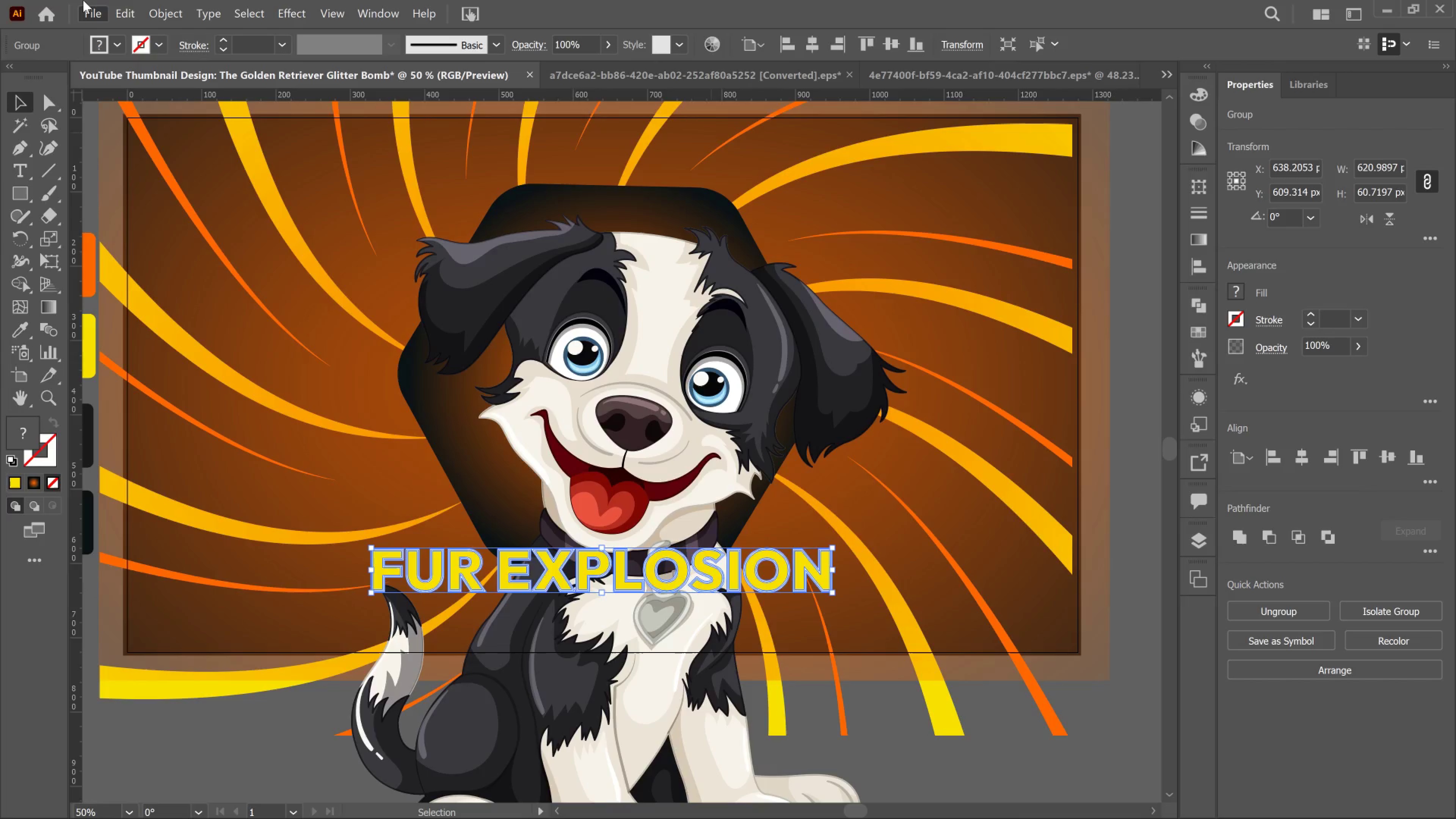 
left_click([83, 0])
 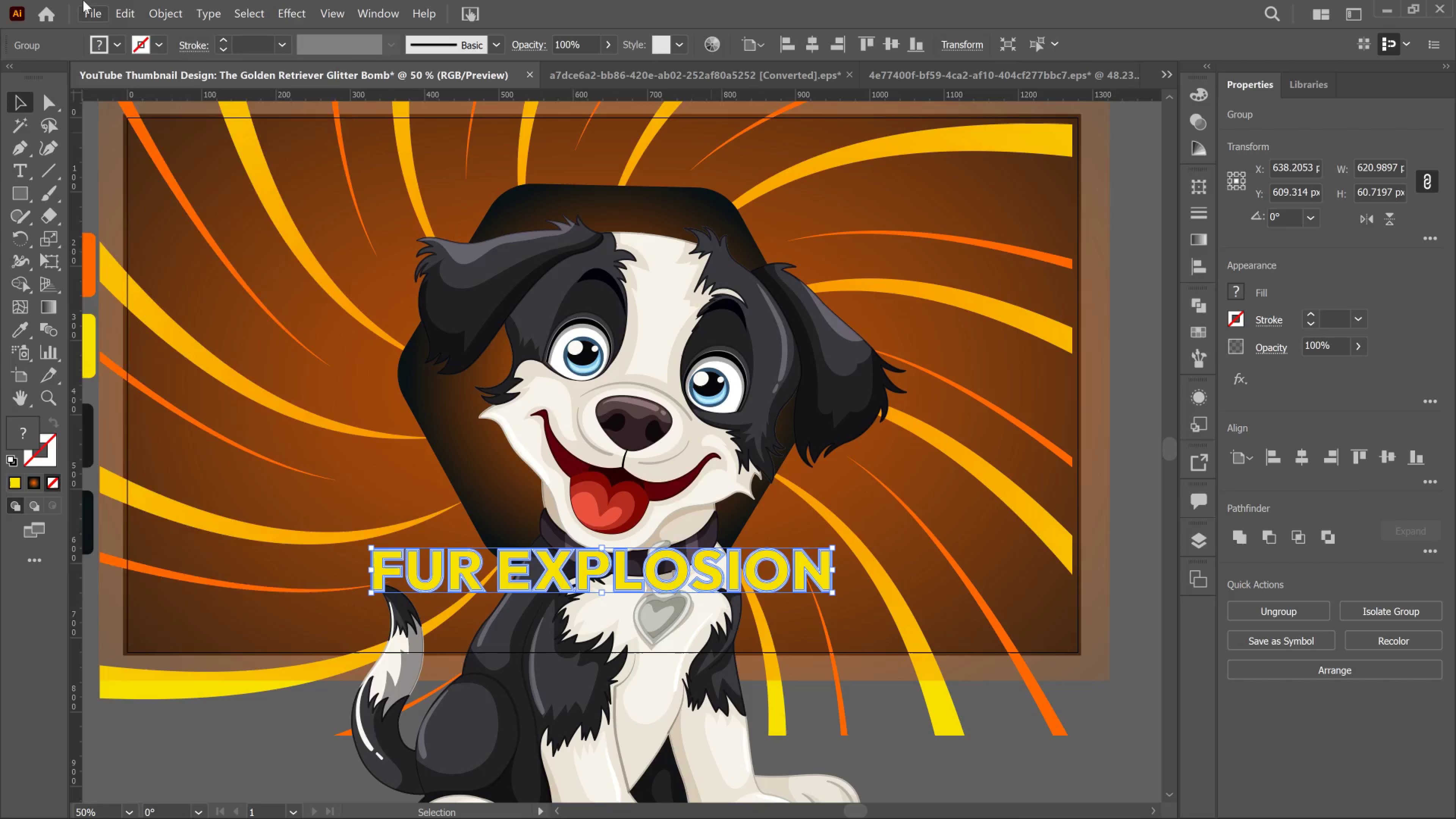 
left_click([83, 0])
 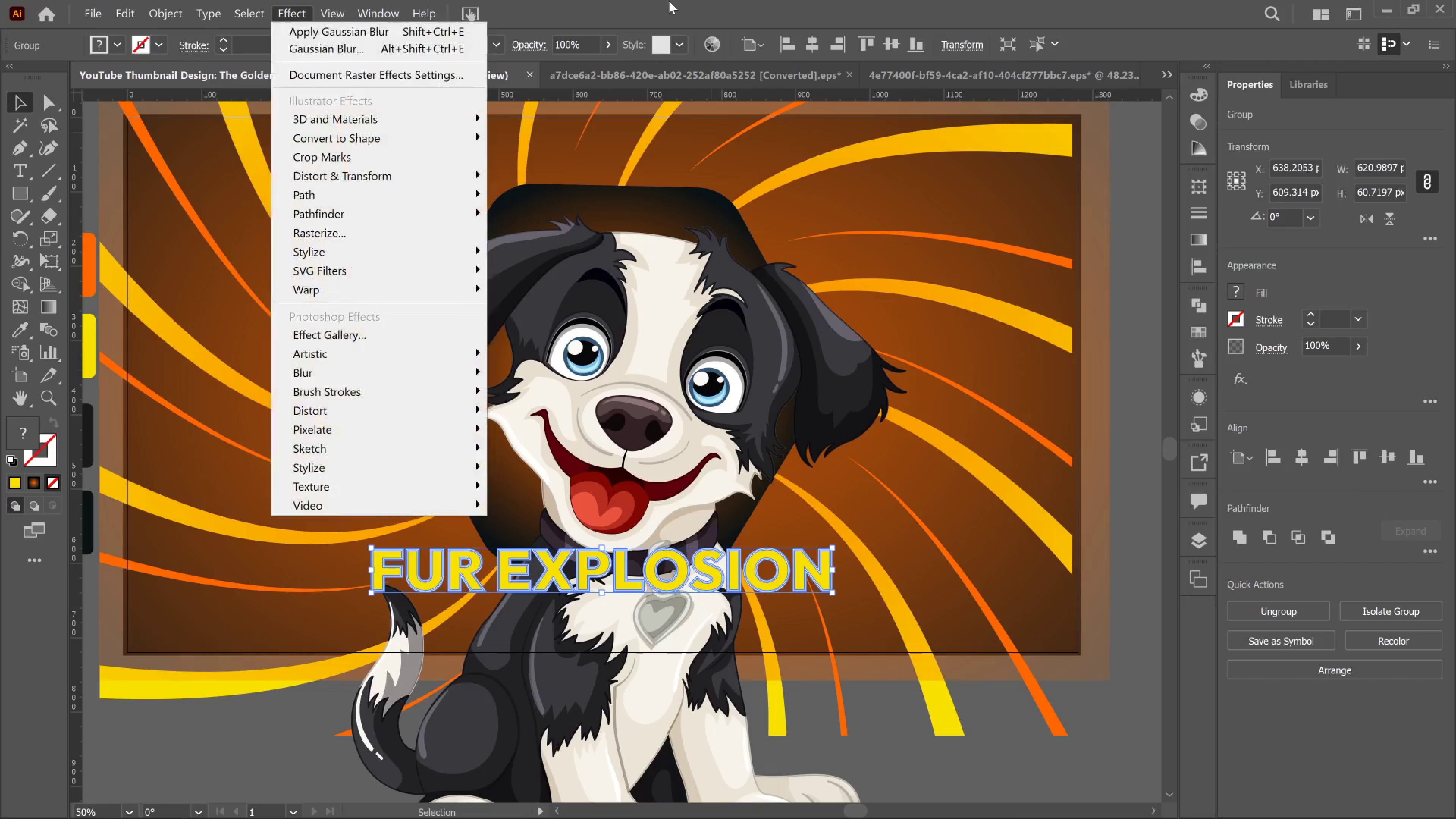 
left_click_drag(start_coordinate=[669, 1], to_coordinate=[671, 1])
 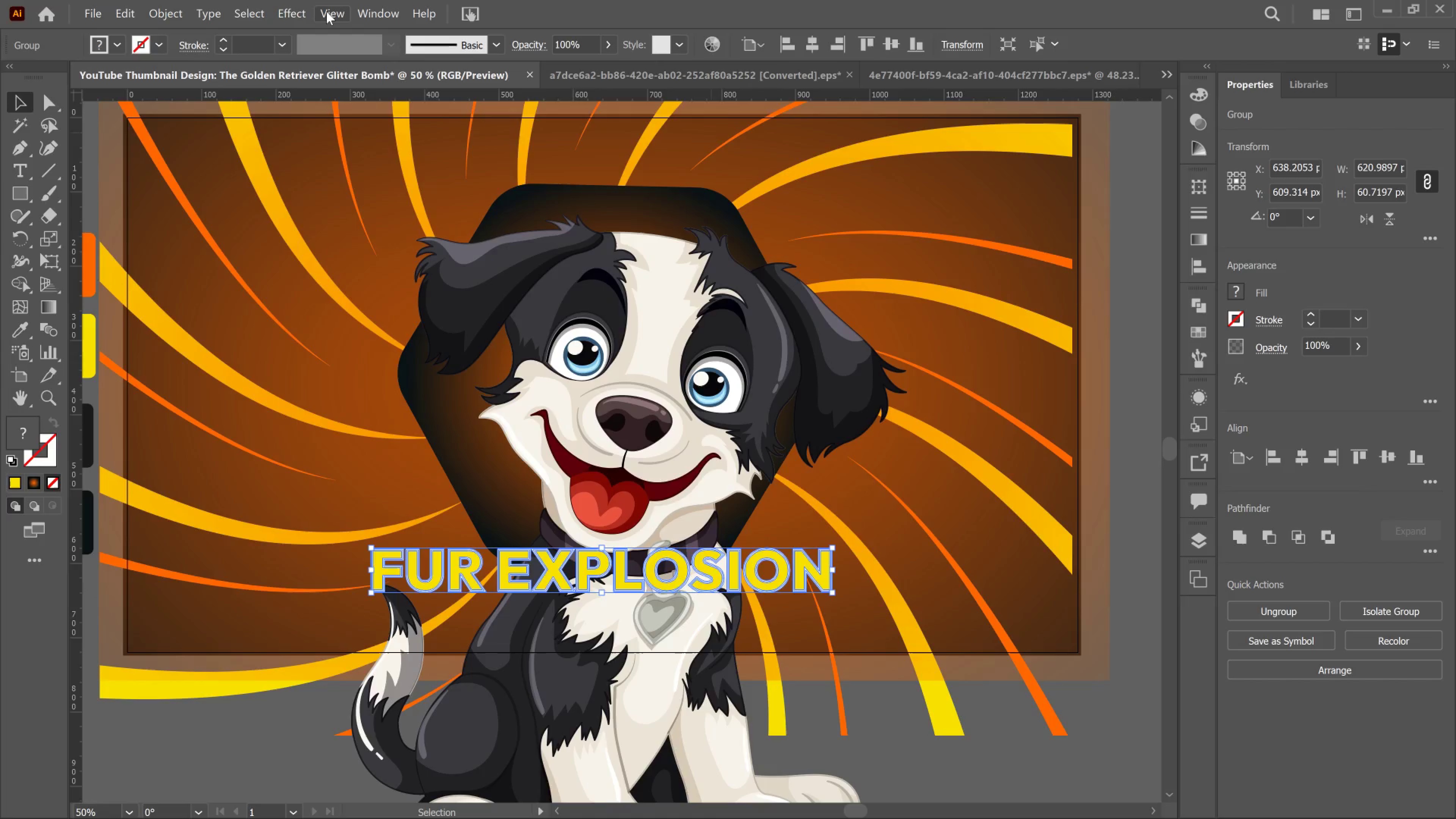 
left_click([326, 11])
 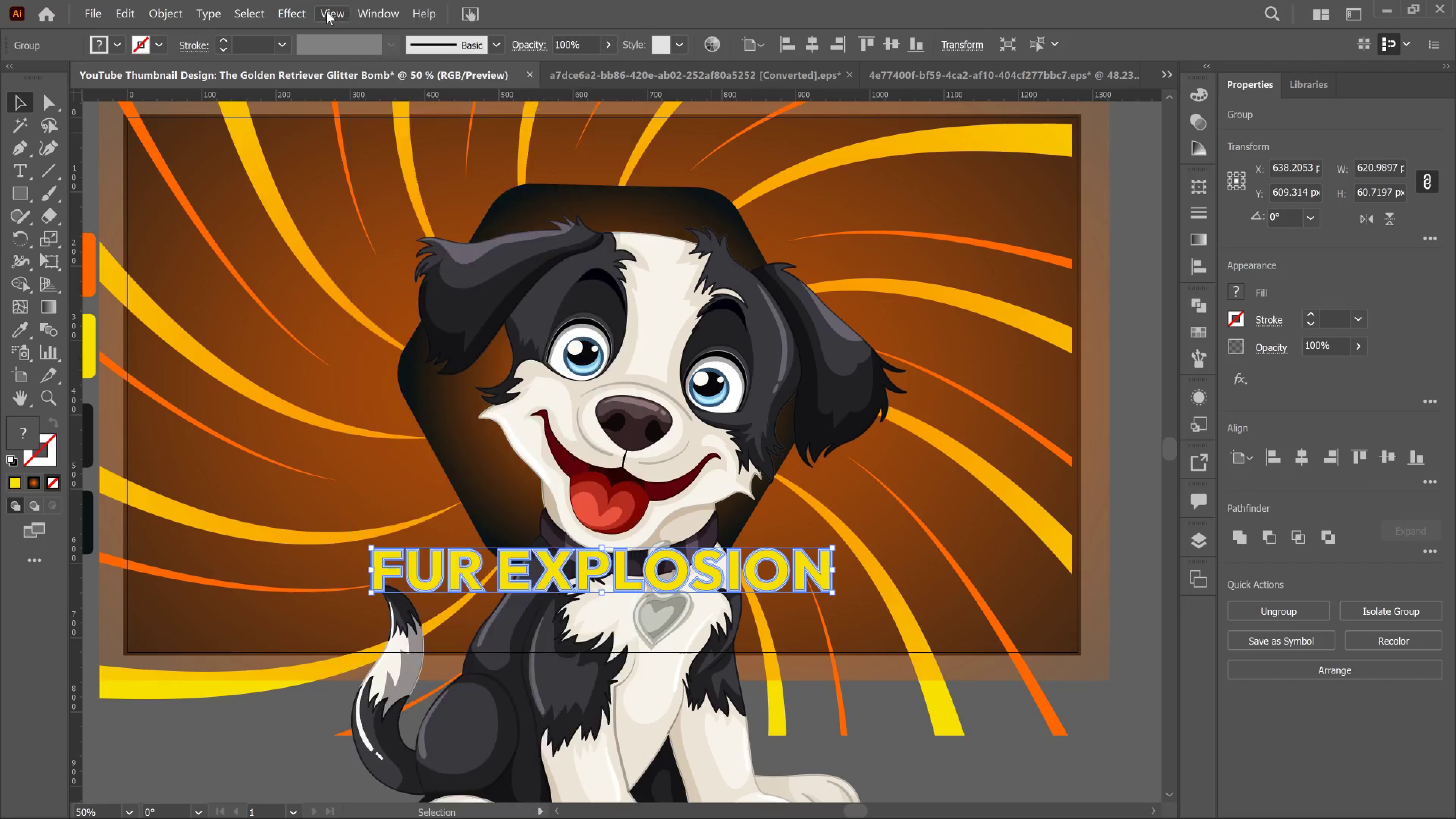 
left_click([326, 11])
 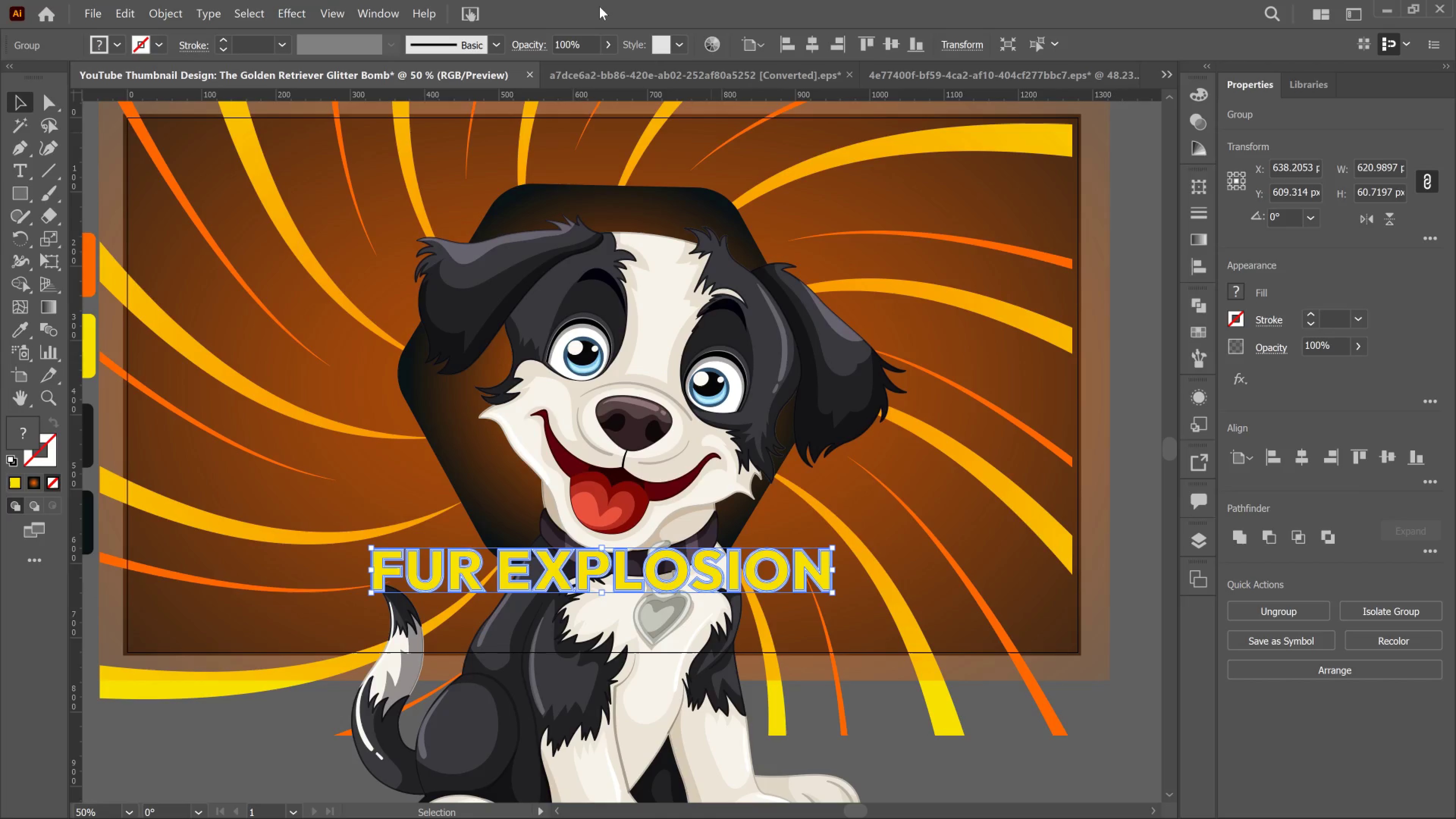 
left_click([599, 6])
 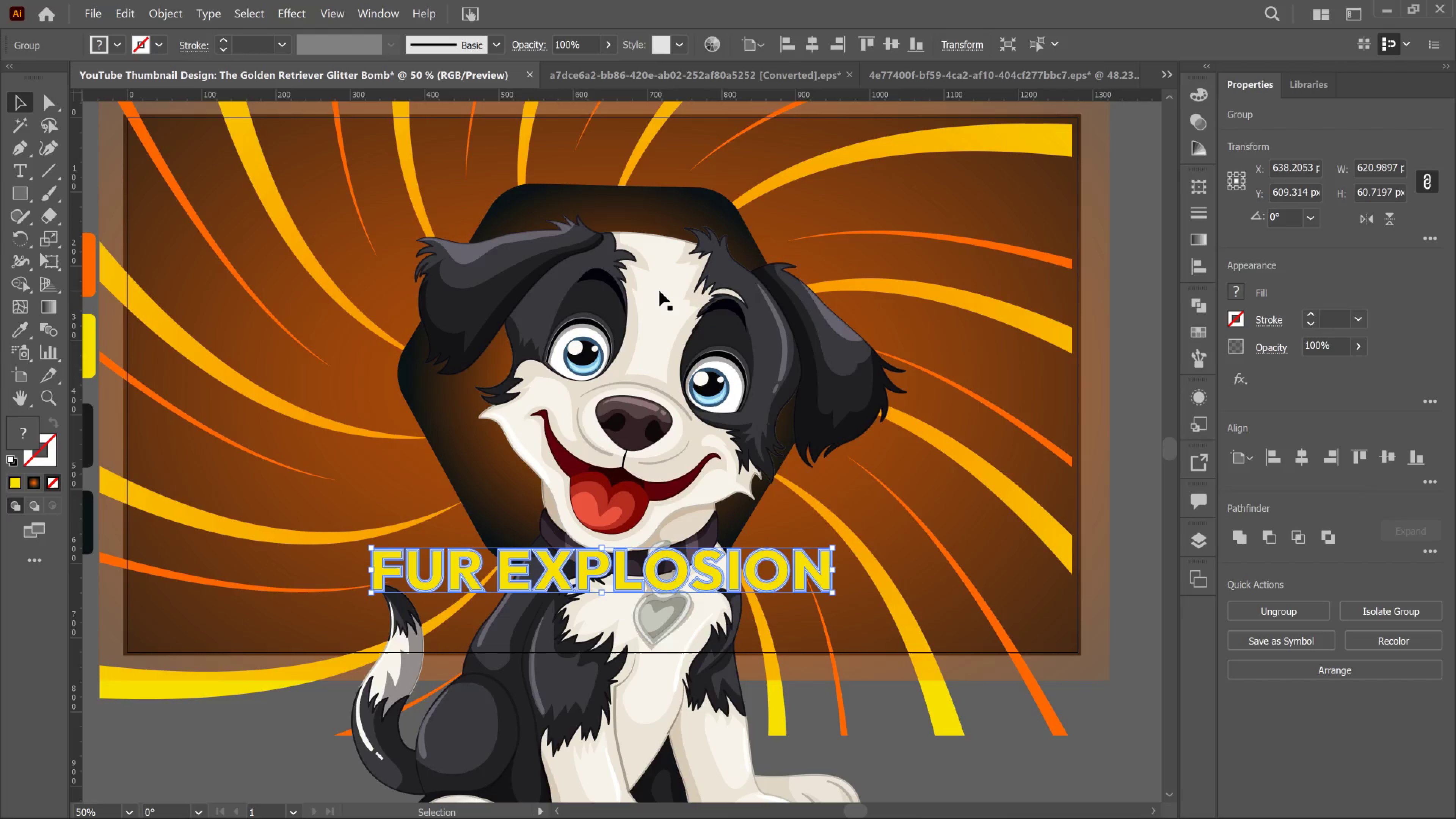 
key(Alt+Tab)
 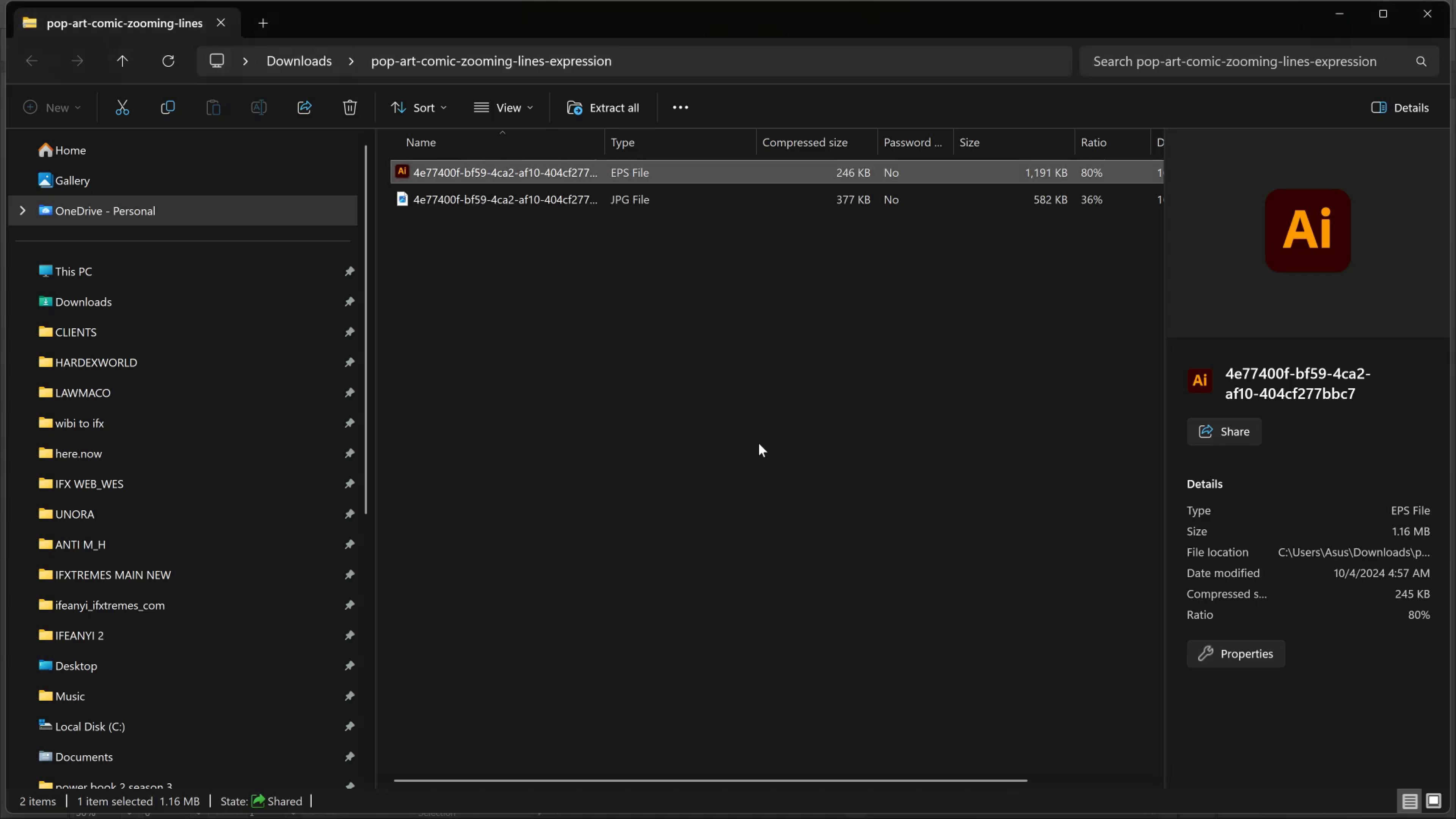 
key(Alt+Tab)
 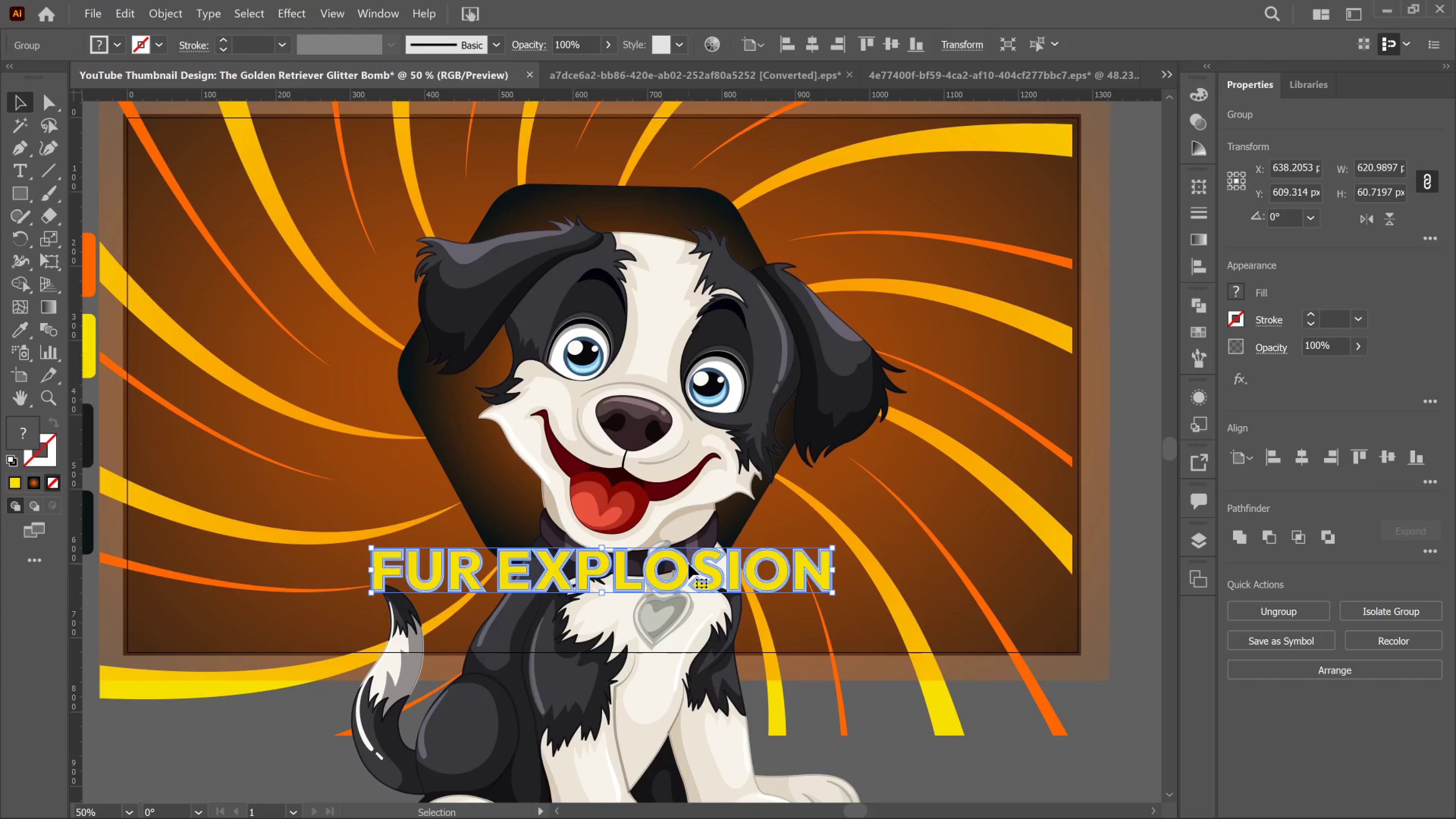 
left_click_drag(start_coordinate=[685, 560], to_coordinate=[701, 577])
 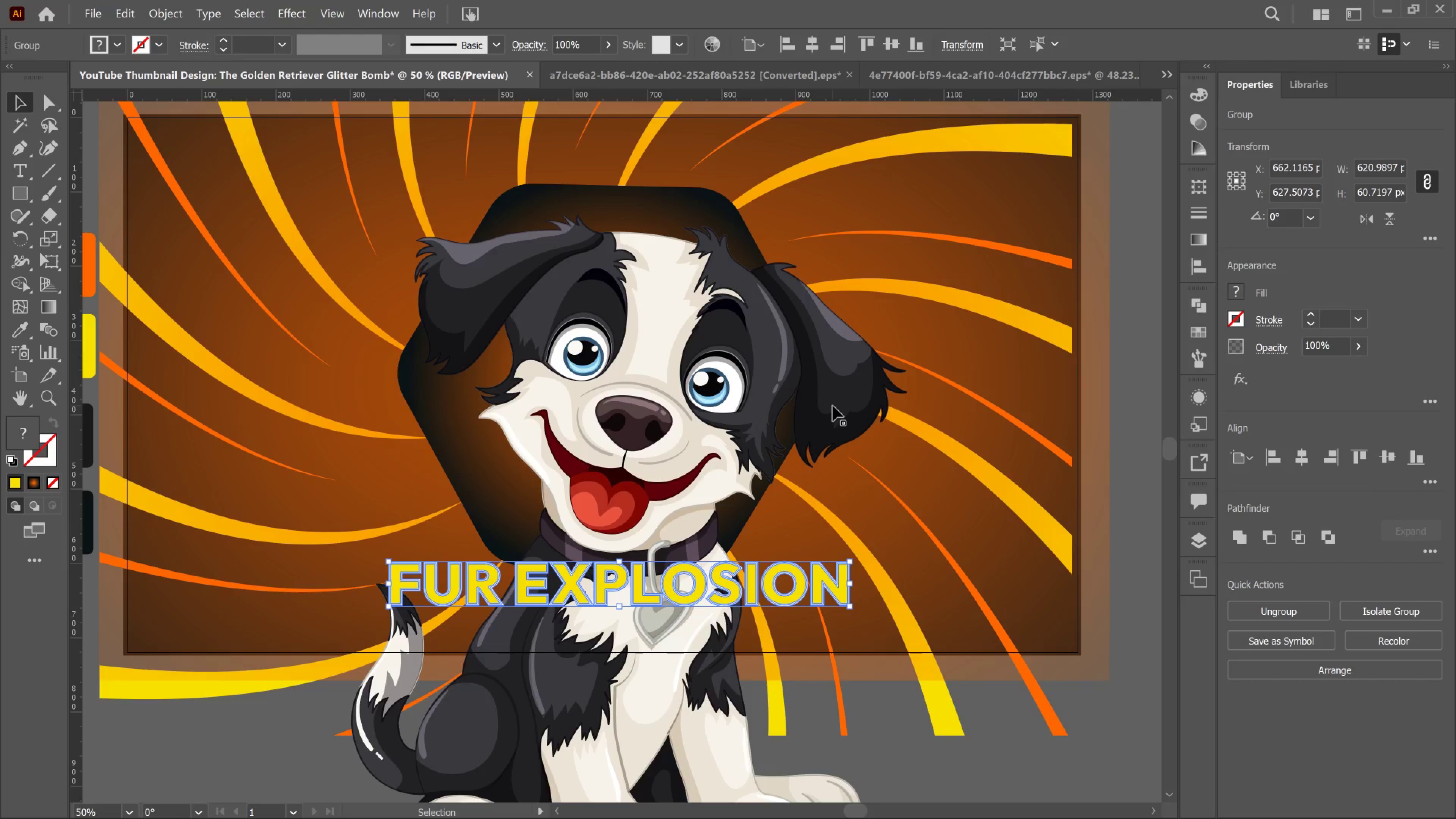 
hold_key(key=AltLeft, duration=0.47)
scroll: coordinate [839, 406], scroll_direction: none, amount: 0.0
 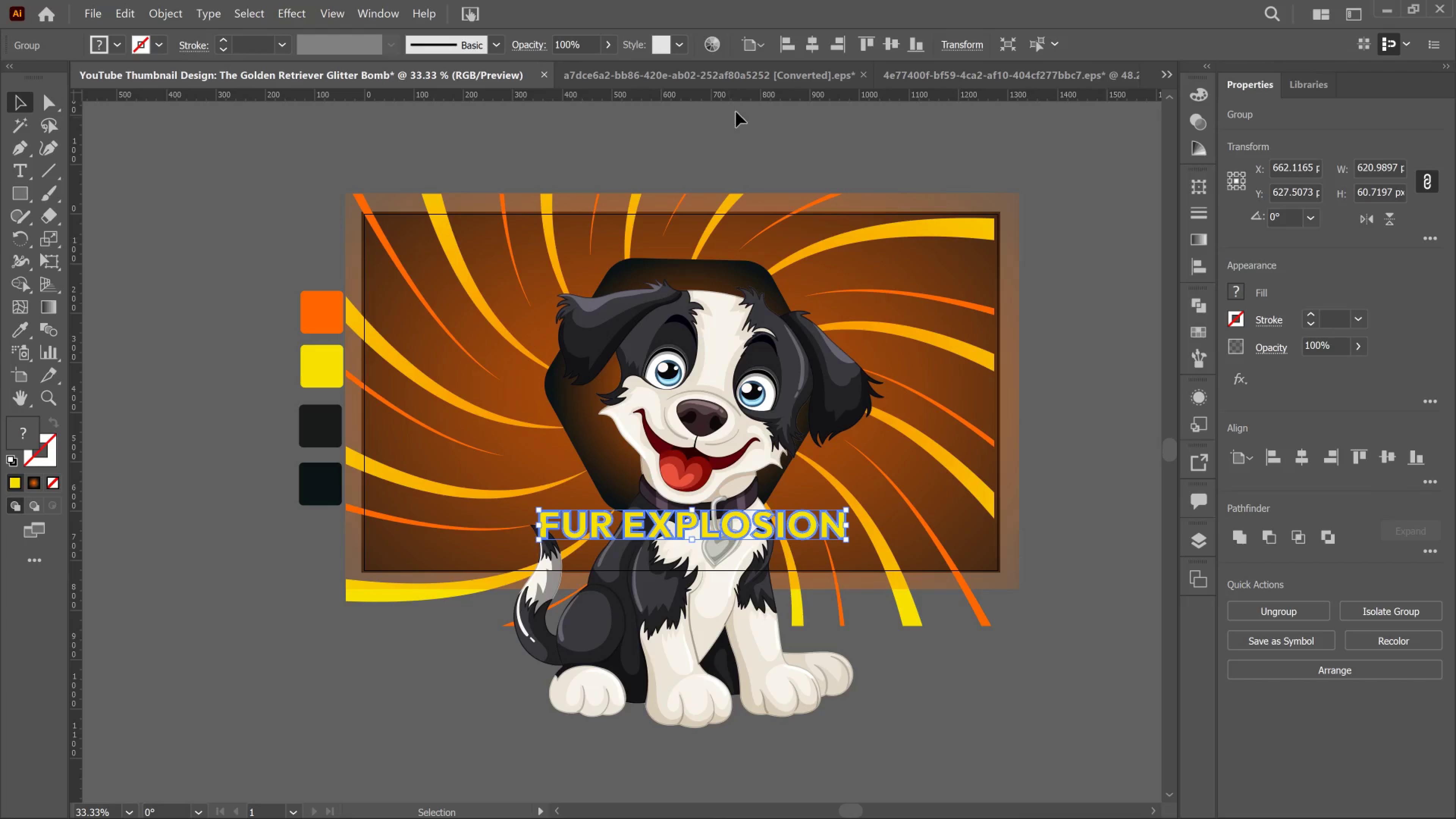 
left_click([804, 44])
 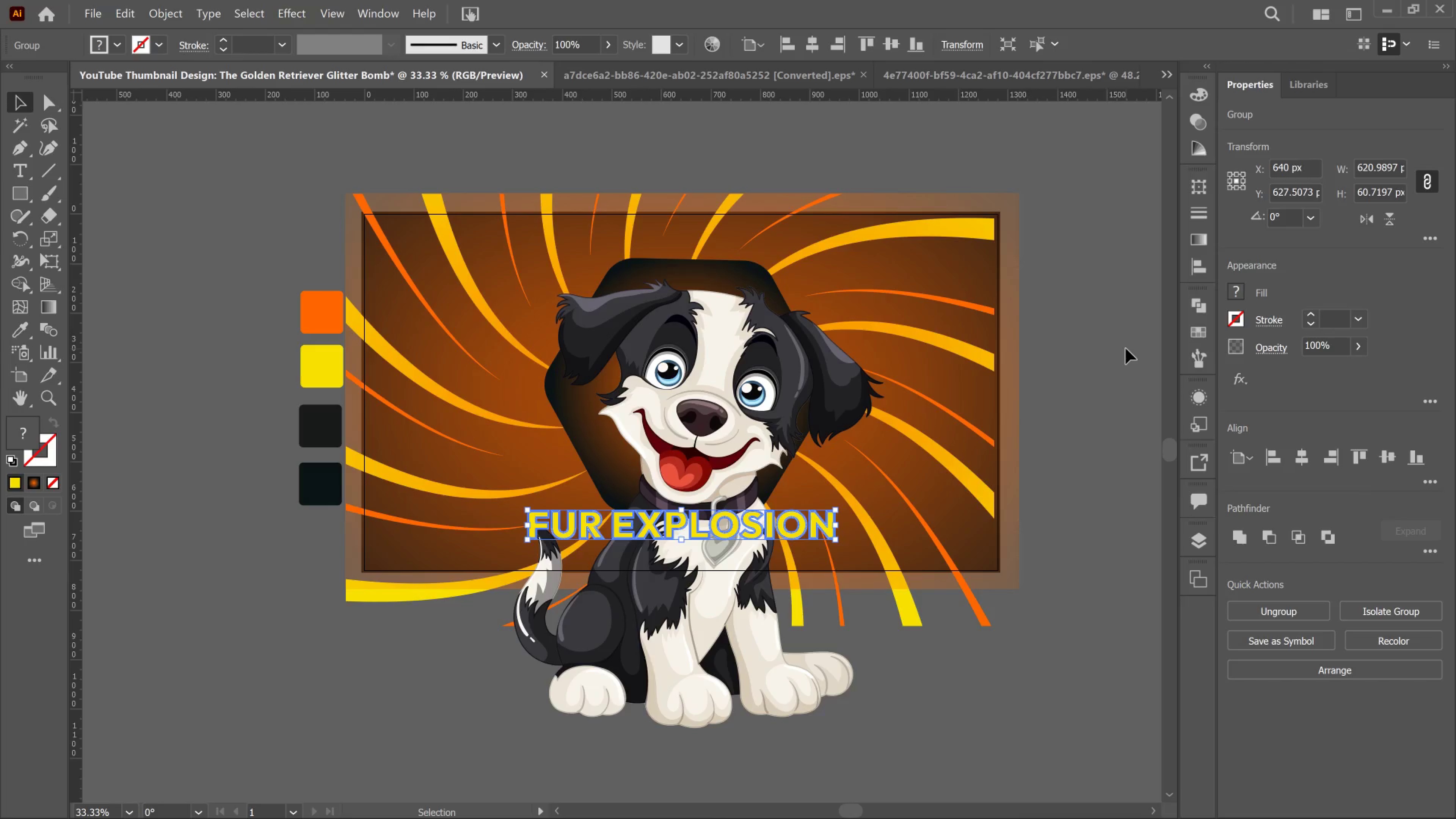 
hold_key(key=AltLeft, duration=0.52)
scroll: coordinate [1019, 379], scroll_direction: none, amount: 0.0
 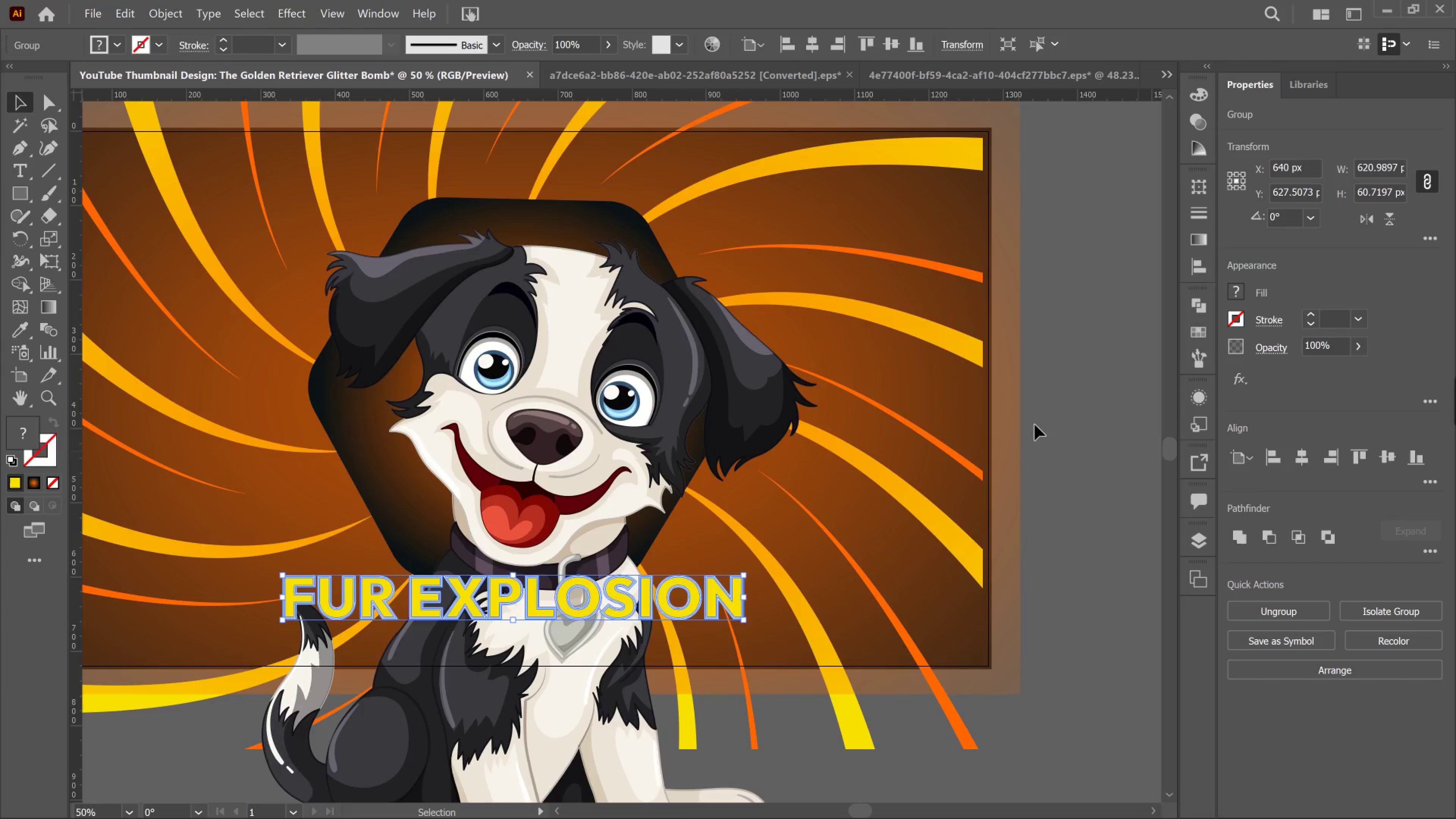 
left_click([142, 2])
 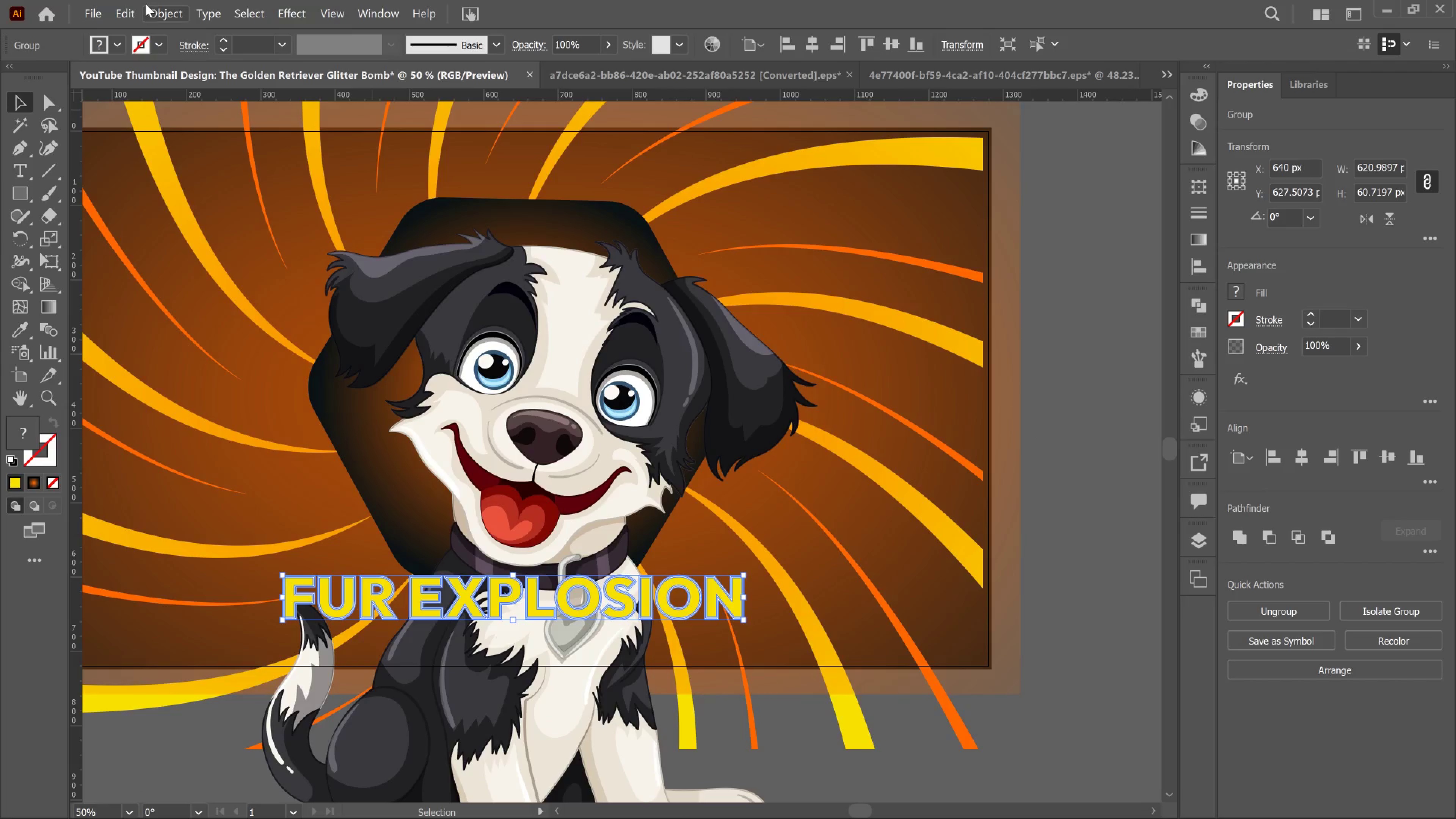 
left_click_drag(start_coordinate=[146, 4], to_coordinate=[135, 8])
 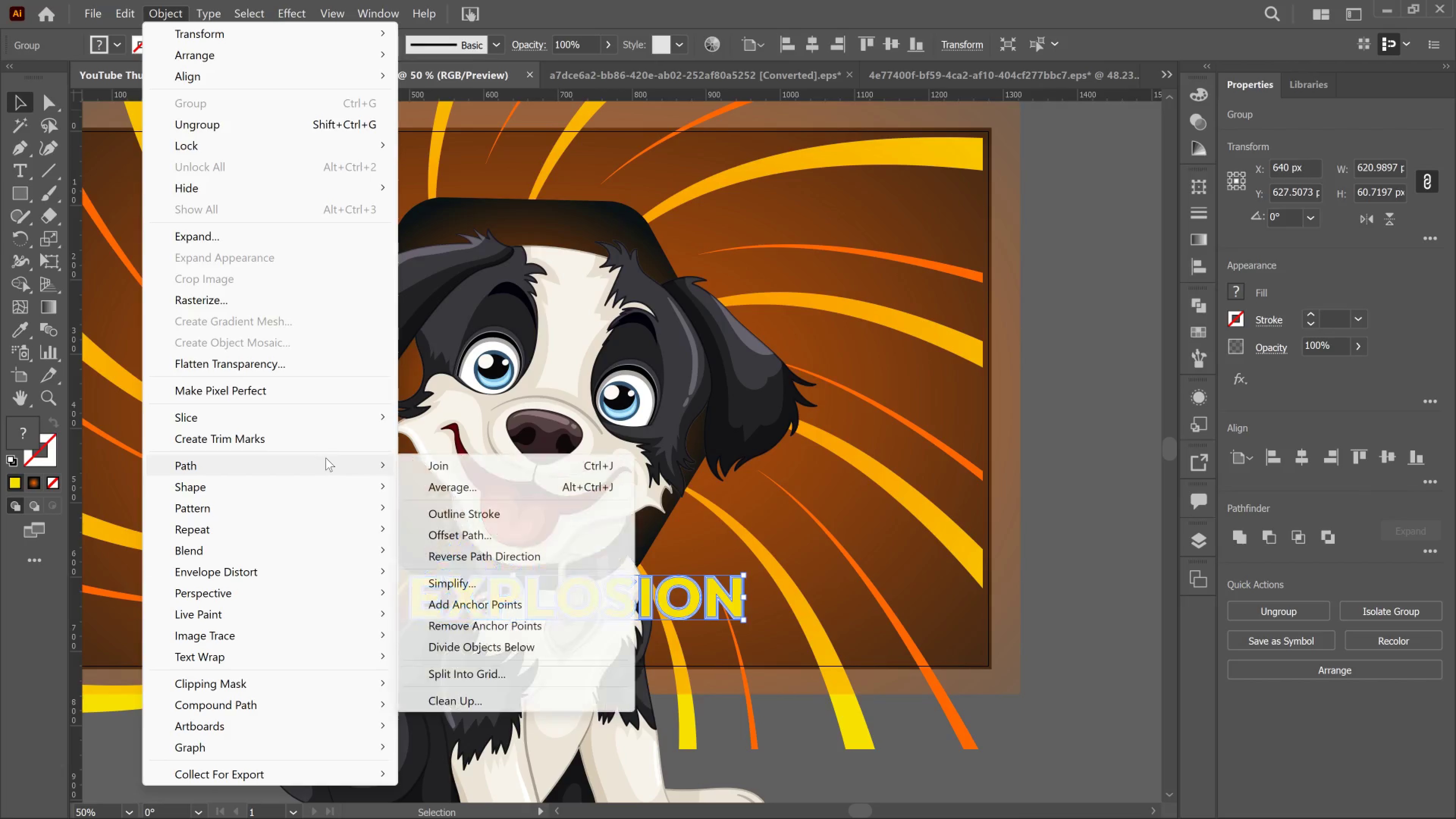 
wait(6.72)
 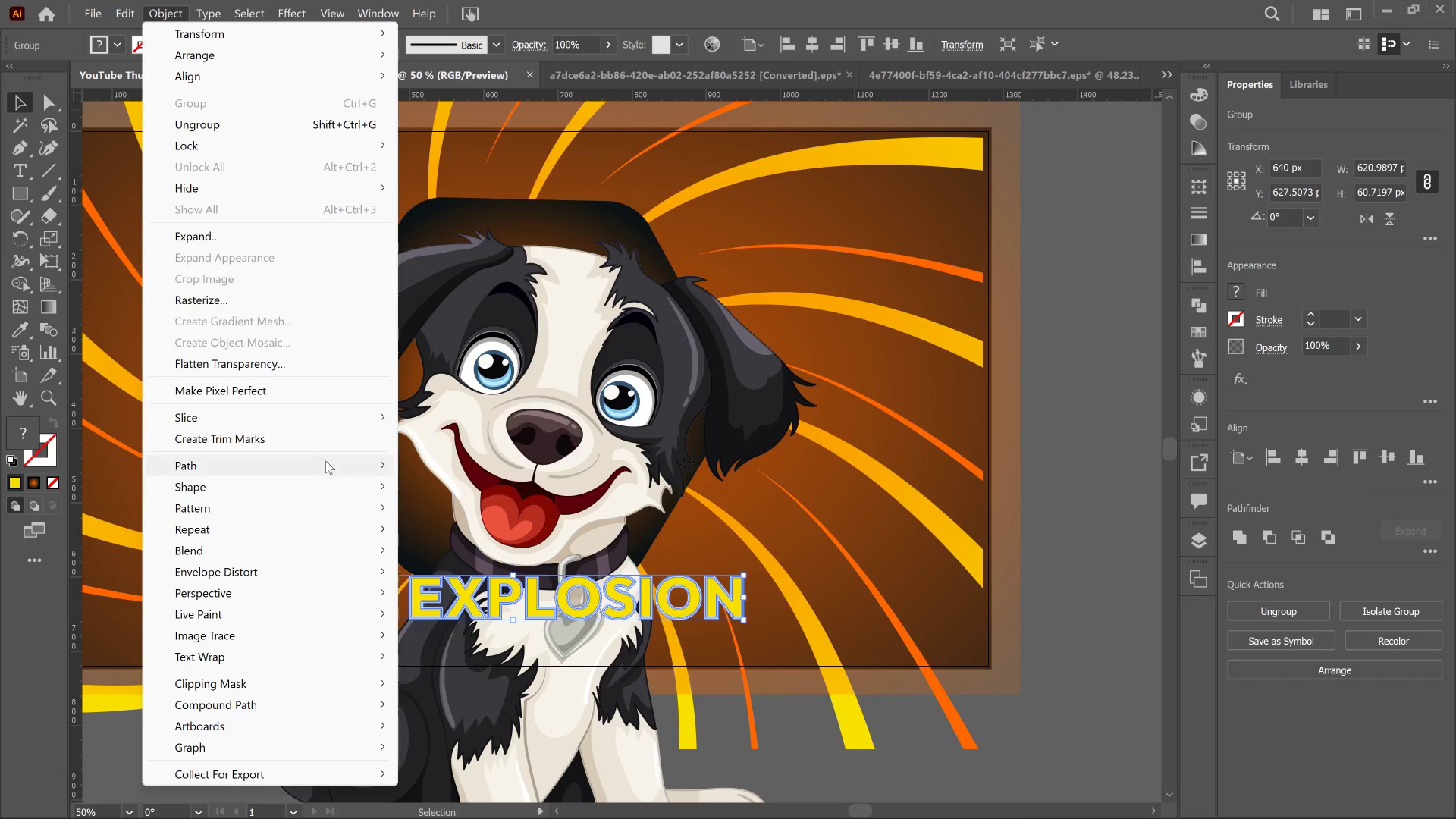 
left_click([482, 514])
 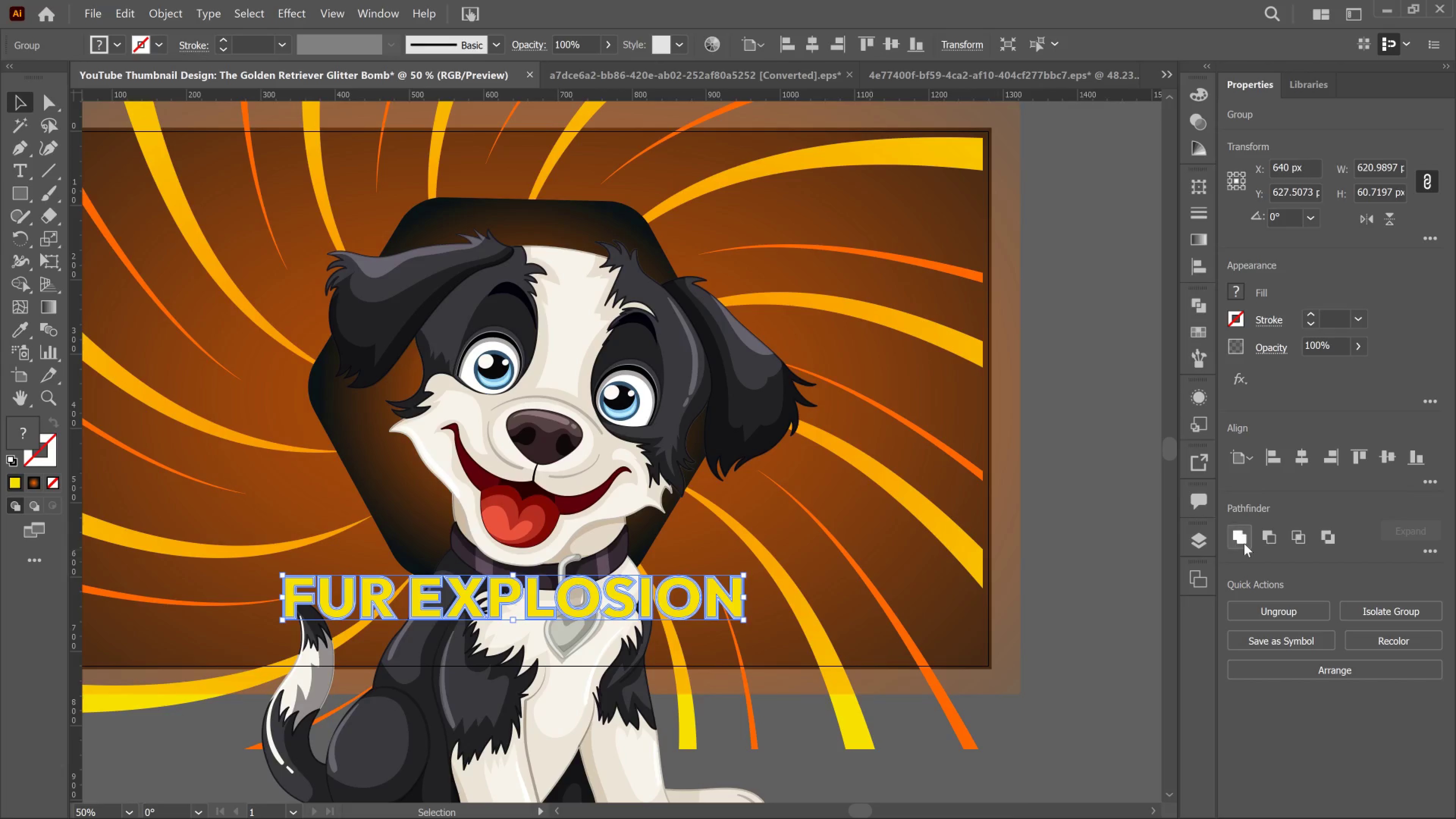 
left_click([1237, 540])
 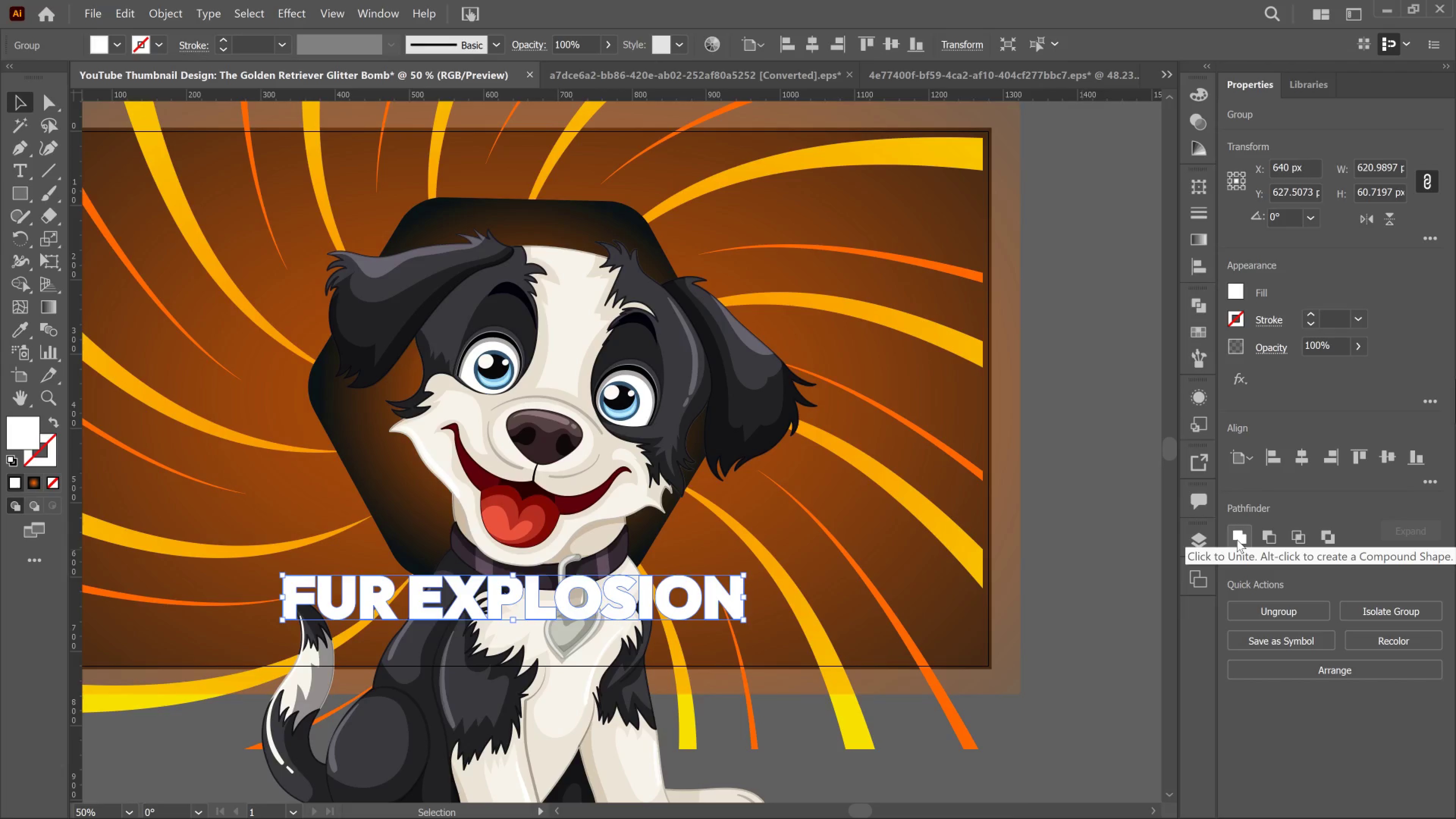 
key(Control+Z)
 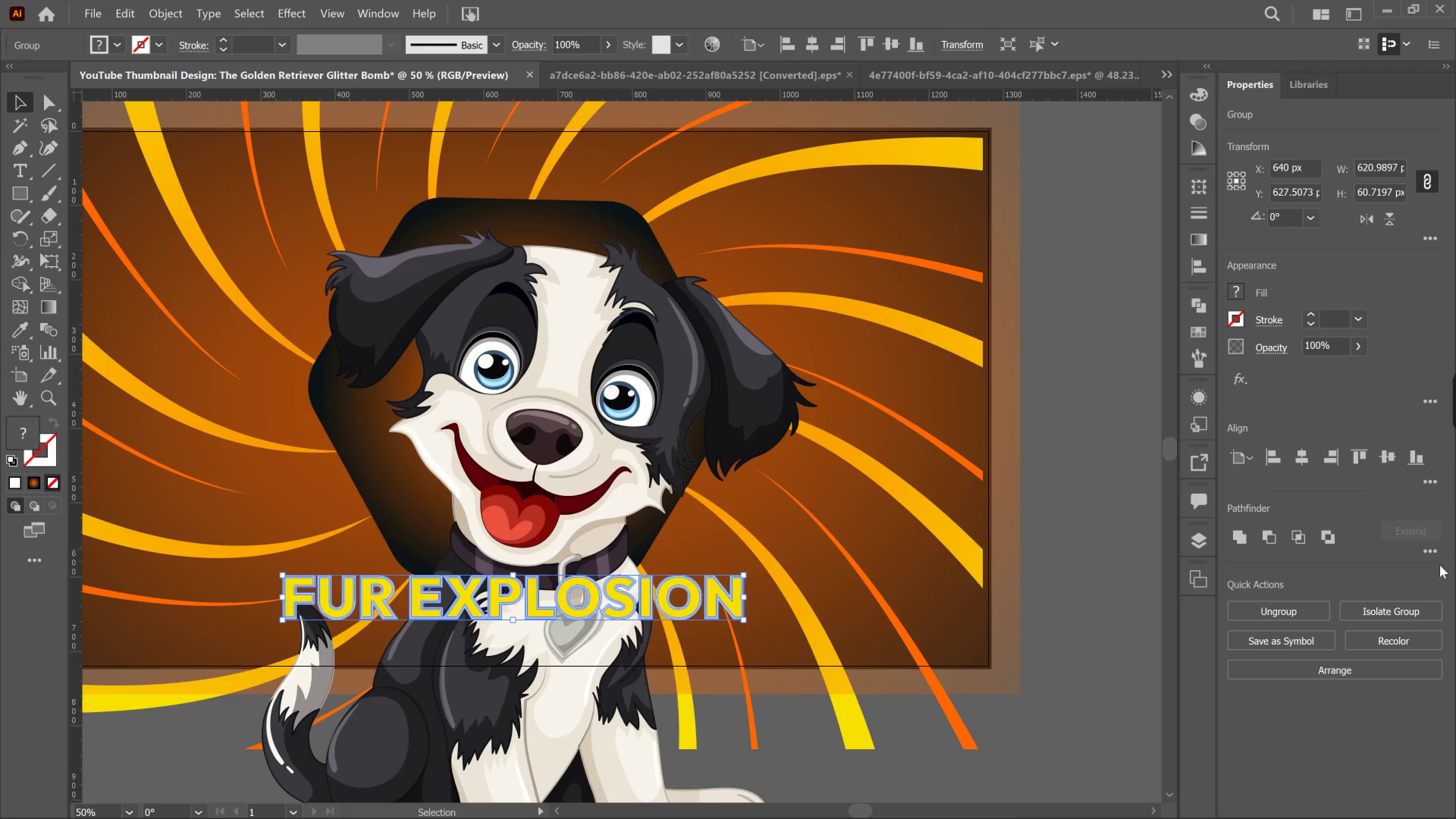 
left_click([1429, 542])
 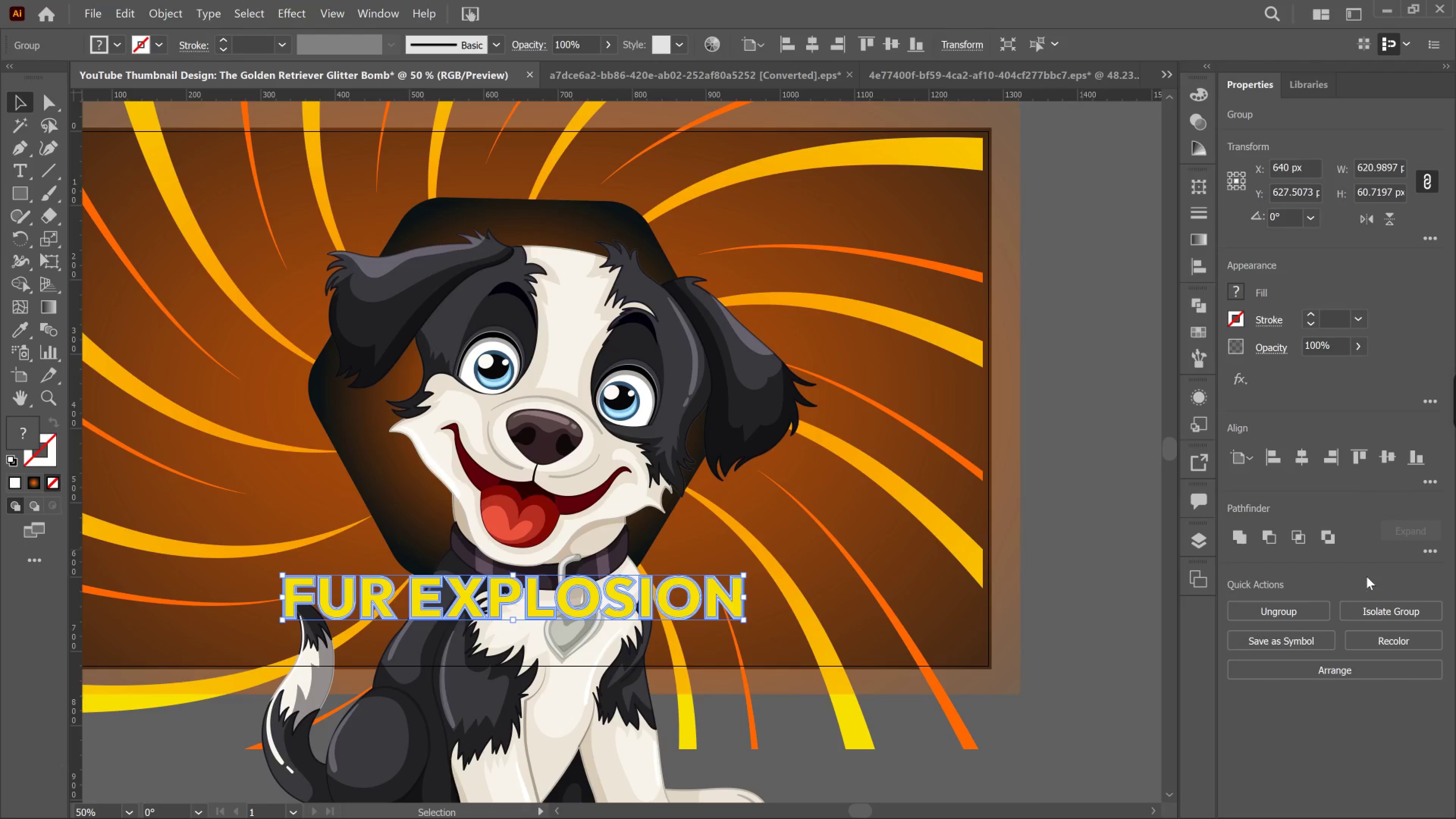 
left_click_drag(start_coordinate=[1427, 549], to_coordinate=[1429, 552])
 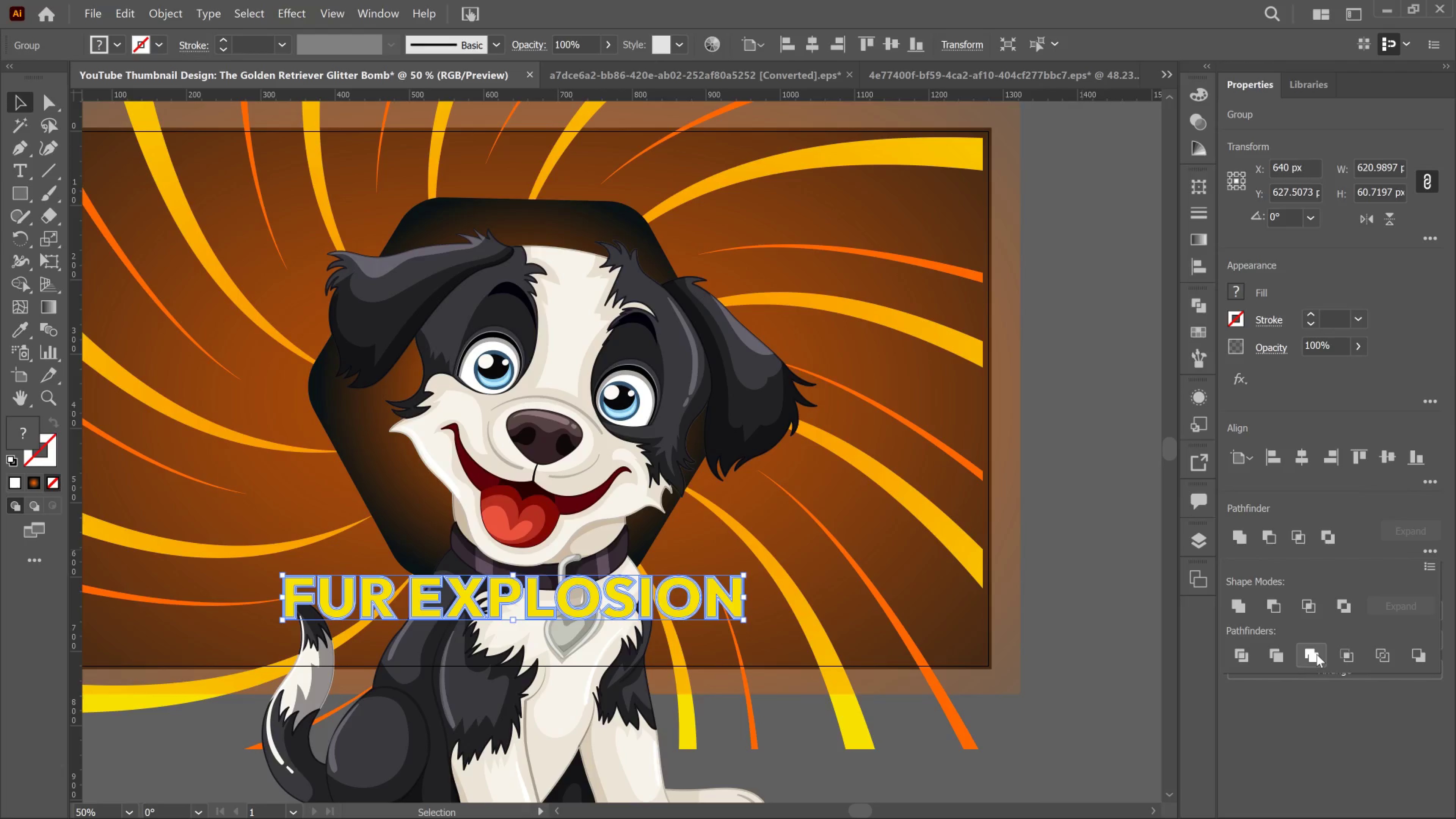 
left_click([1316, 654])
 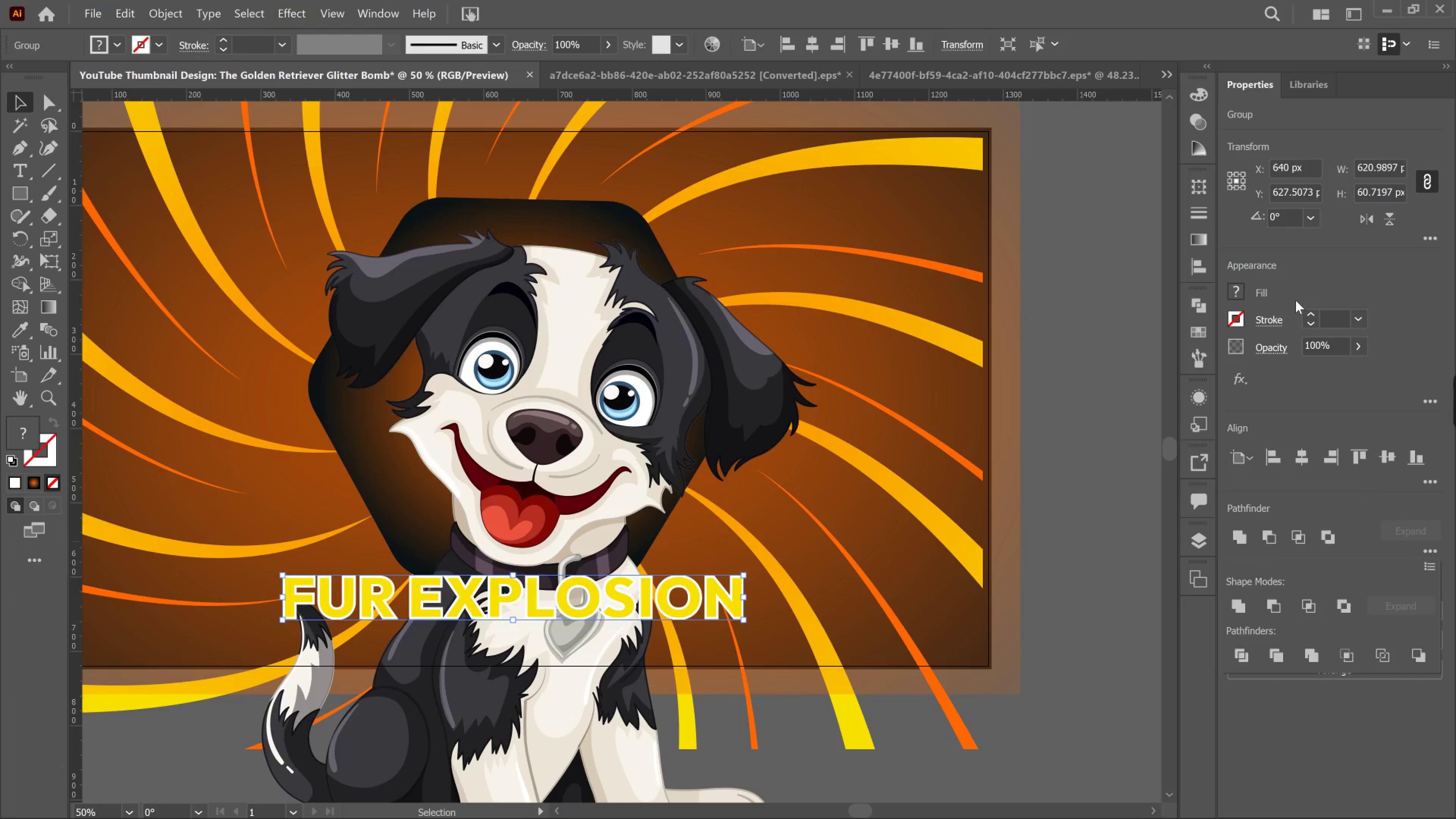 
left_click([1308, 315])
 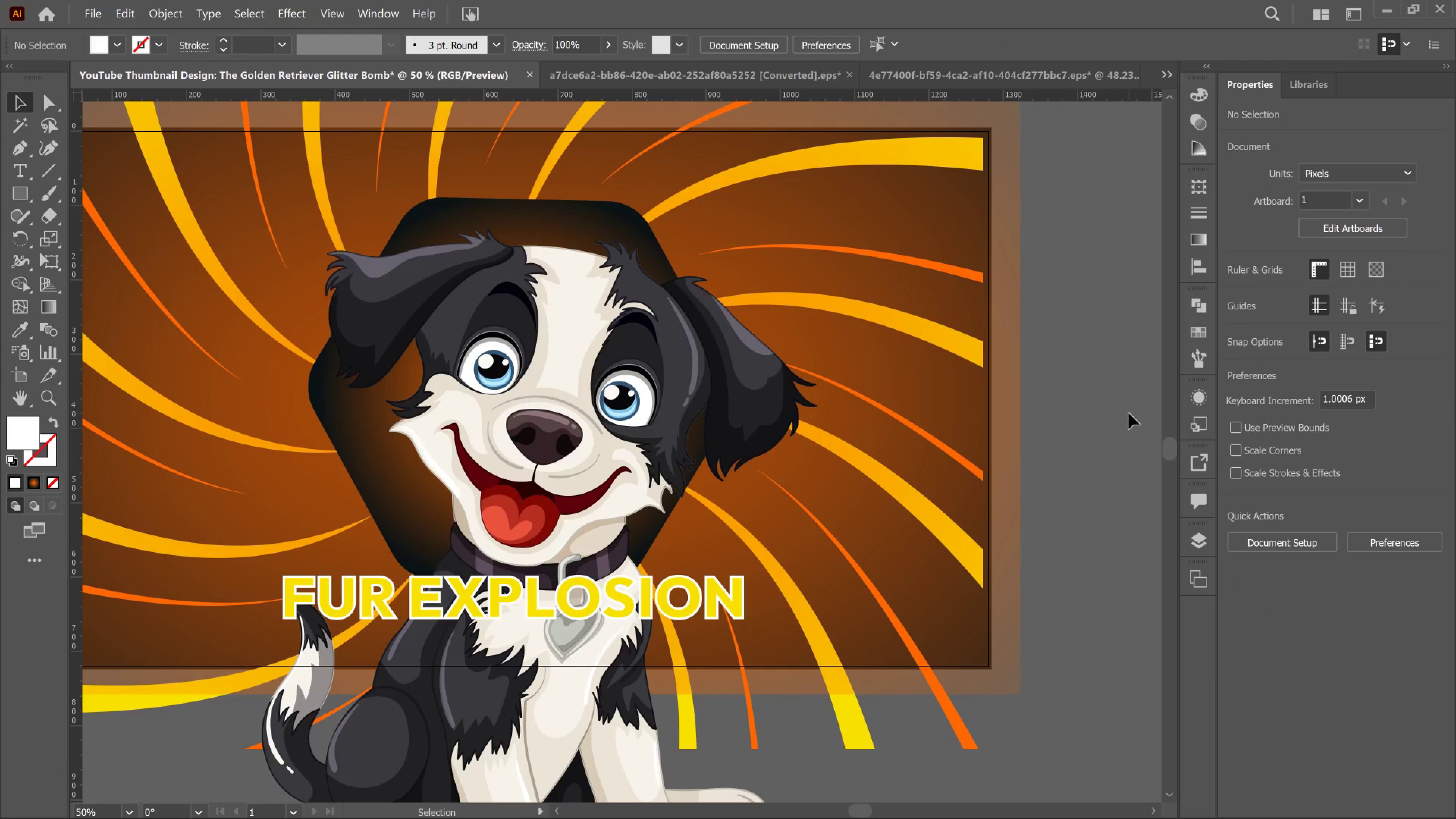 
left_click_drag(start_coordinate=[1129, 413], to_coordinate=[1129, 415])
 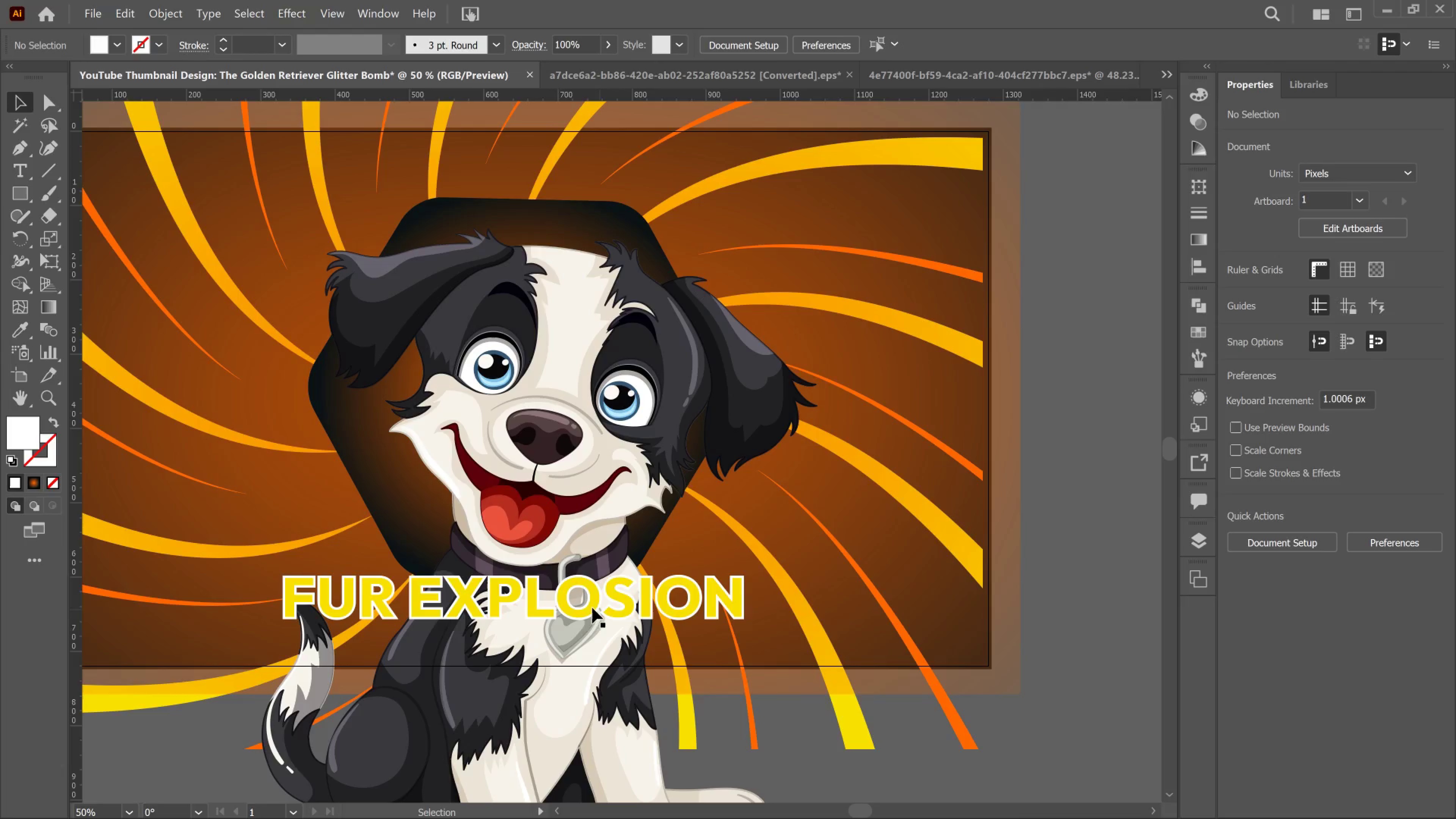 
left_click([588, 608])
 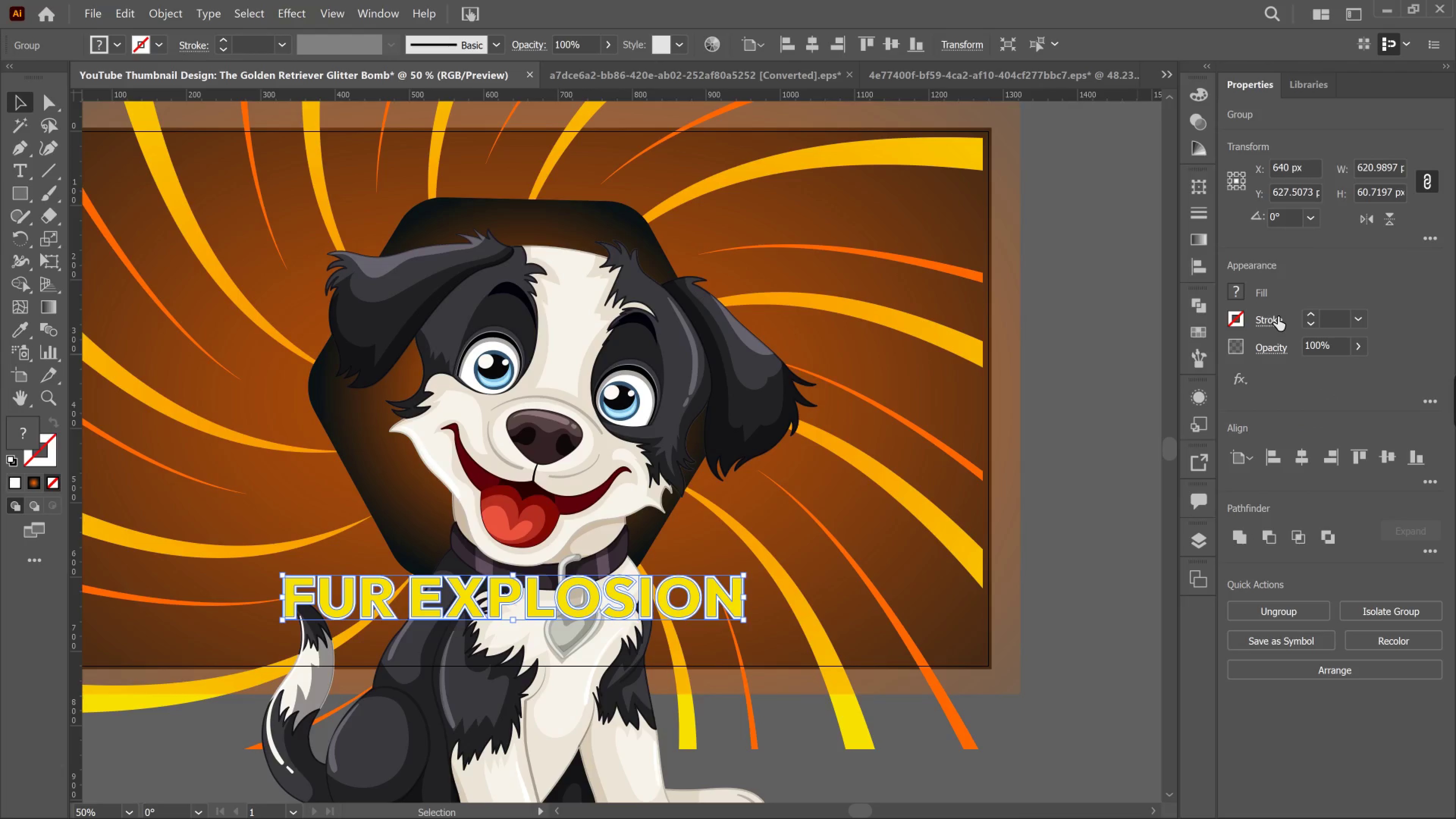 
left_click([1276, 315])
 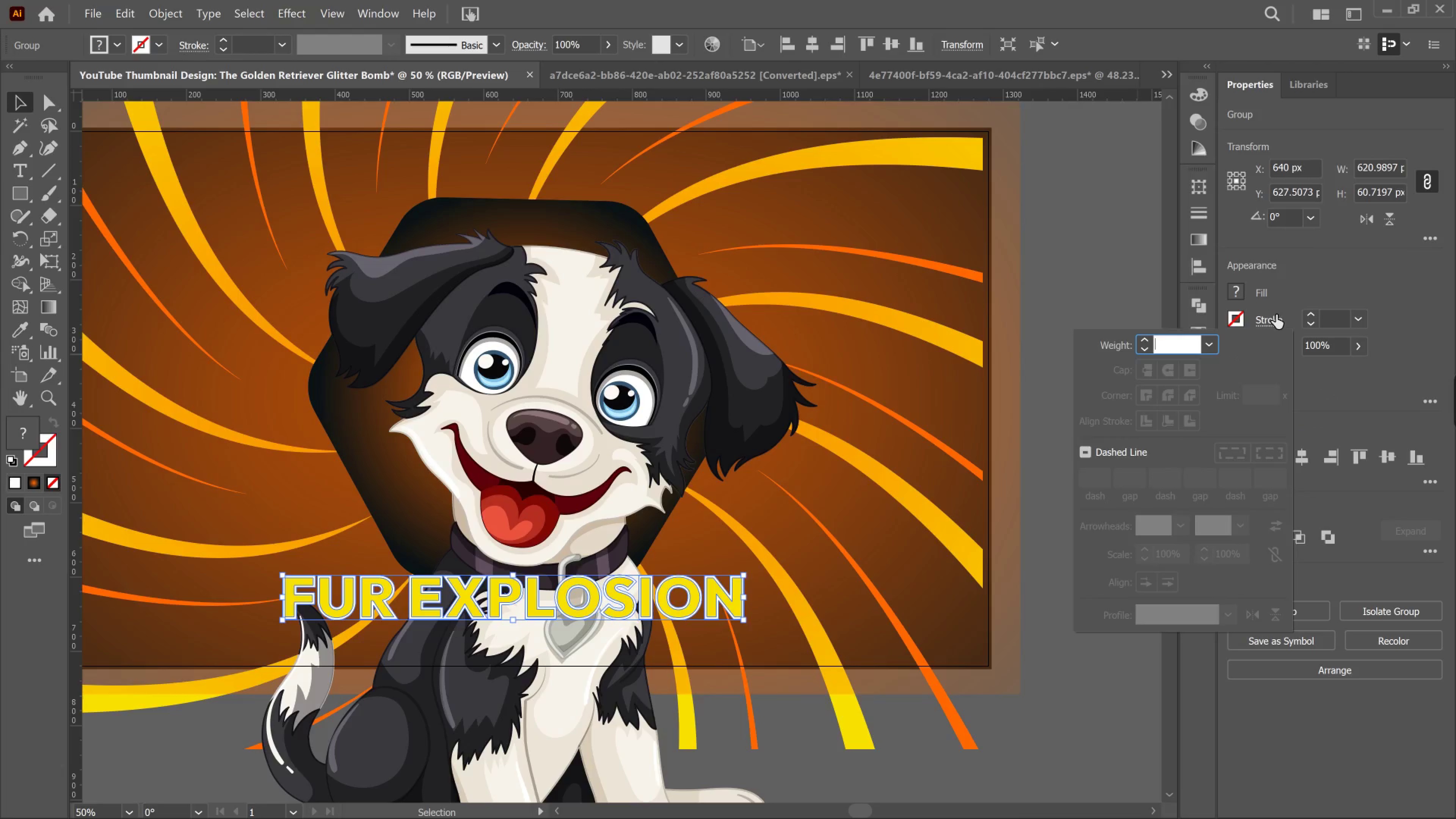 
left_click_drag(start_coordinate=[1276, 315], to_coordinate=[1274, 311])
 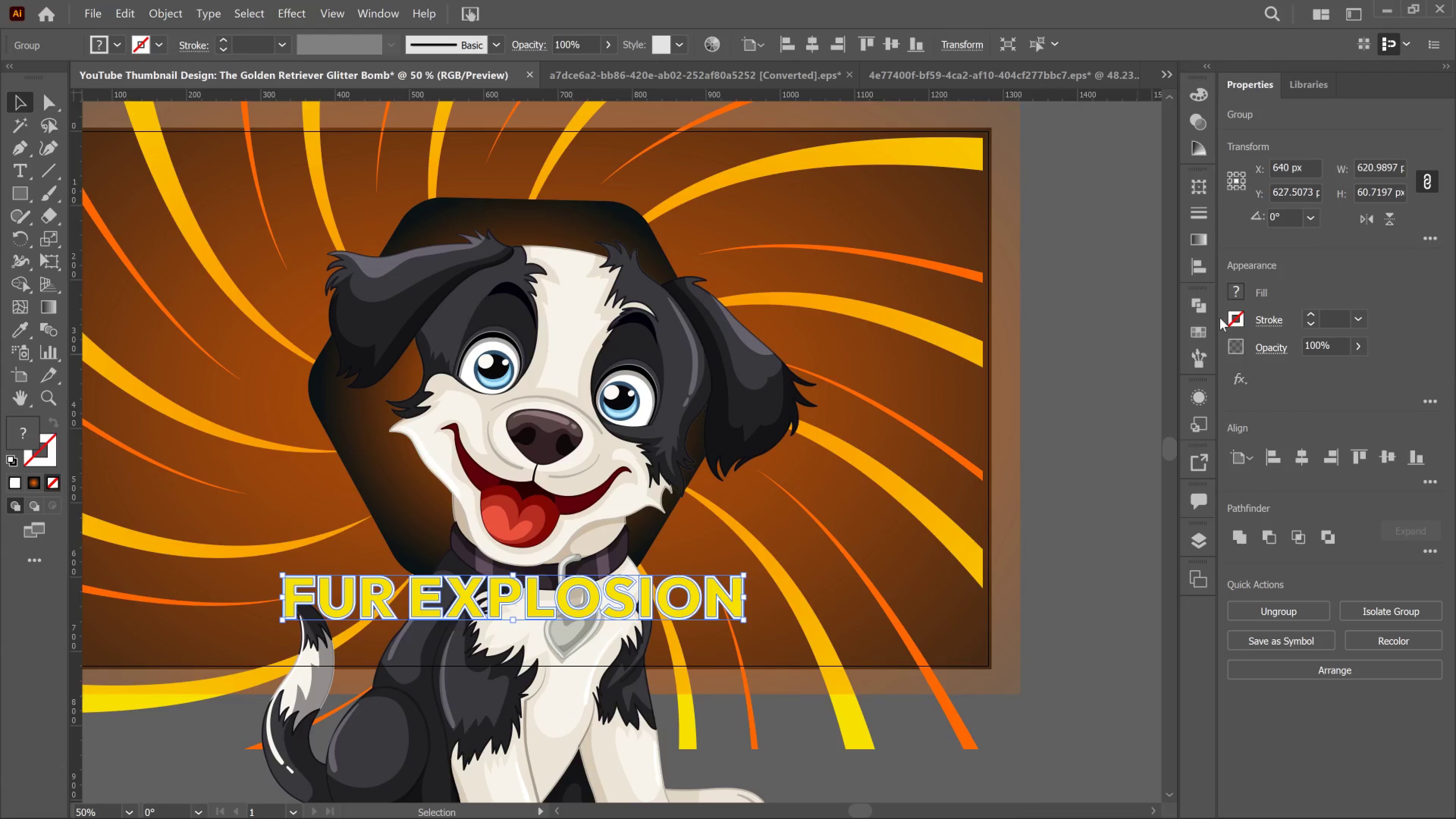 
left_click_drag(start_coordinate=[1239, 321], to_coordinate=[1241, 321])
 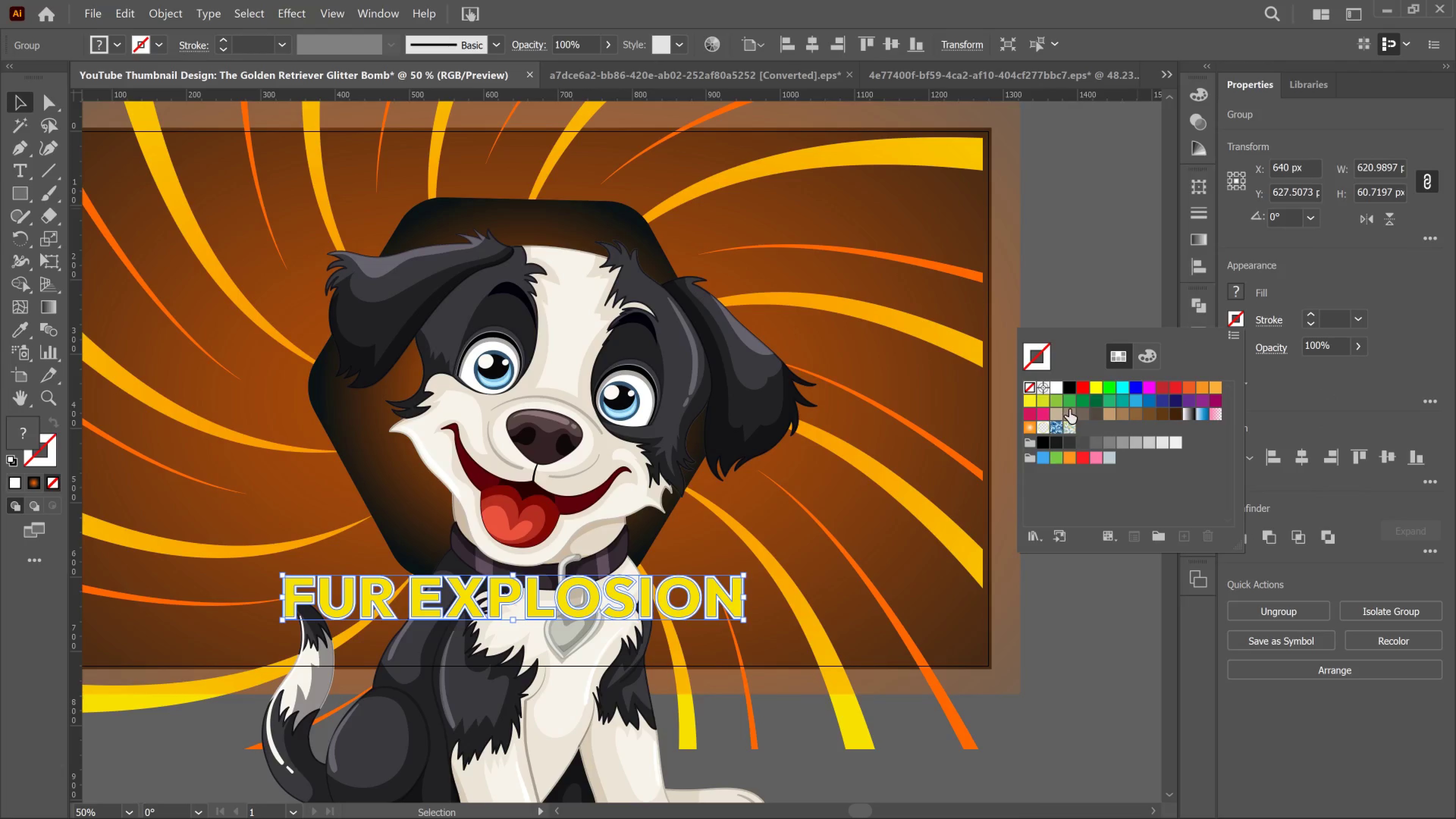 
wait(6.29)
 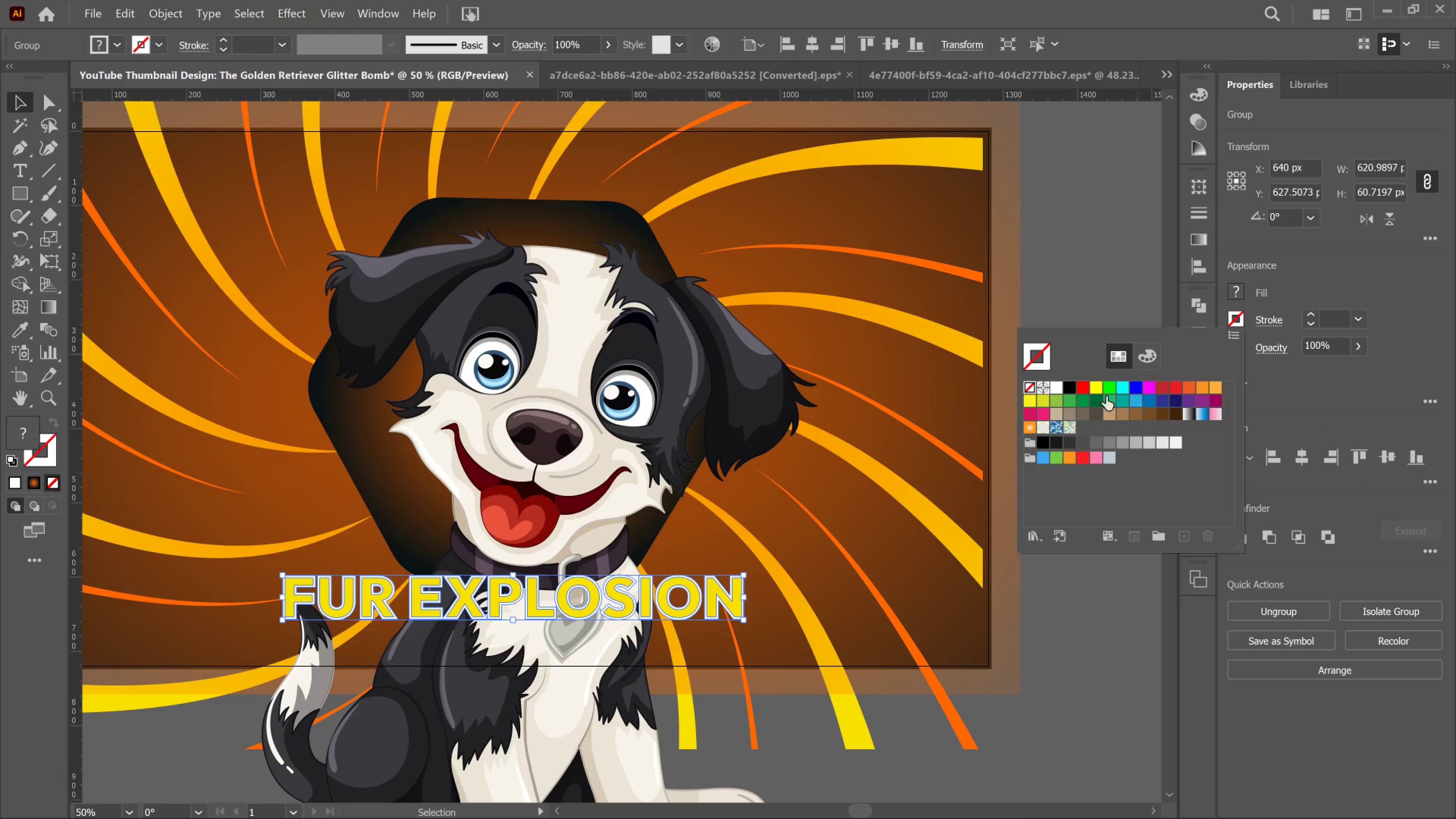 
left_click([1067, 387])
 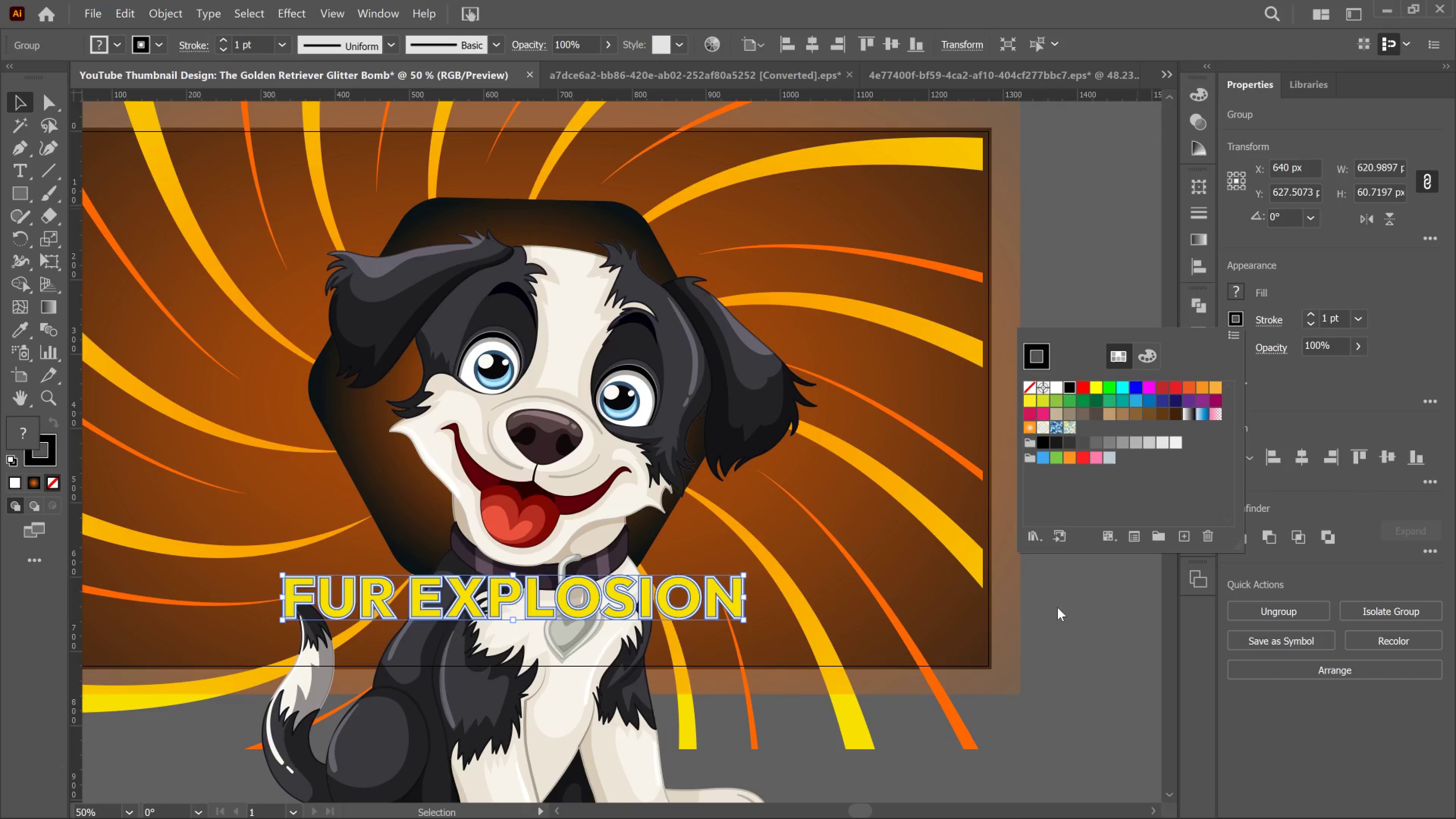 
left_click([1057, 607])
 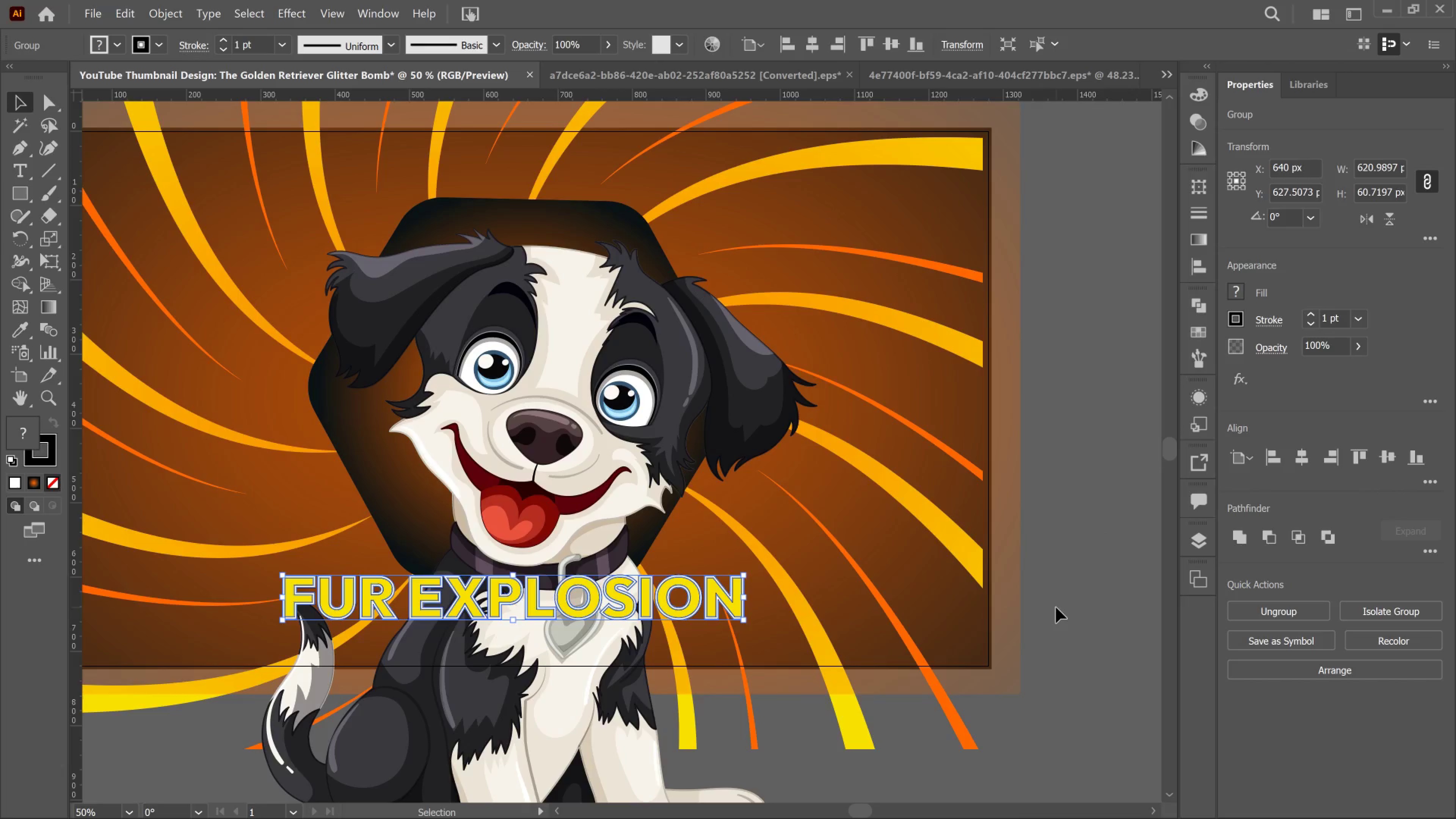 
left_click([1056, 607])
 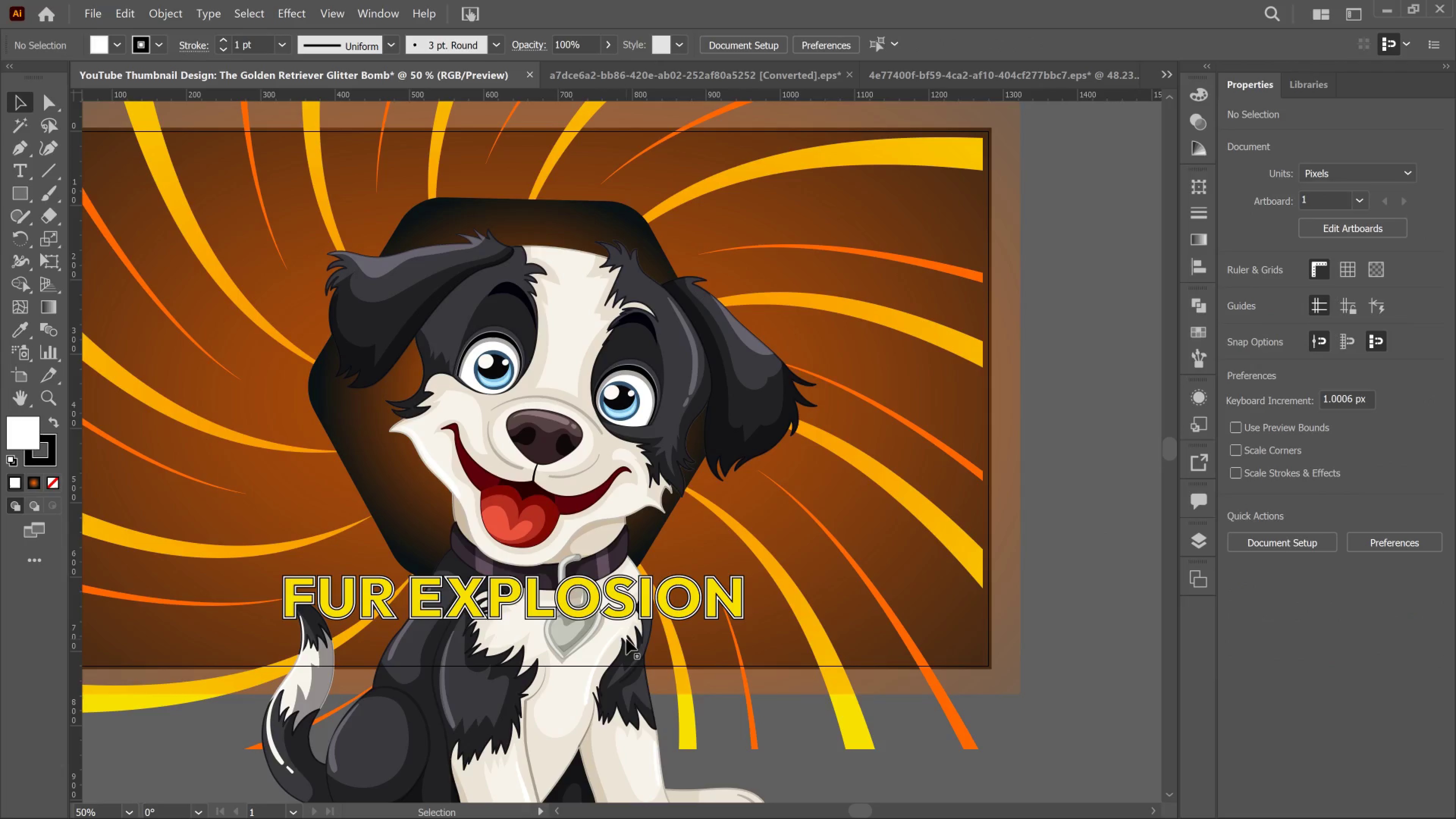 
hold_key(key=AltLeft, duration=0.66)
scroll: coordinate [603, 632], scroll_direction: up, amount: 3.0
 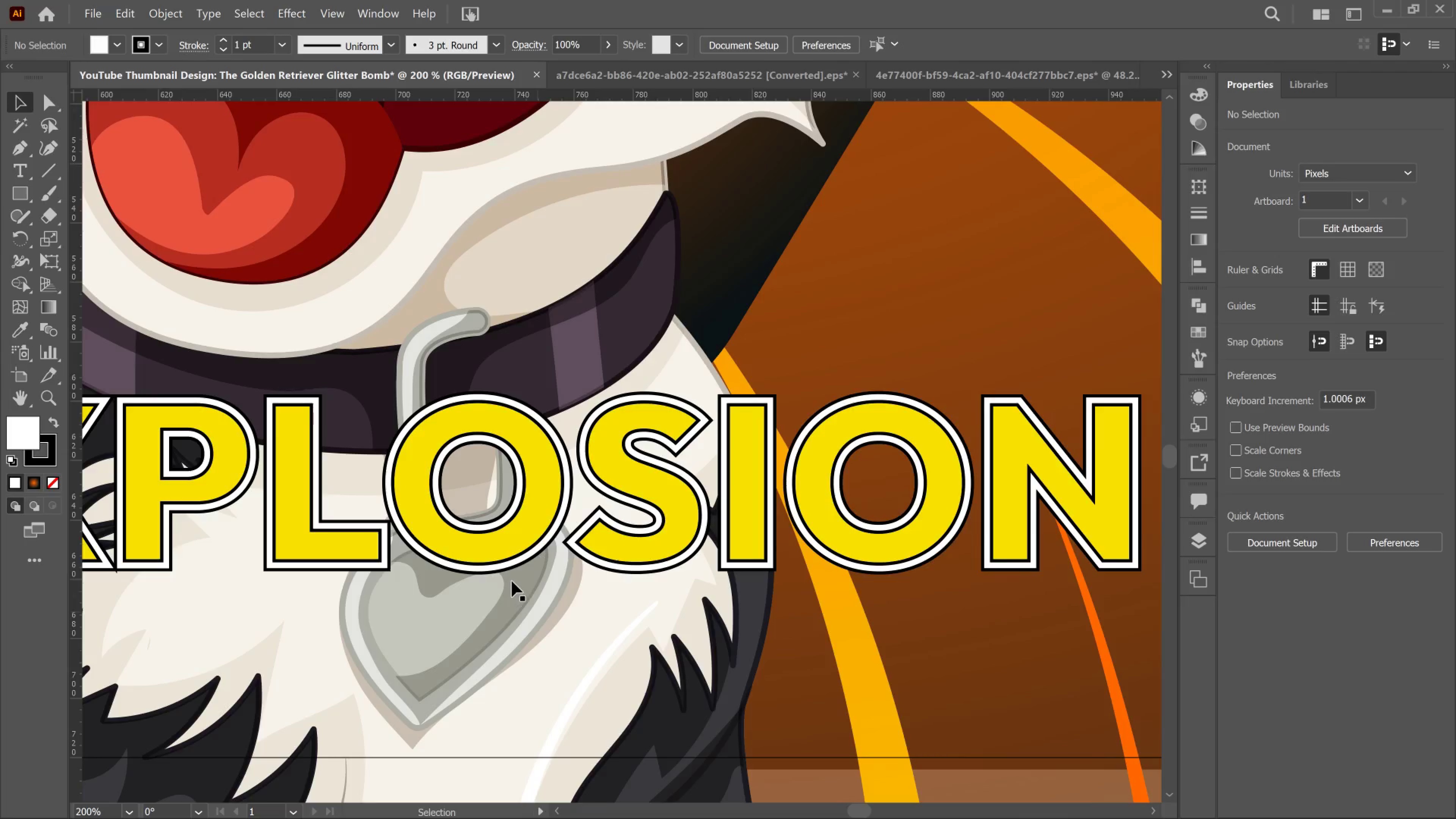 
hold_key(key=AltLeft, duration=0.41)
scroll: coordinate [512, 581], scroll_direction: up, amount: 2.0
 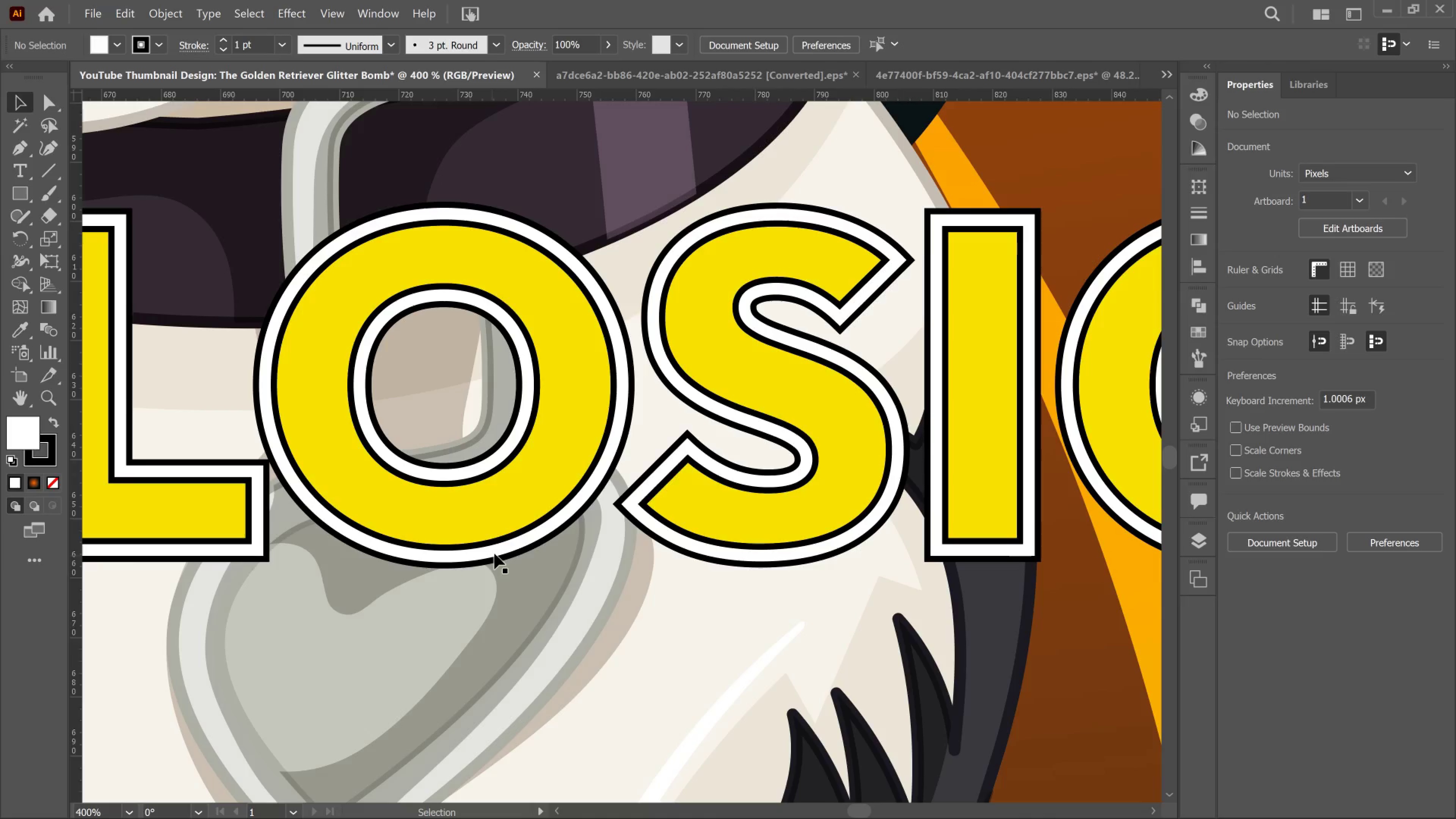 
key(Control+Z)
 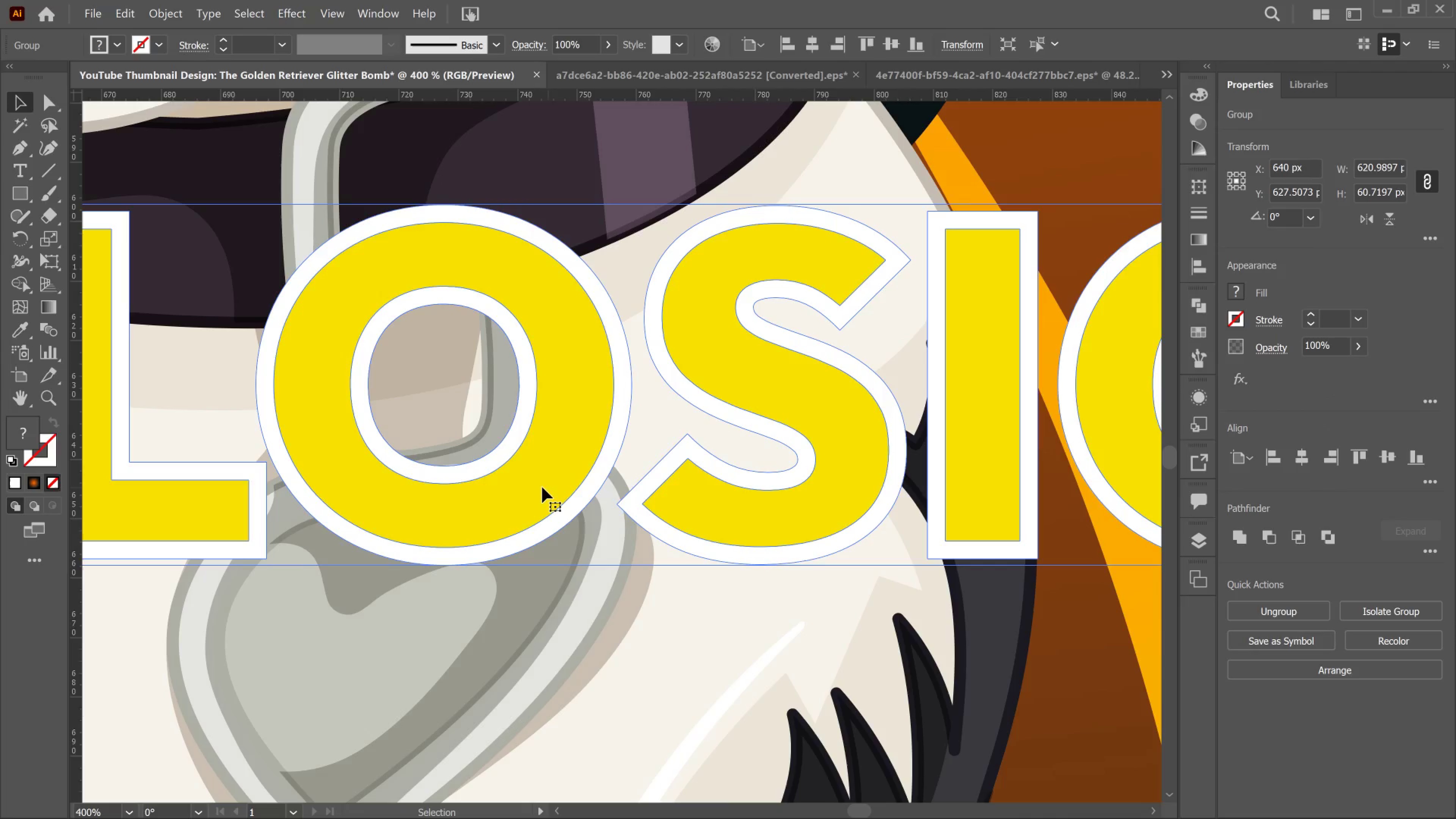 
left_click([542, 487])
 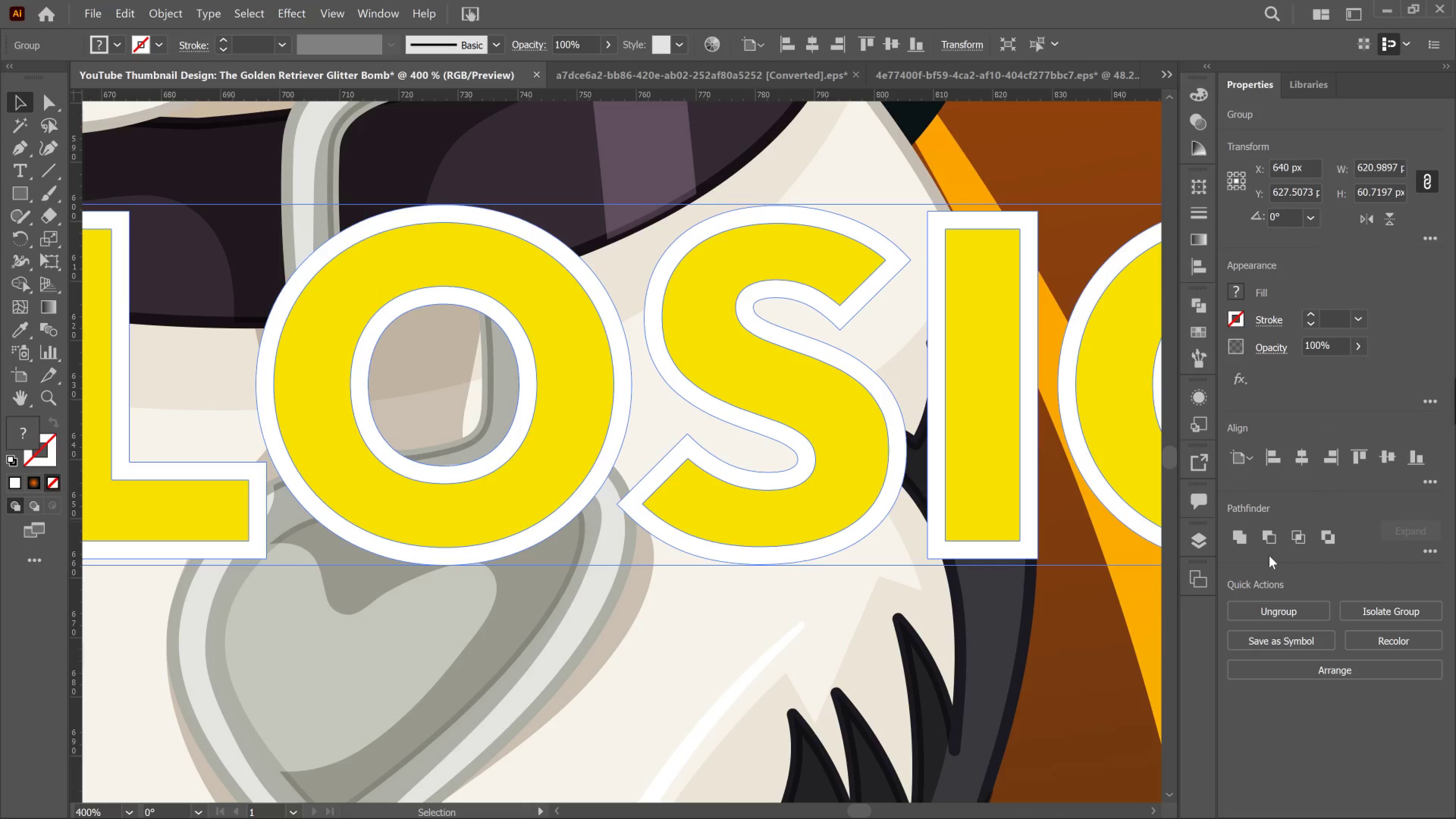 
left_click([1241, 538])
 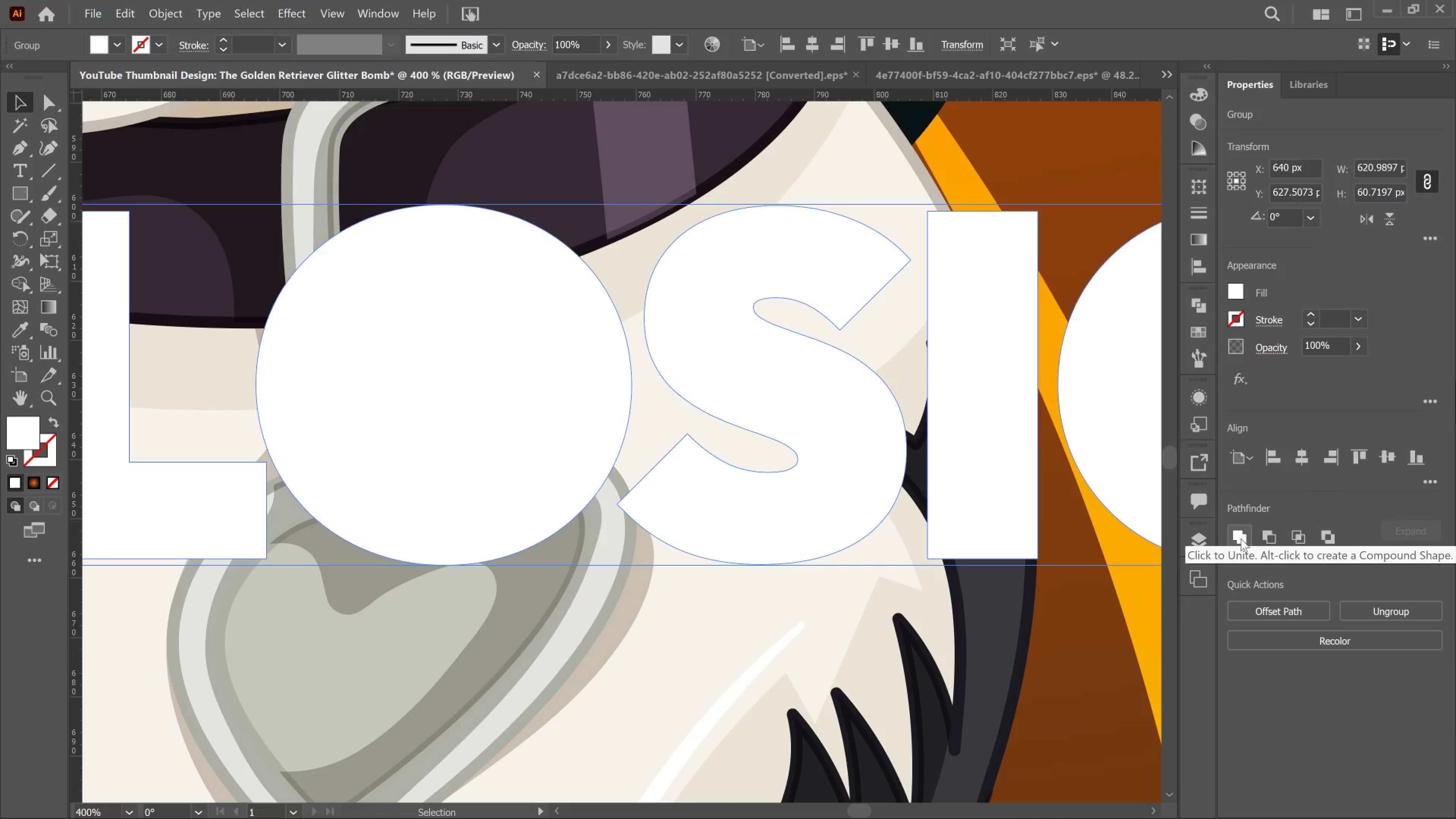 
key(Control+ControlLeft)
 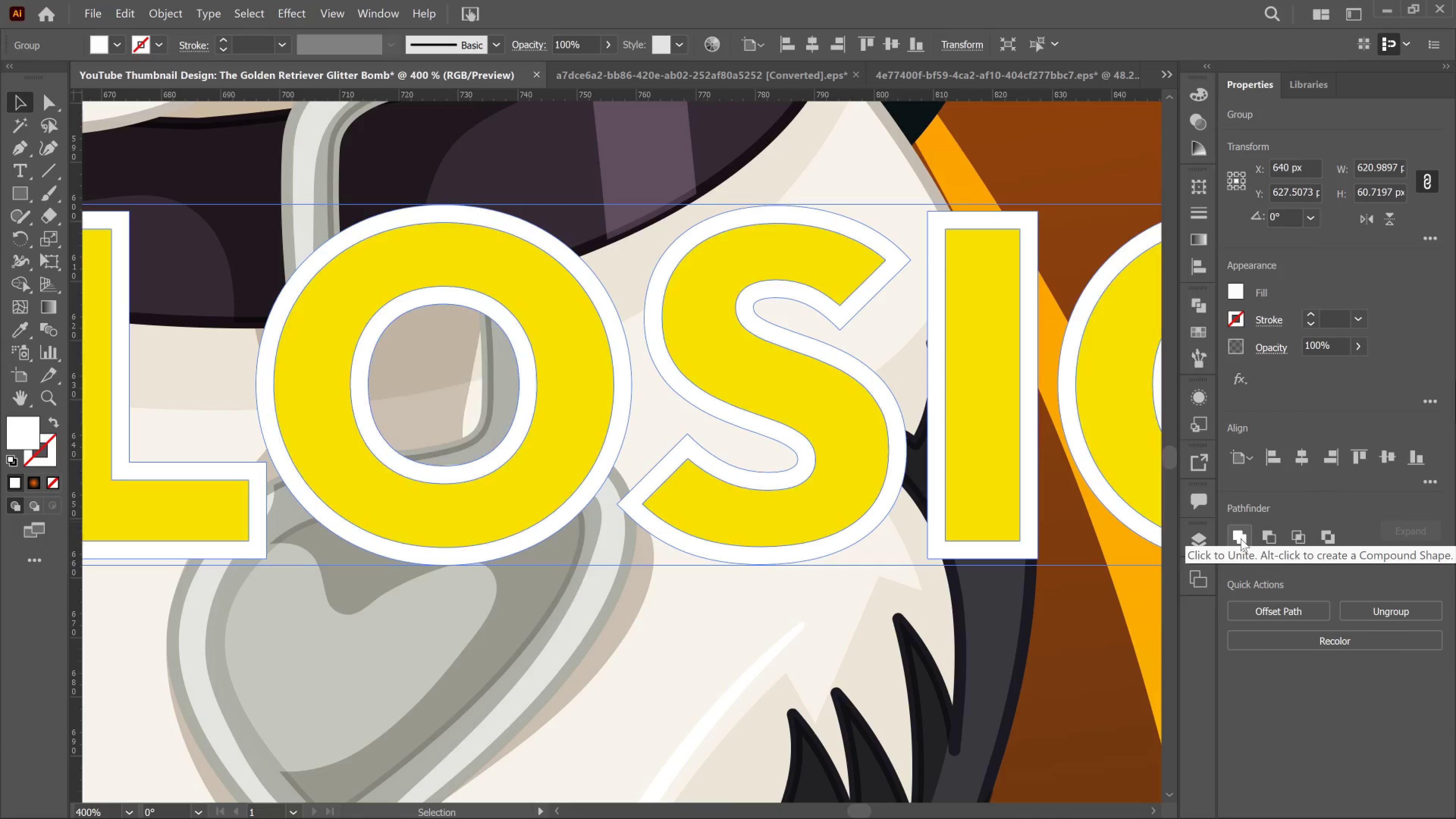 
key(Control+Z)
 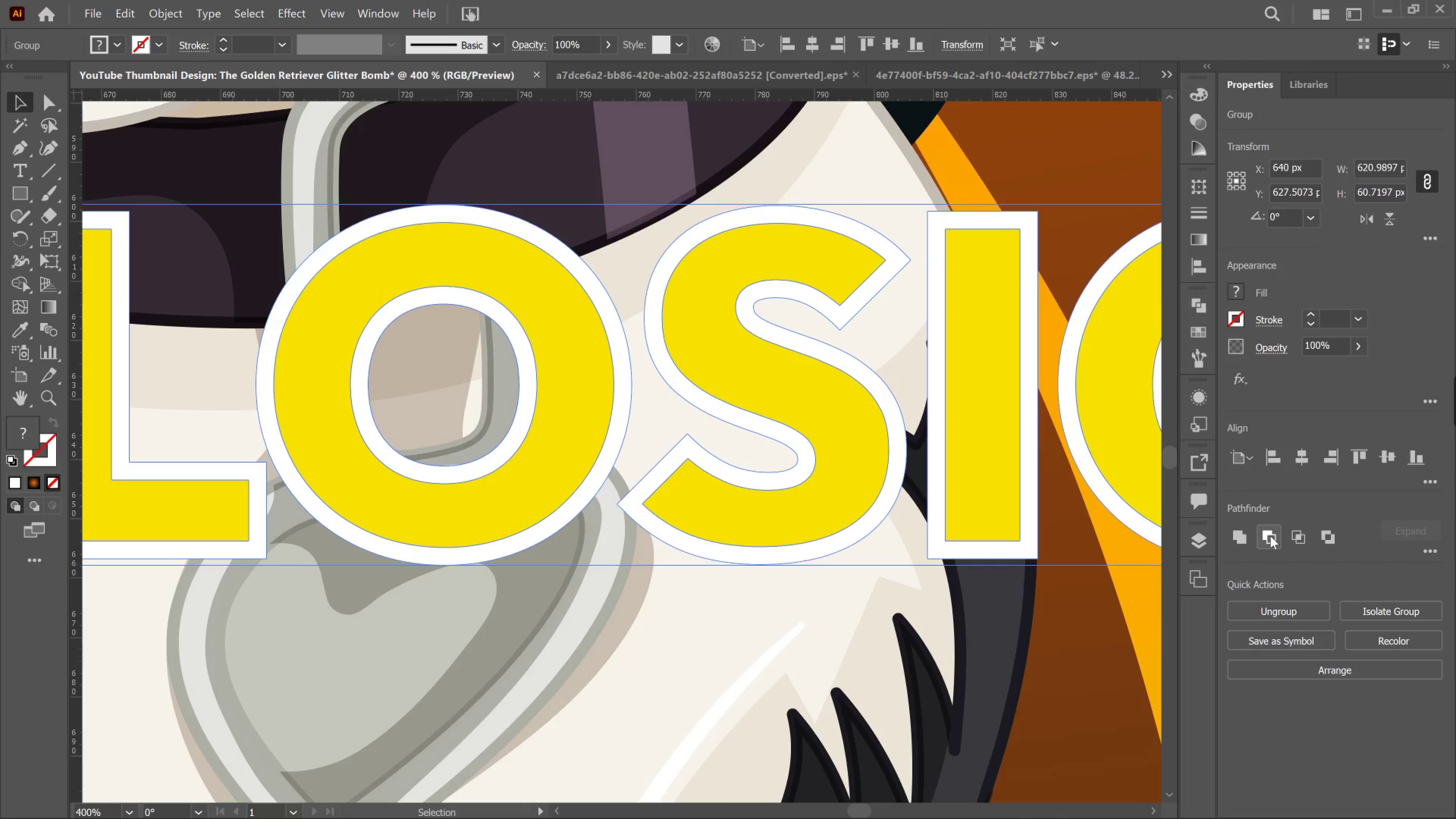 
right_click([1020, 513])
 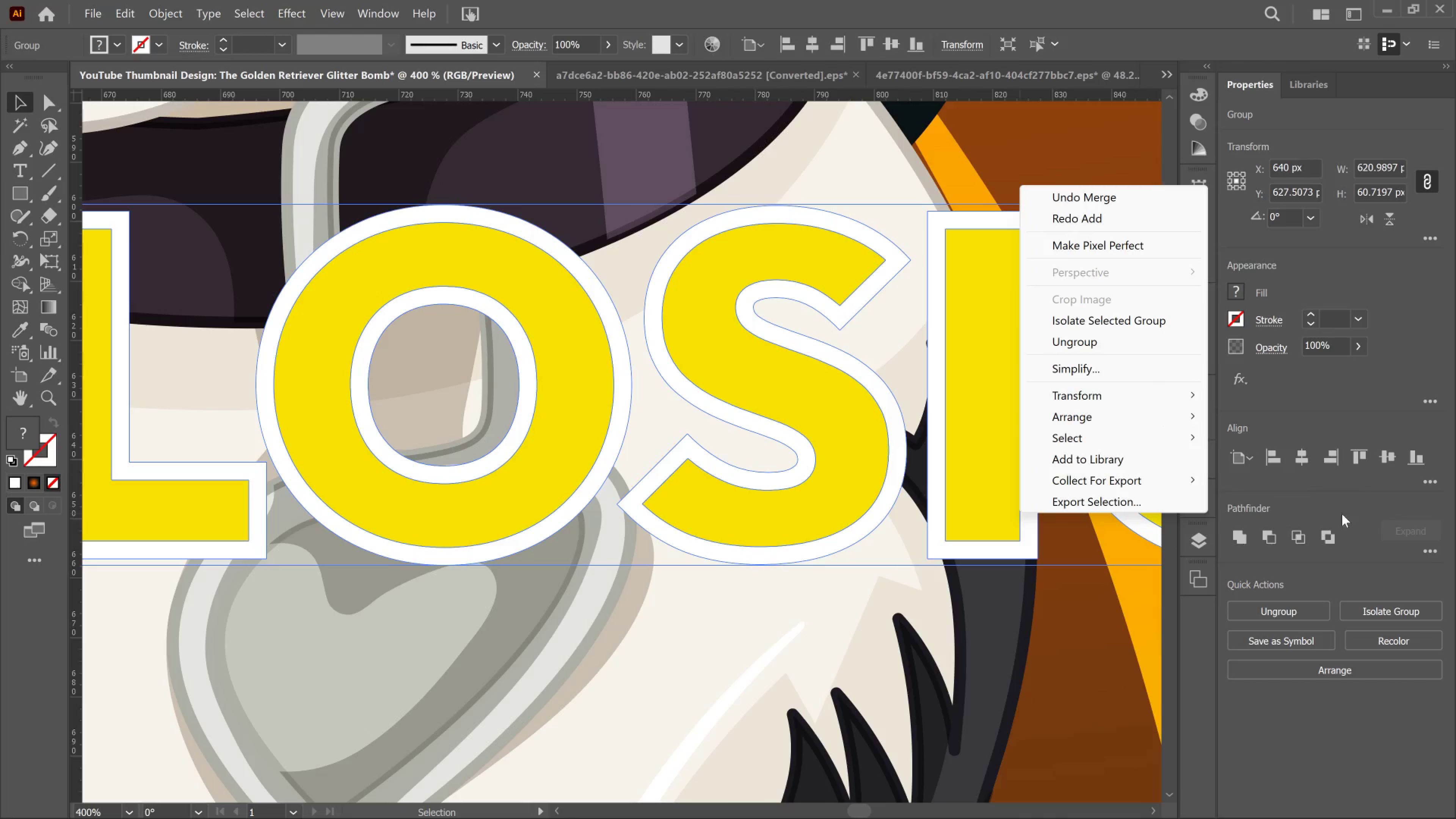 
left_click([1376, 516])
 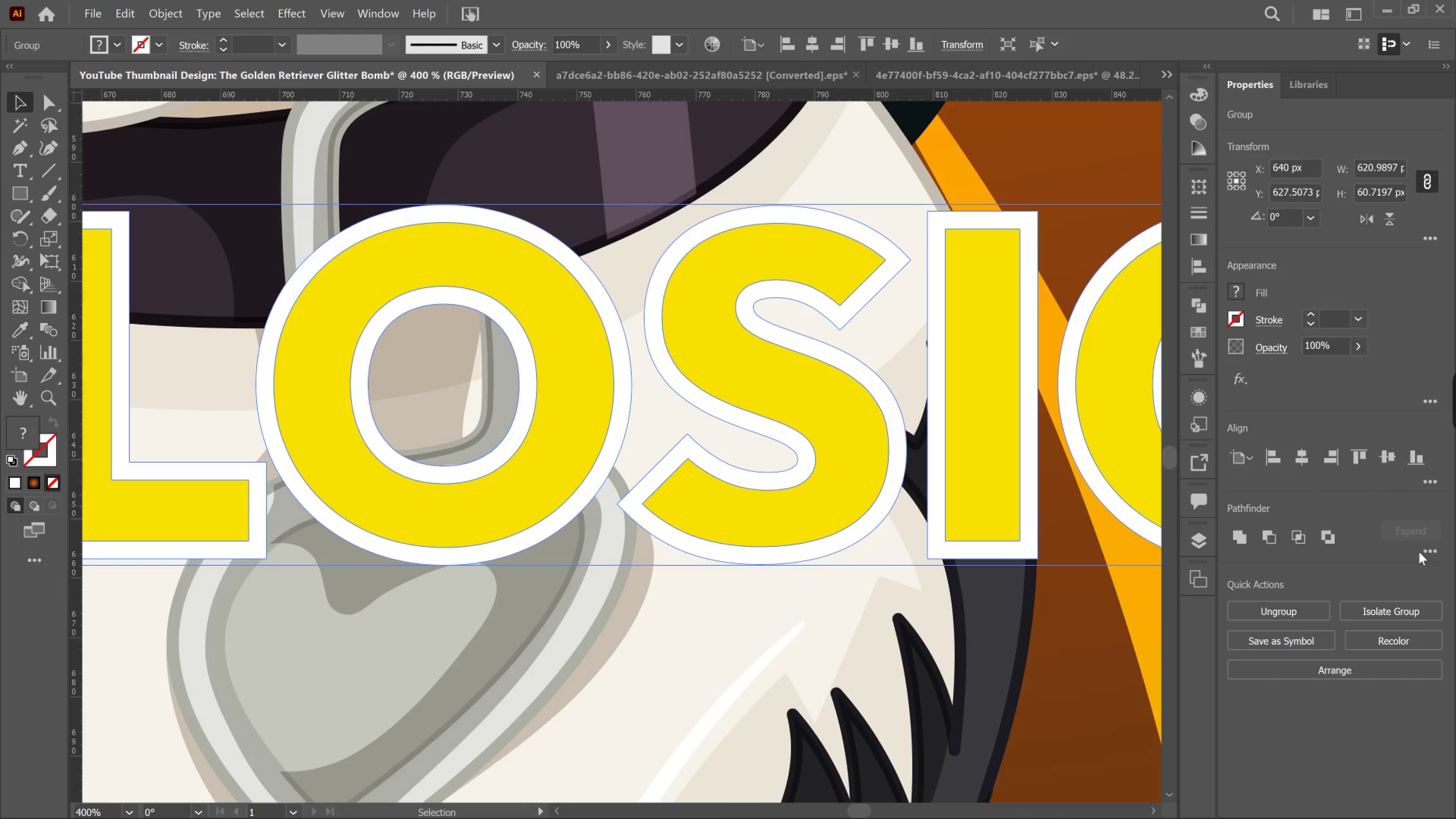 
left_click_drag(start_coordinate=[1426, 552], to_coordinate=[1432, 554])
 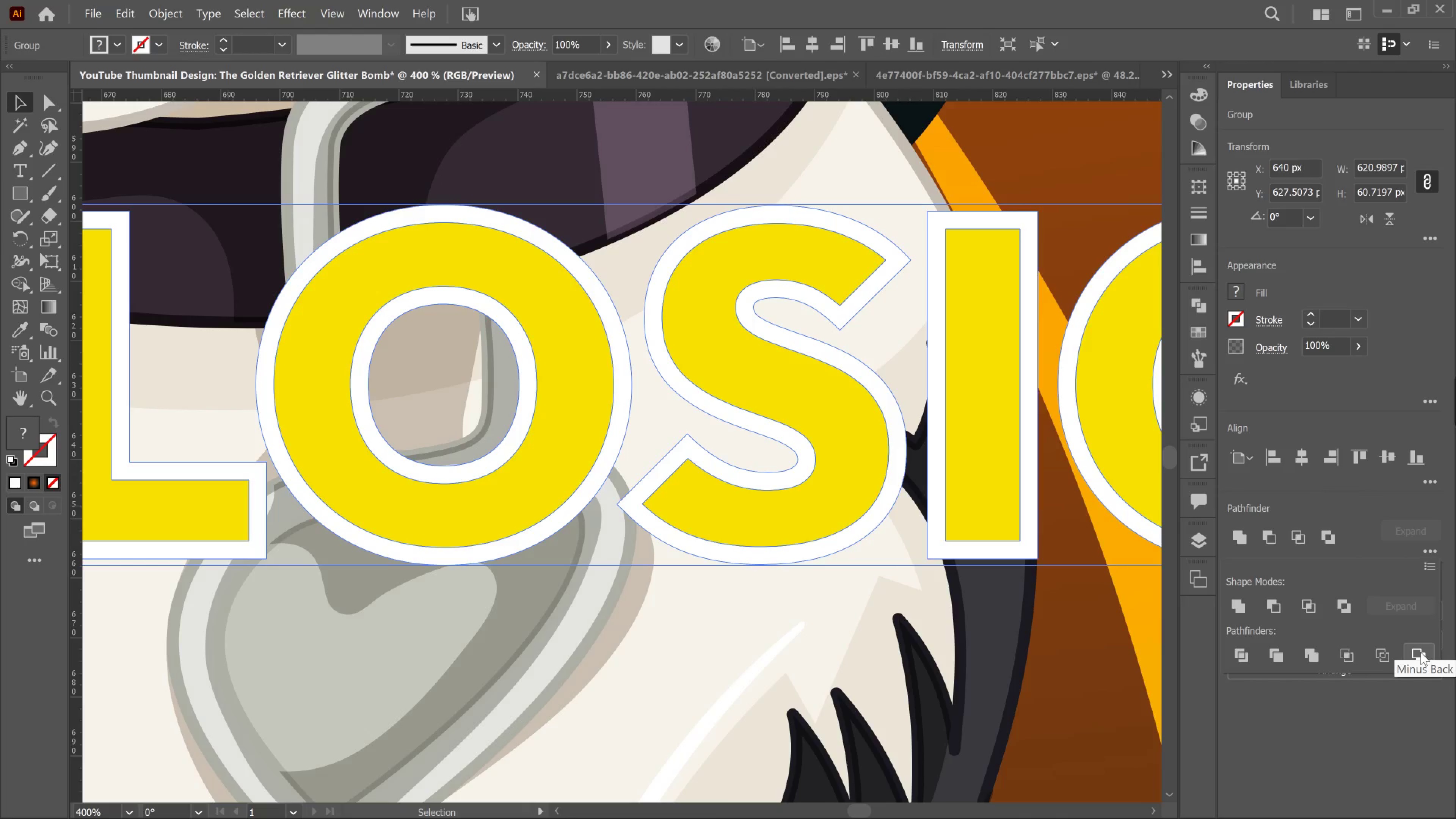 
mouse_move([1289, 664])
 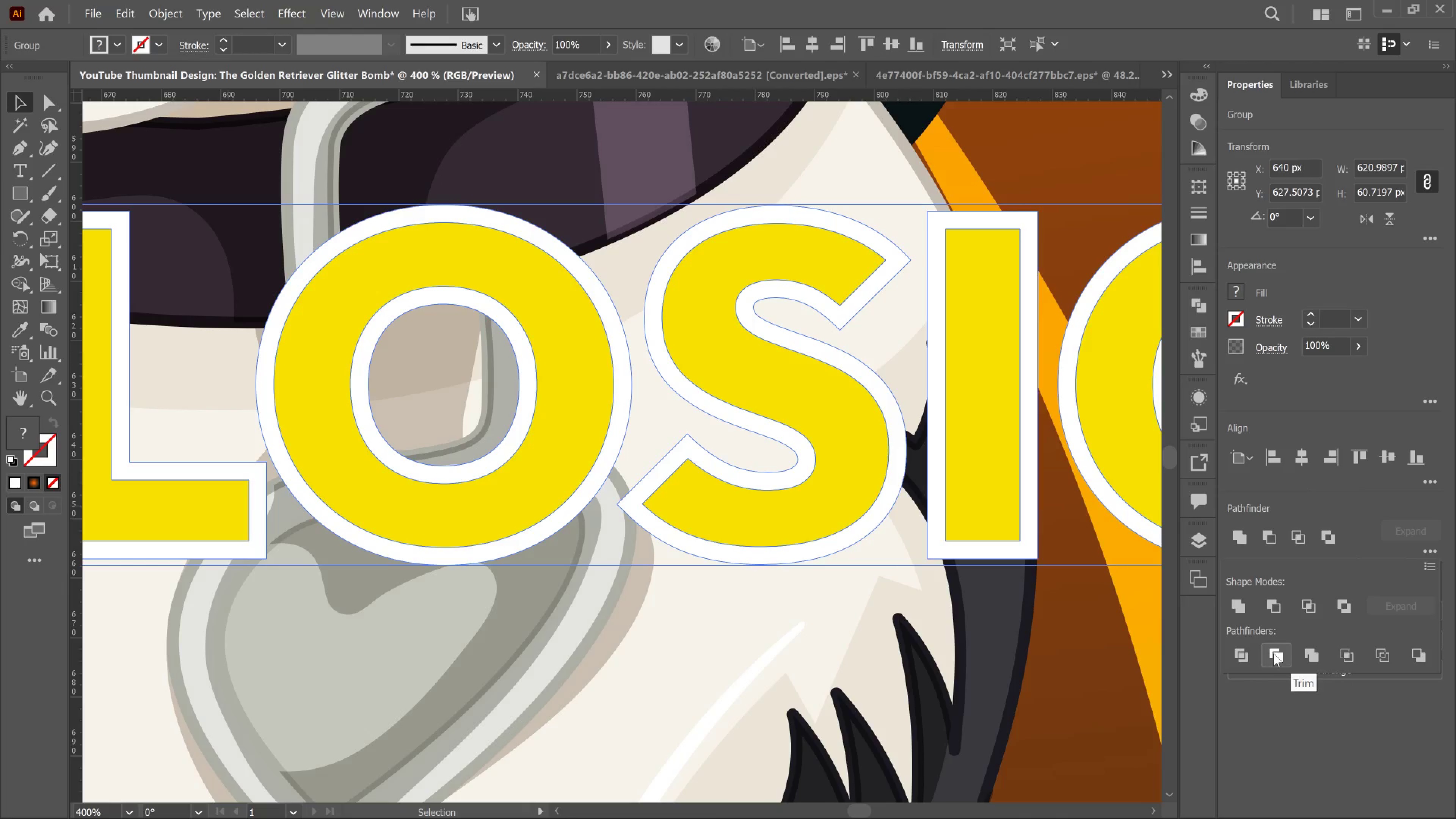 
left_click([1274, 653])
 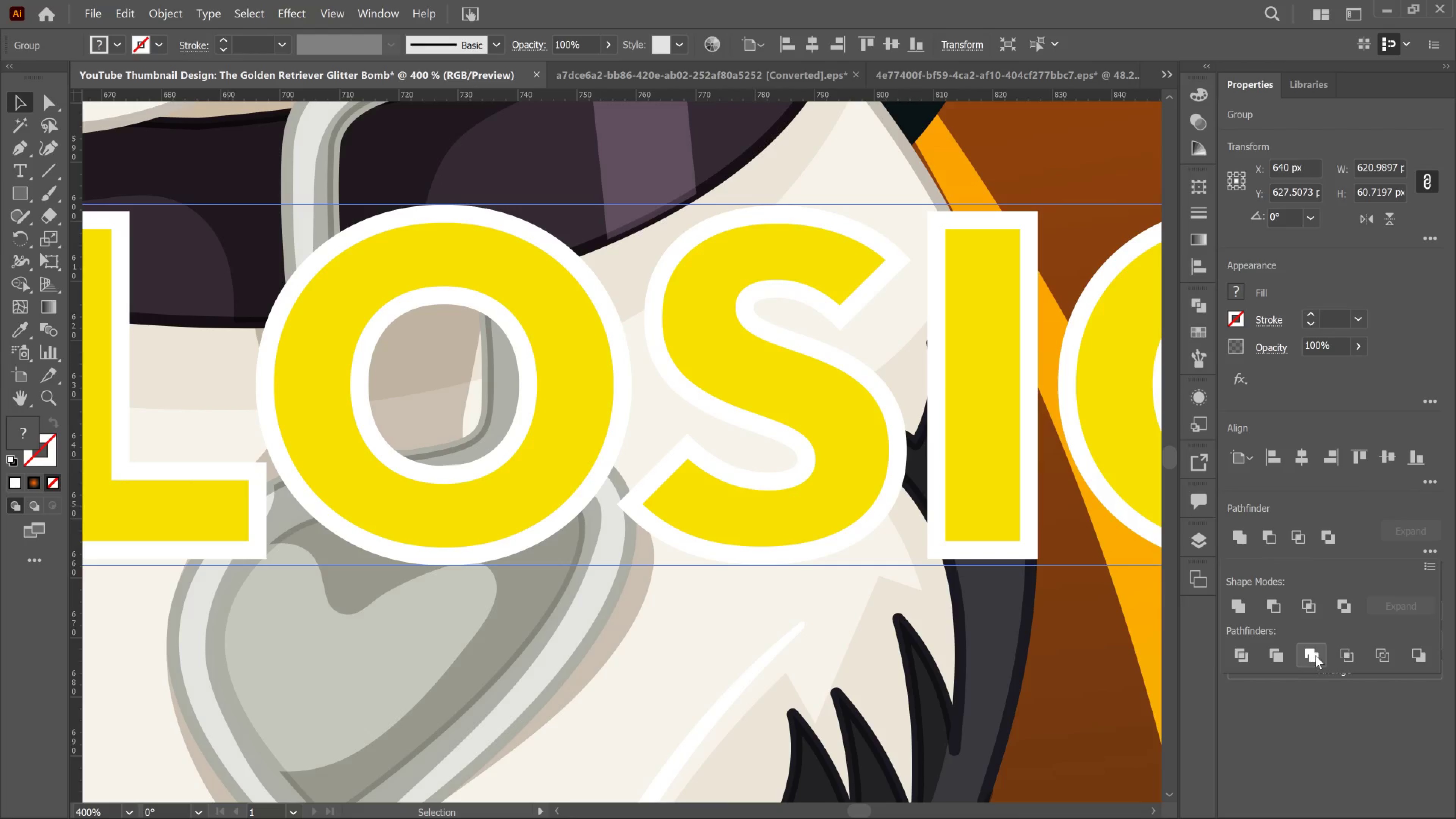 
left_click([1315, 655])
 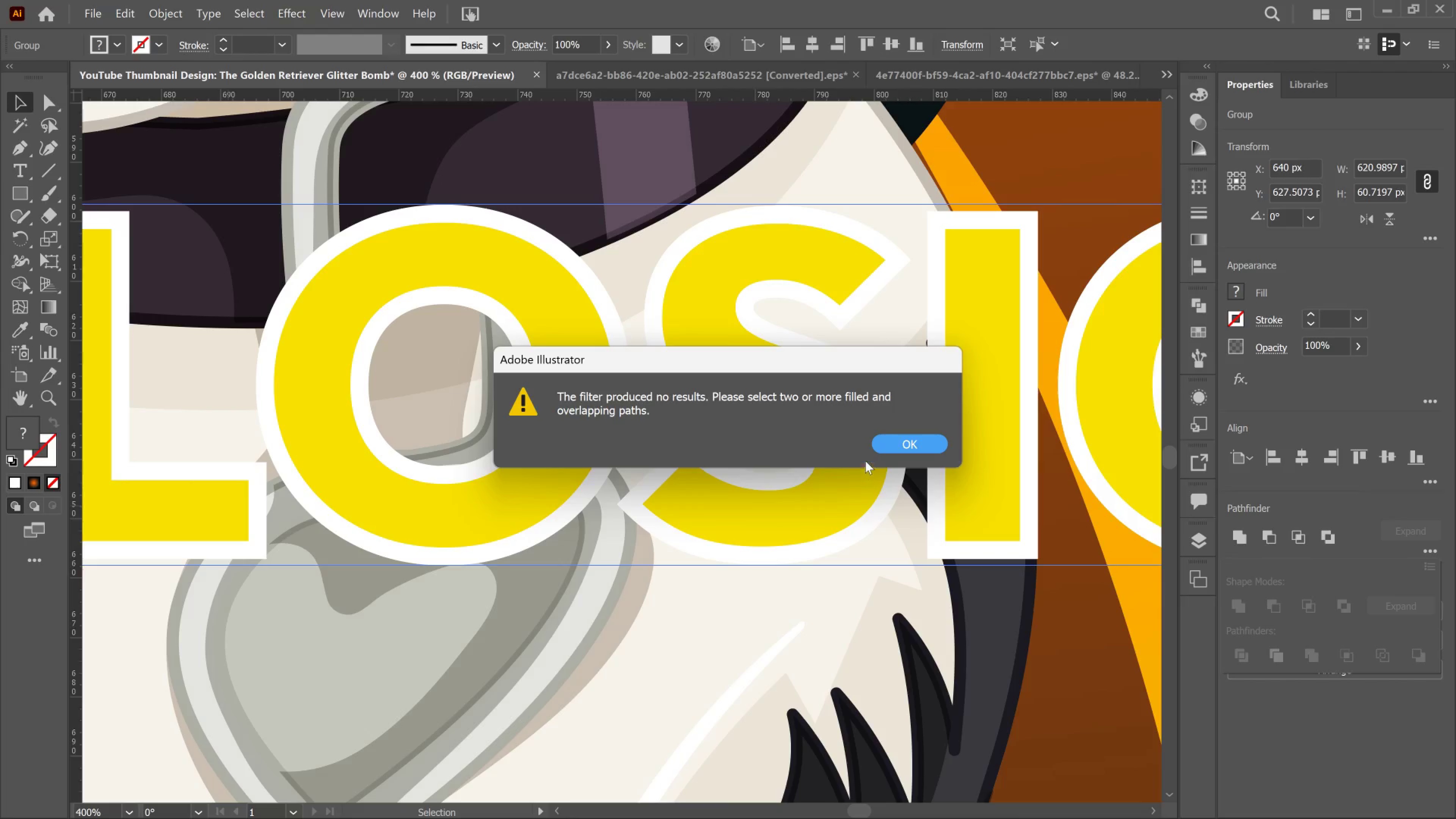 
left_click([899, 450])
 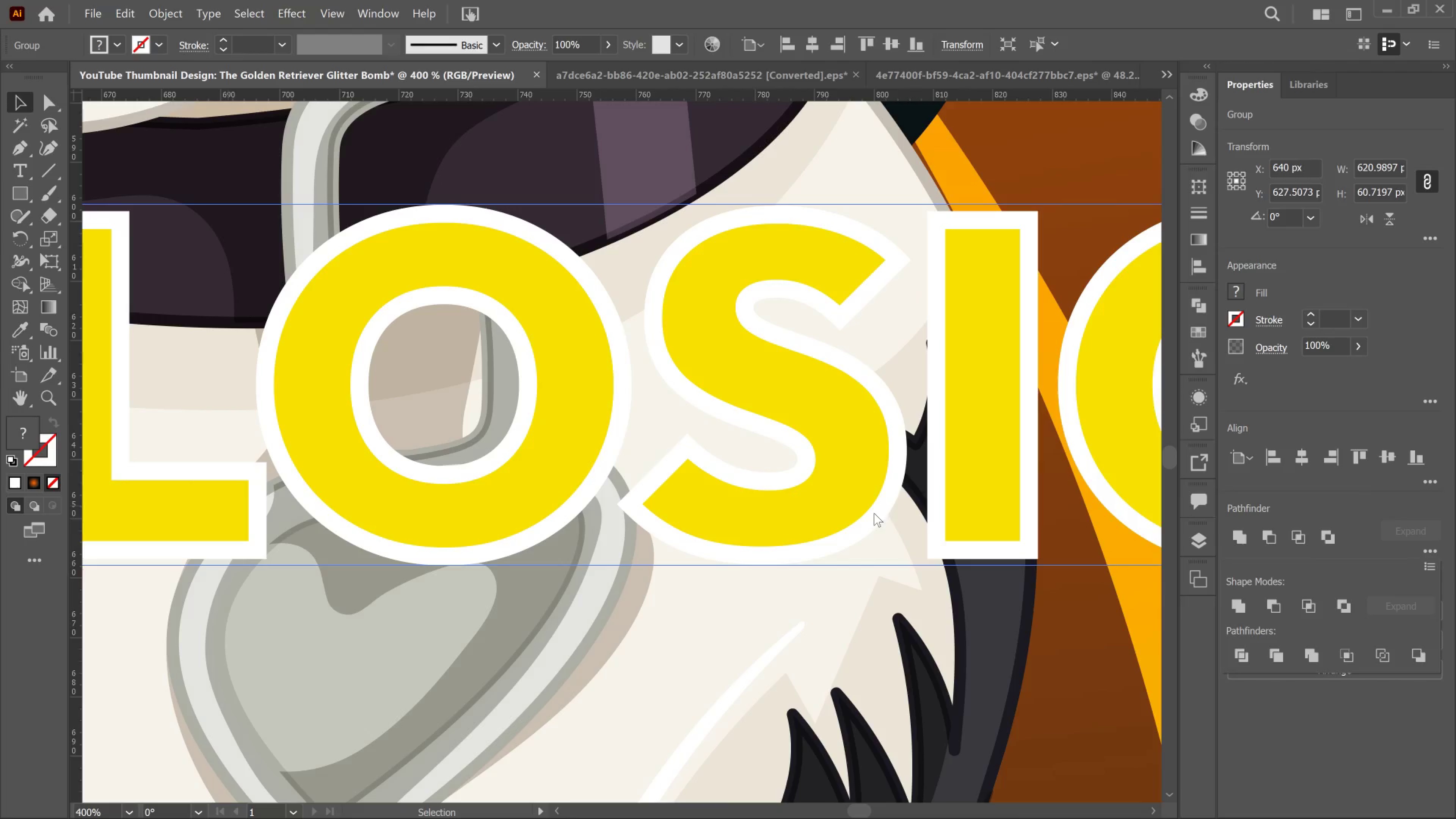 
left_click([874, 513])
 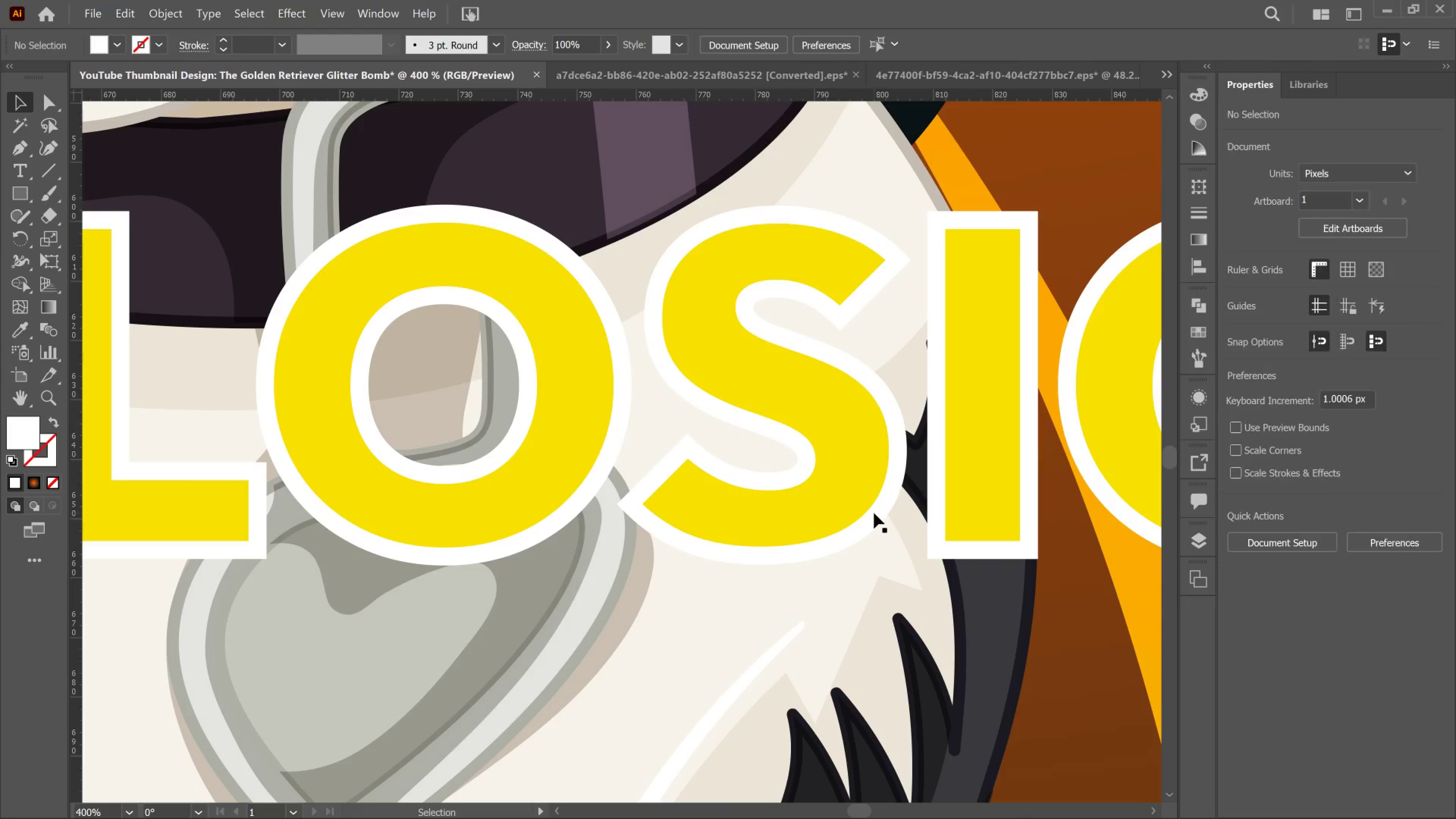 
left_click([874, 513])
 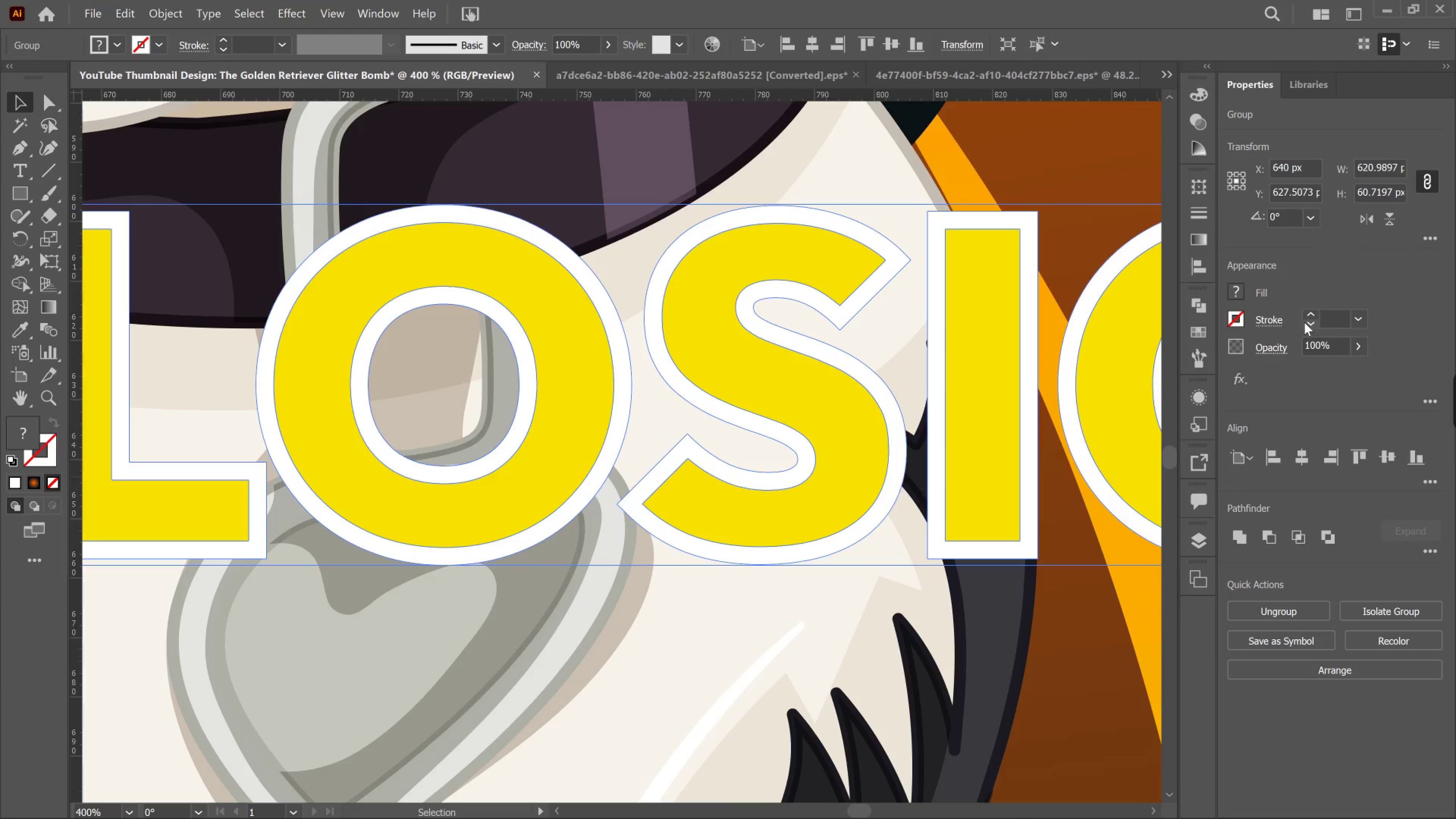 
left_click([1311, 317])
 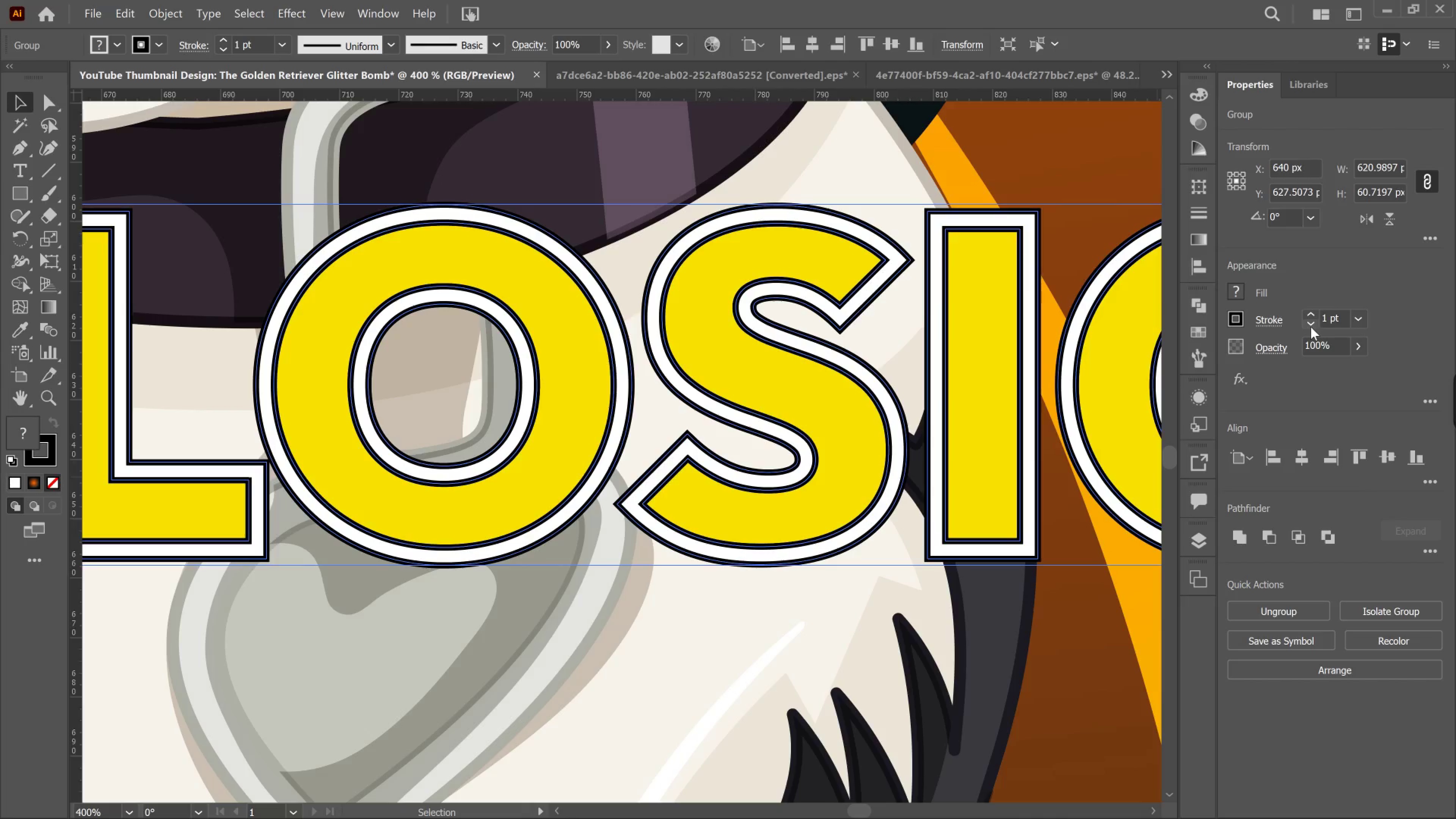 
wait(6.68)
 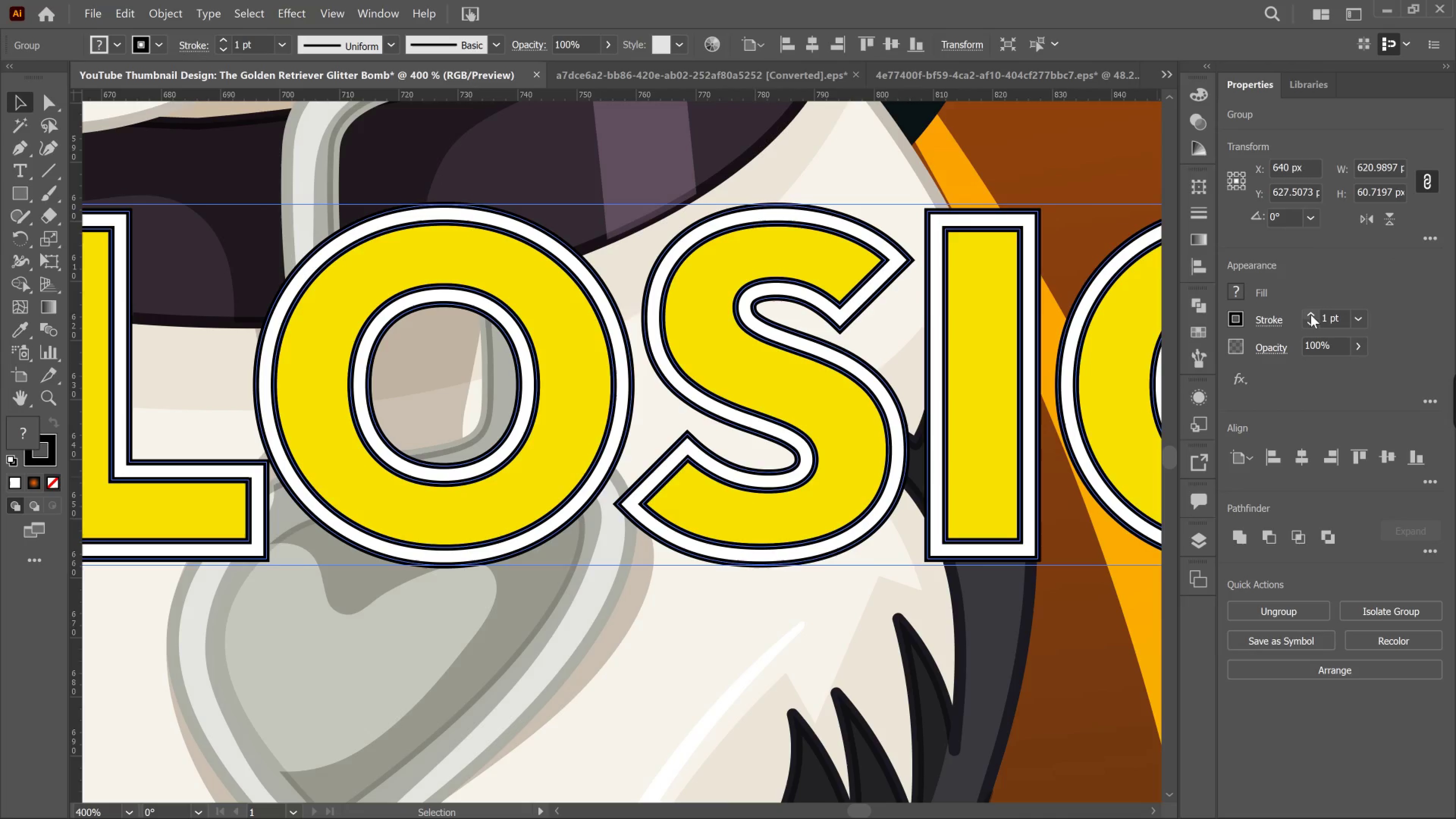 
key(Control+Z)
 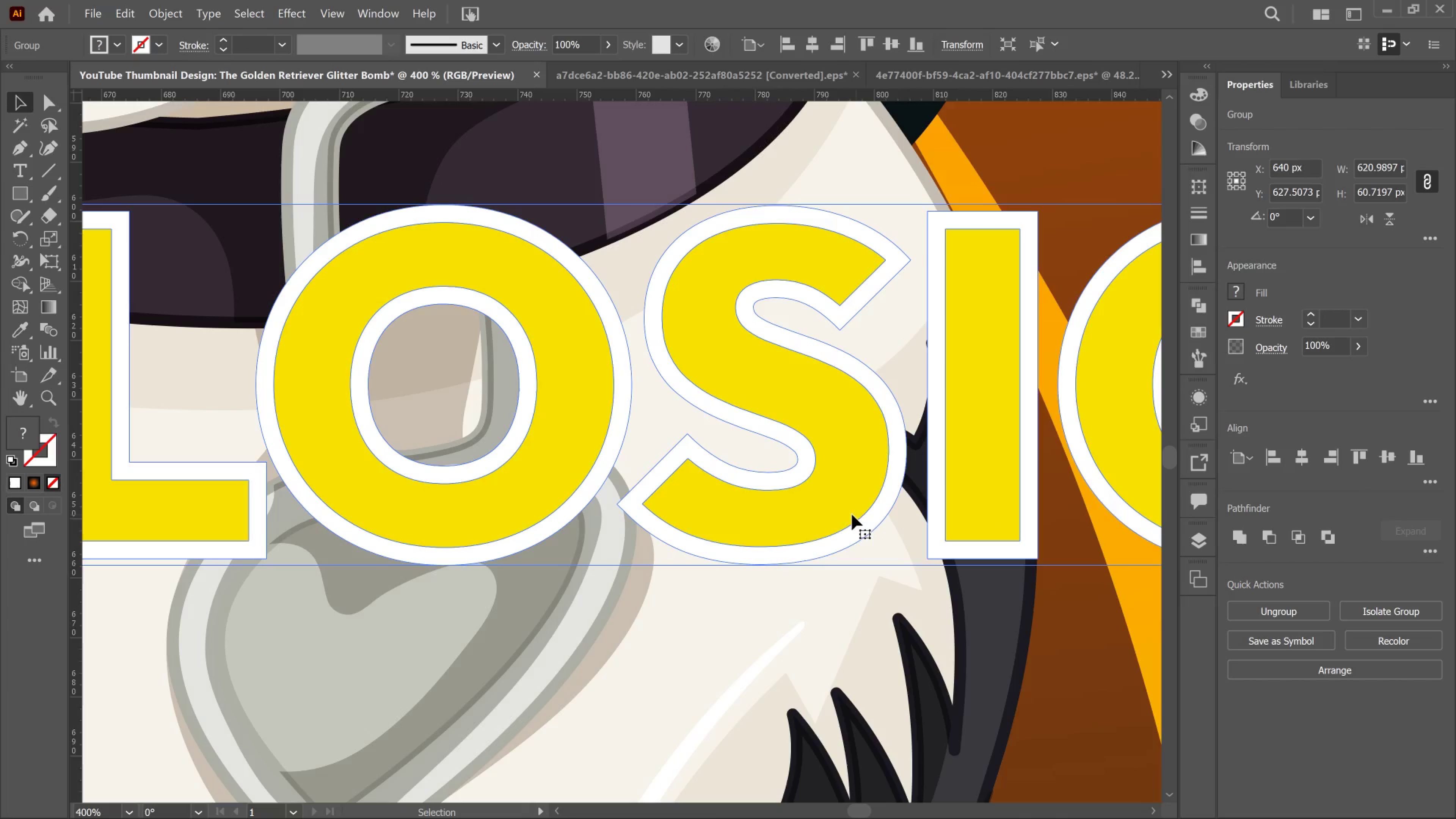 
left_click([846, 515])
 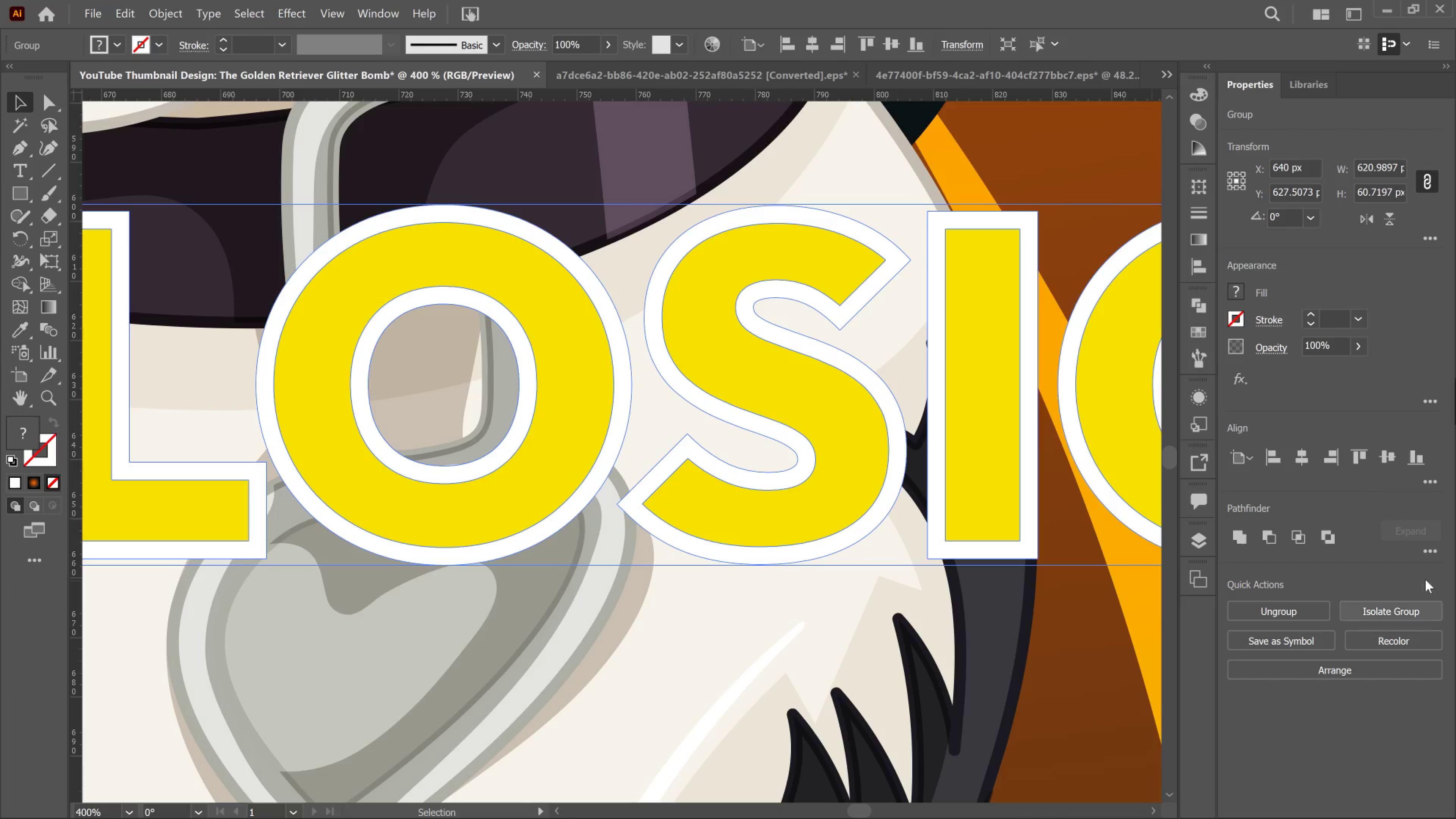 
left_click_drag(start_coordinate=[1429, 555], to_coordinate=[1437, 558])
 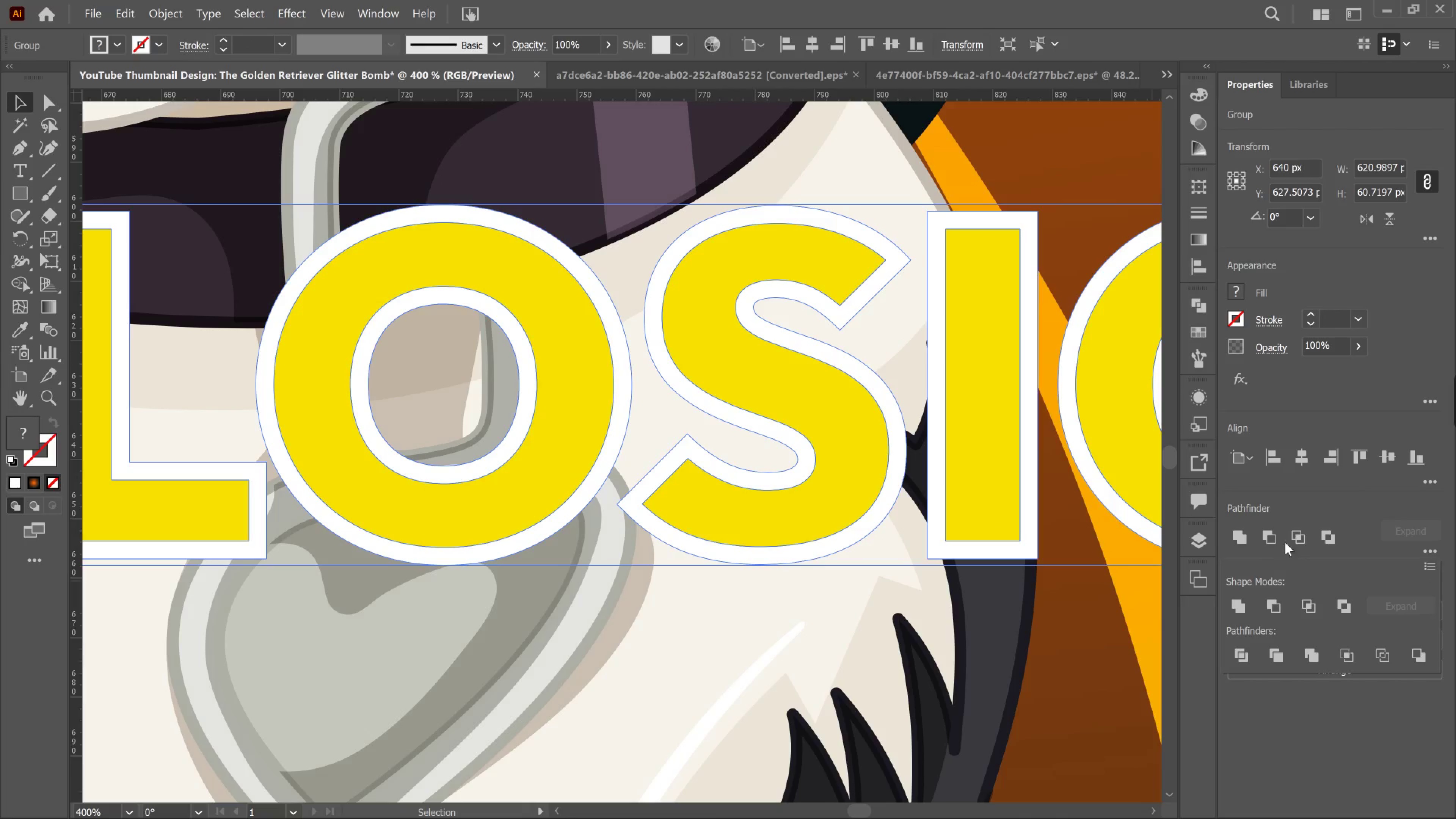 
left_click([1294, 533])
 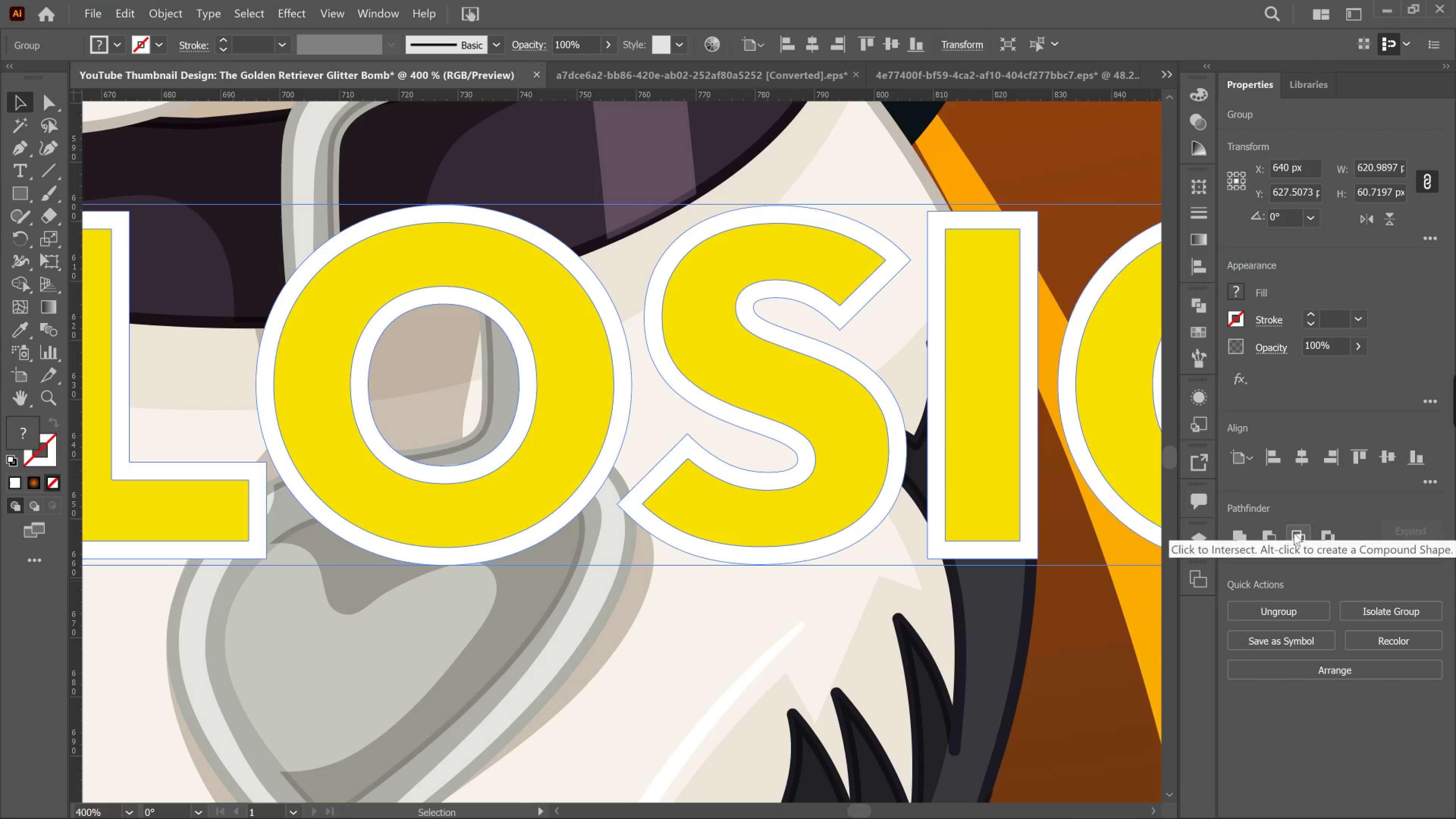 
left_click([1294, 533])
 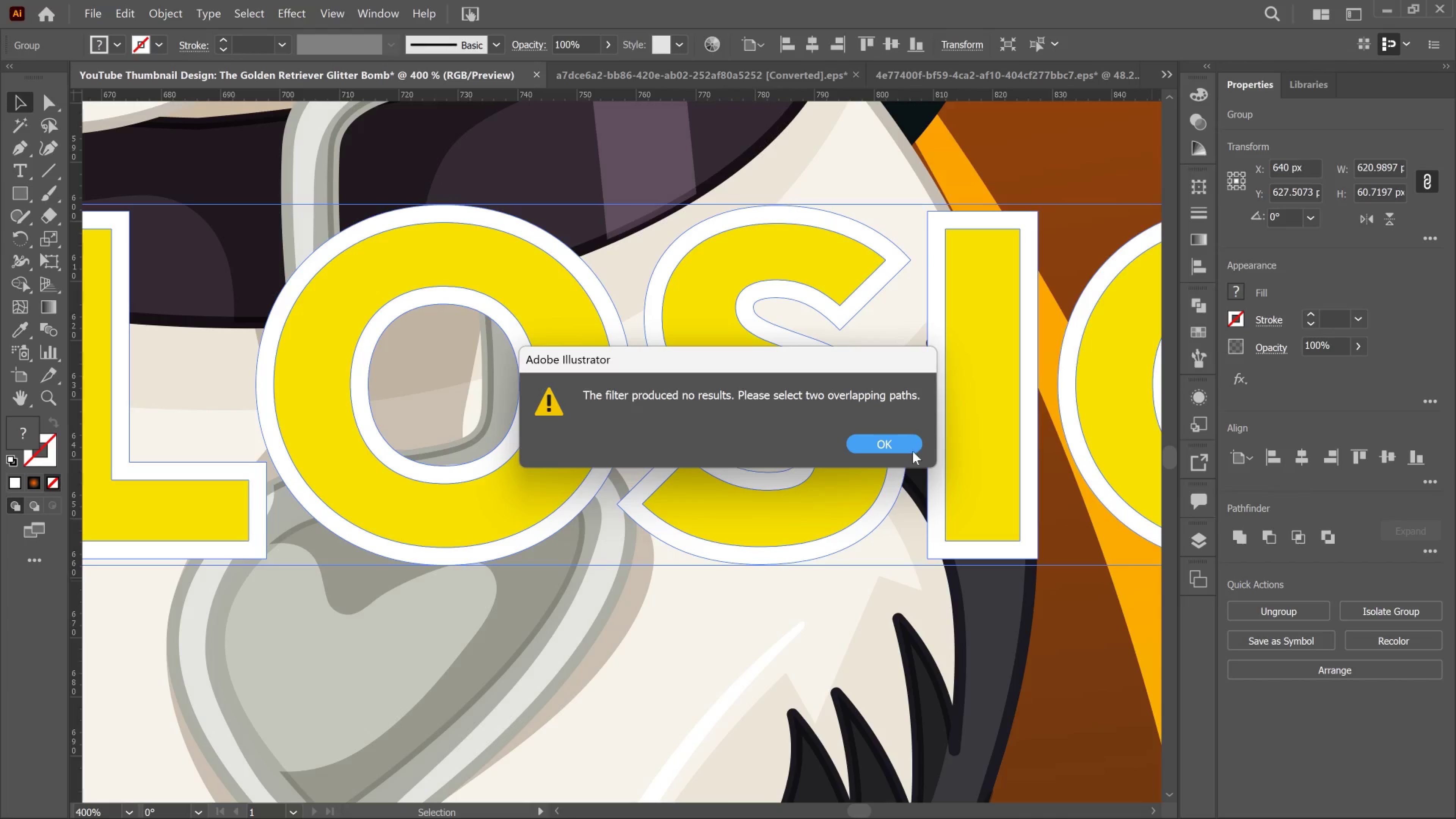 
left_click([886, 444])
 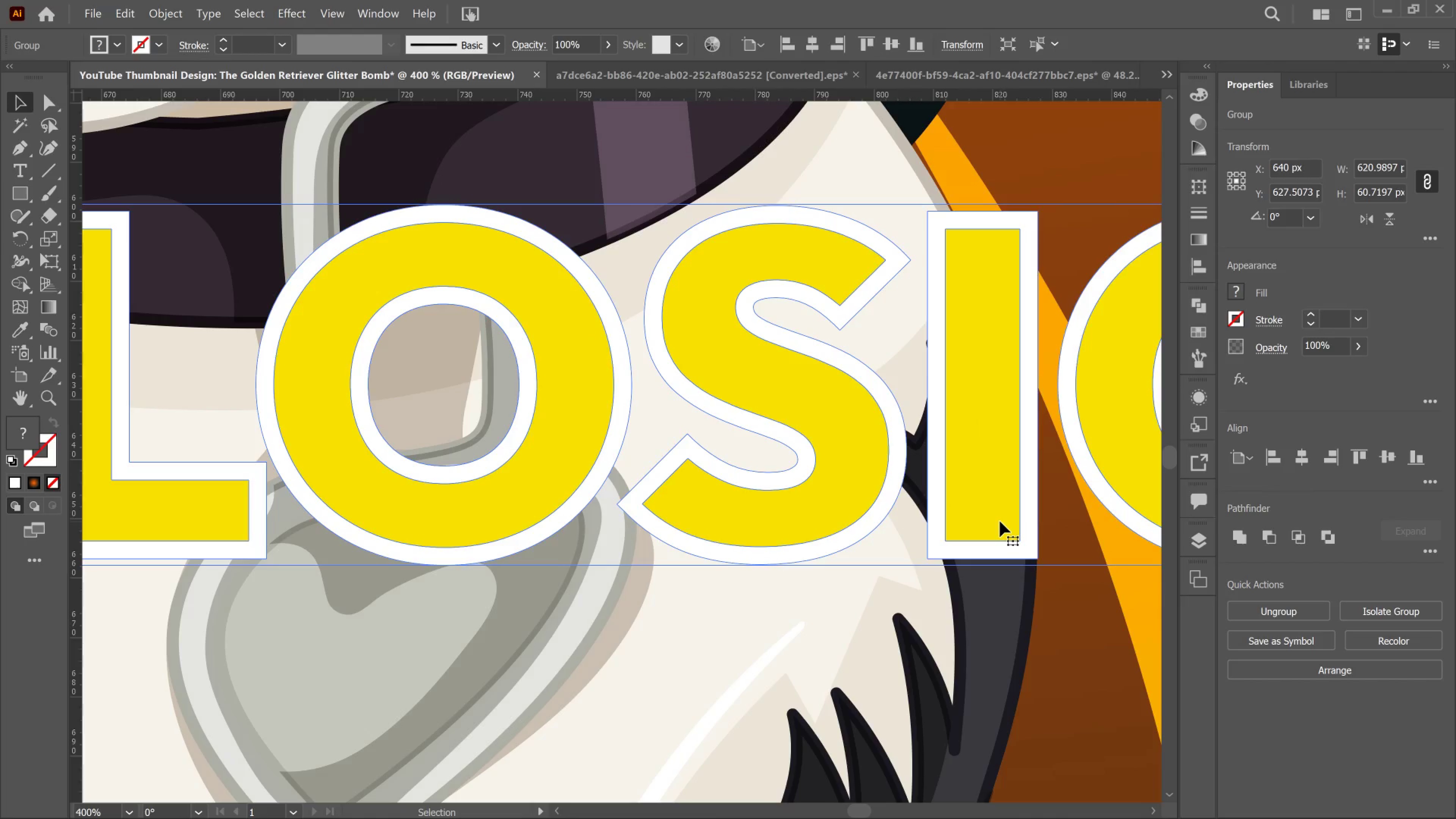 
left_click([1000, 521])
 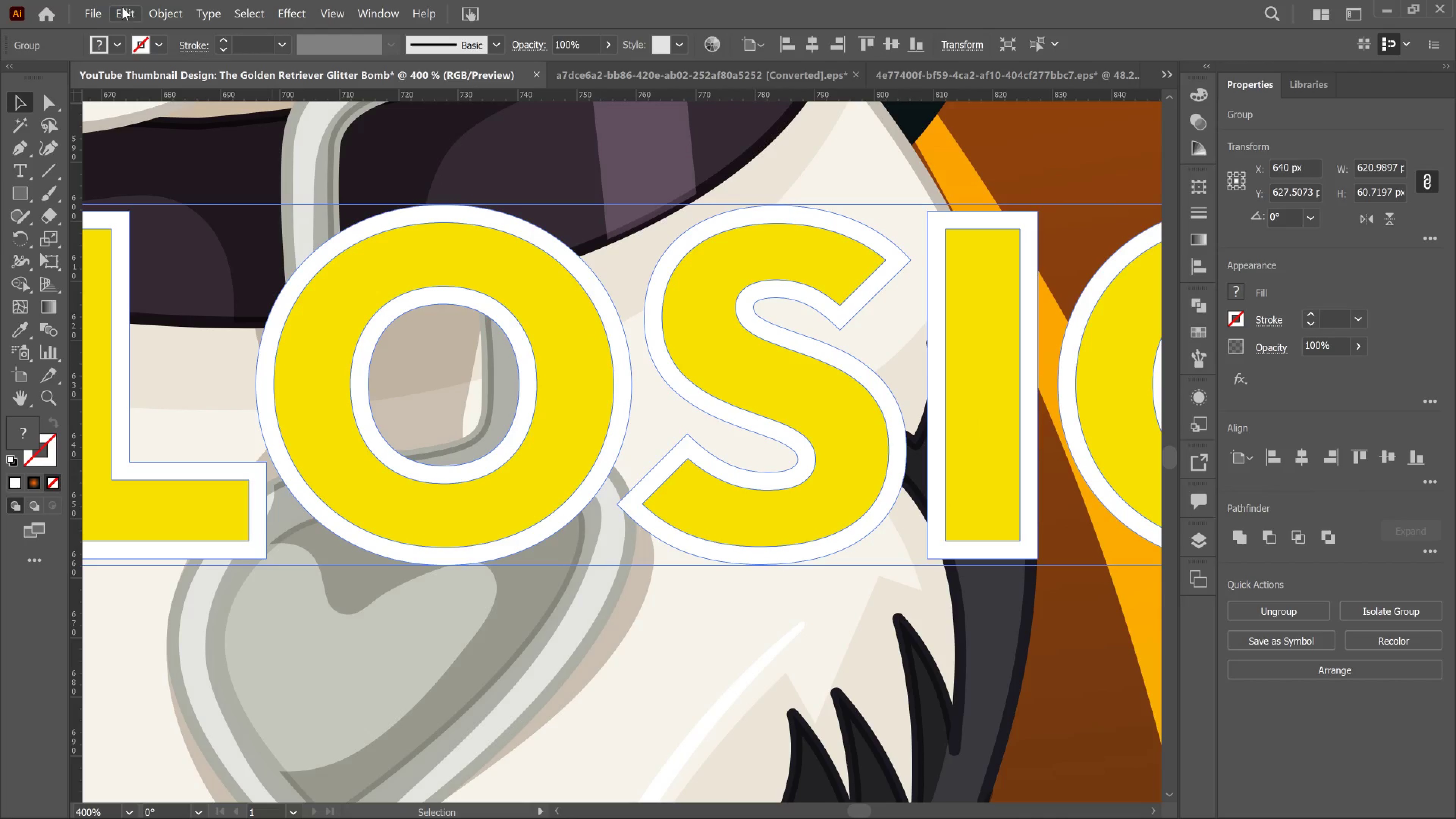 
left_click([151, 1])
 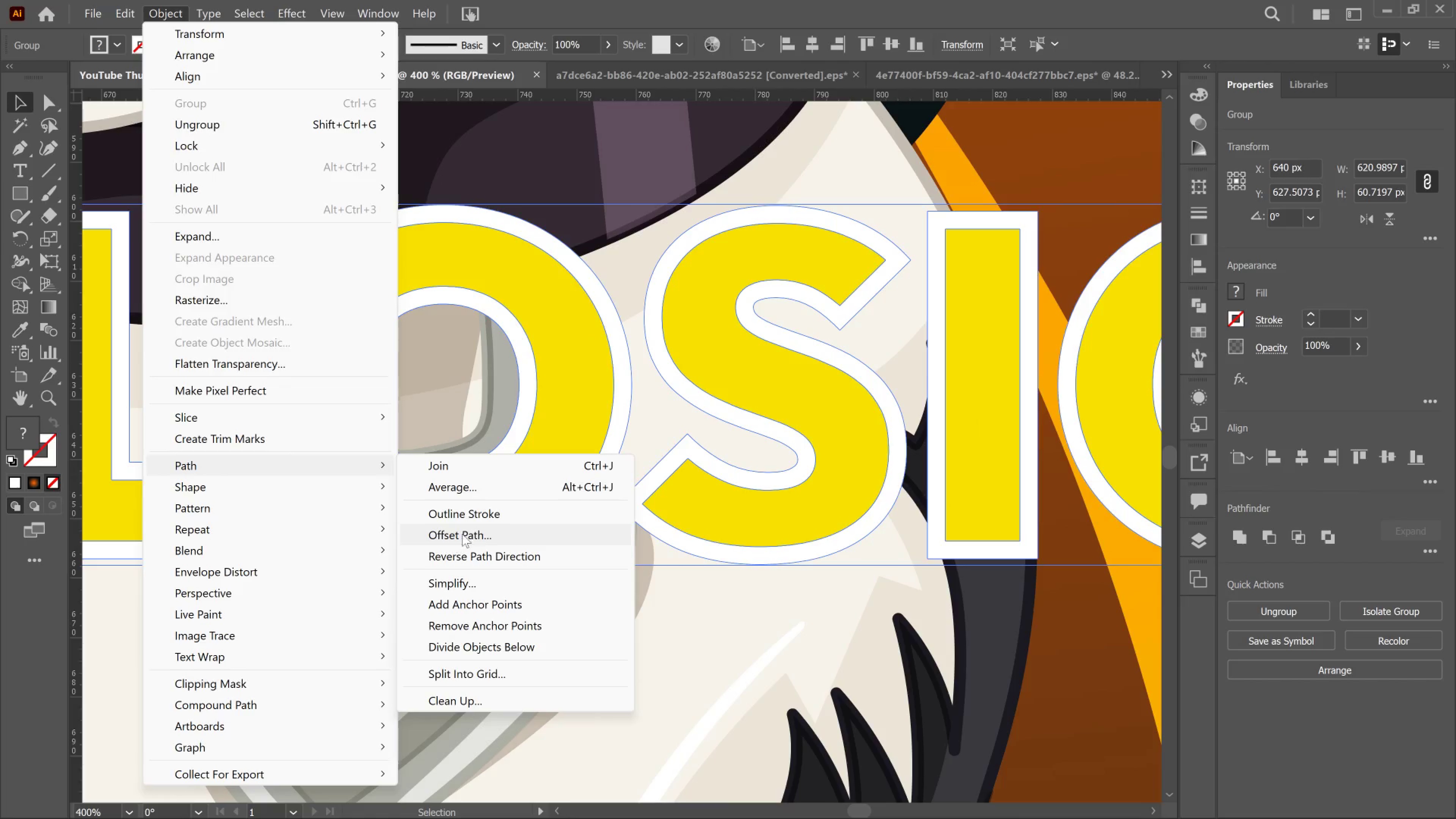 
left_click([488, 504])
 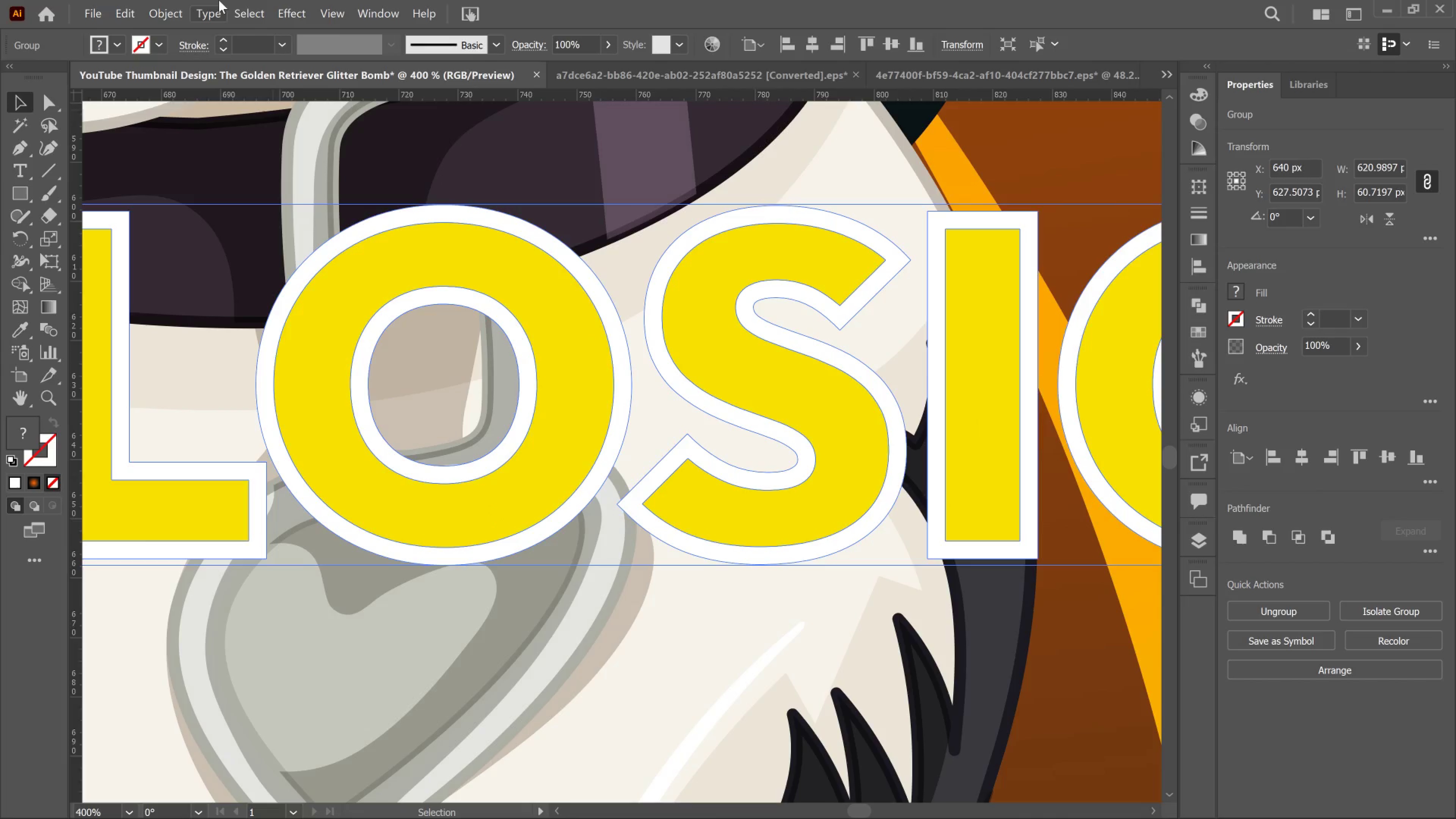 
left_click_drag(start_coordinate=[167, 6], to_coordinate=[167, 8])
 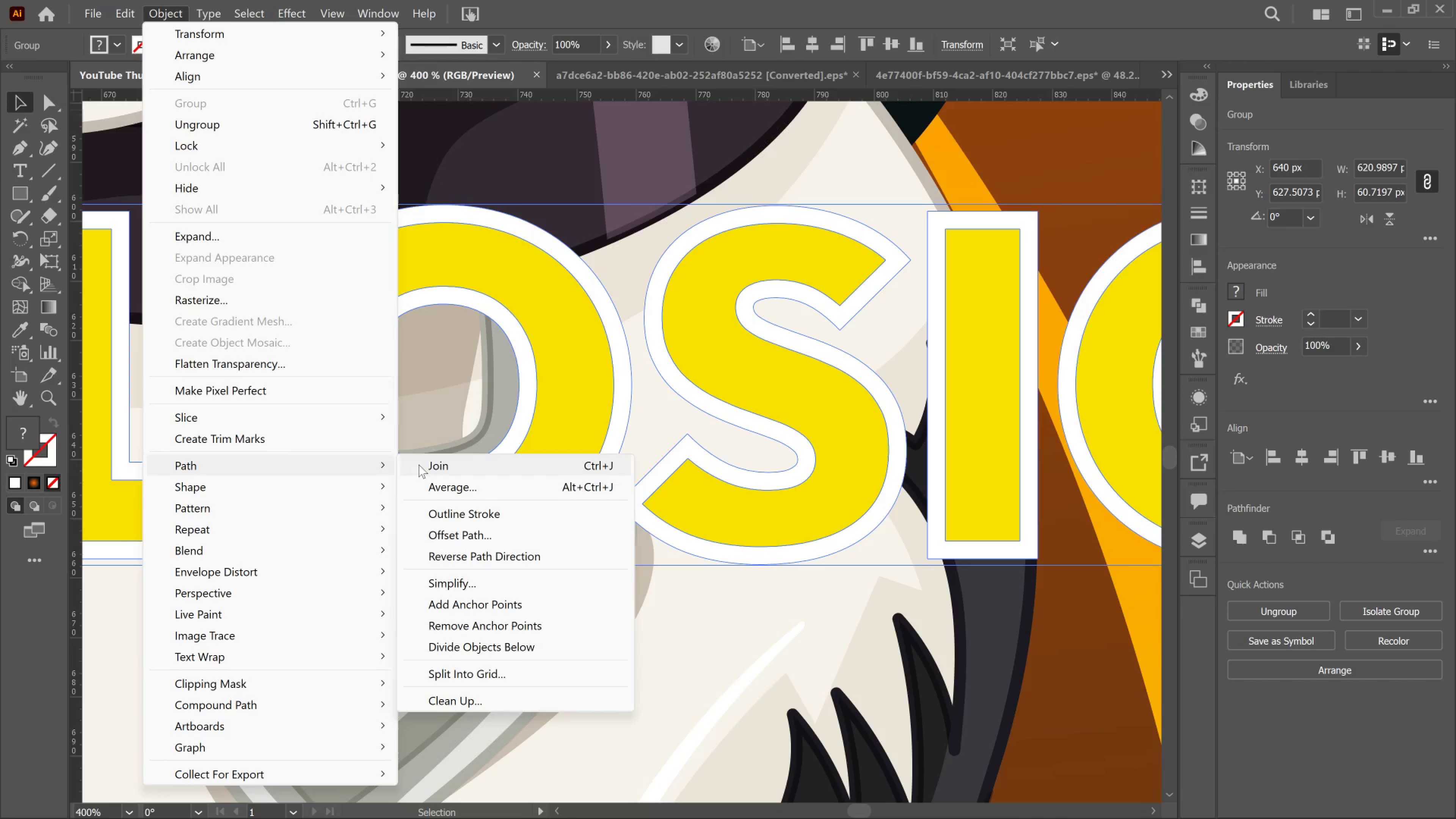 
left_click([428, 468])
 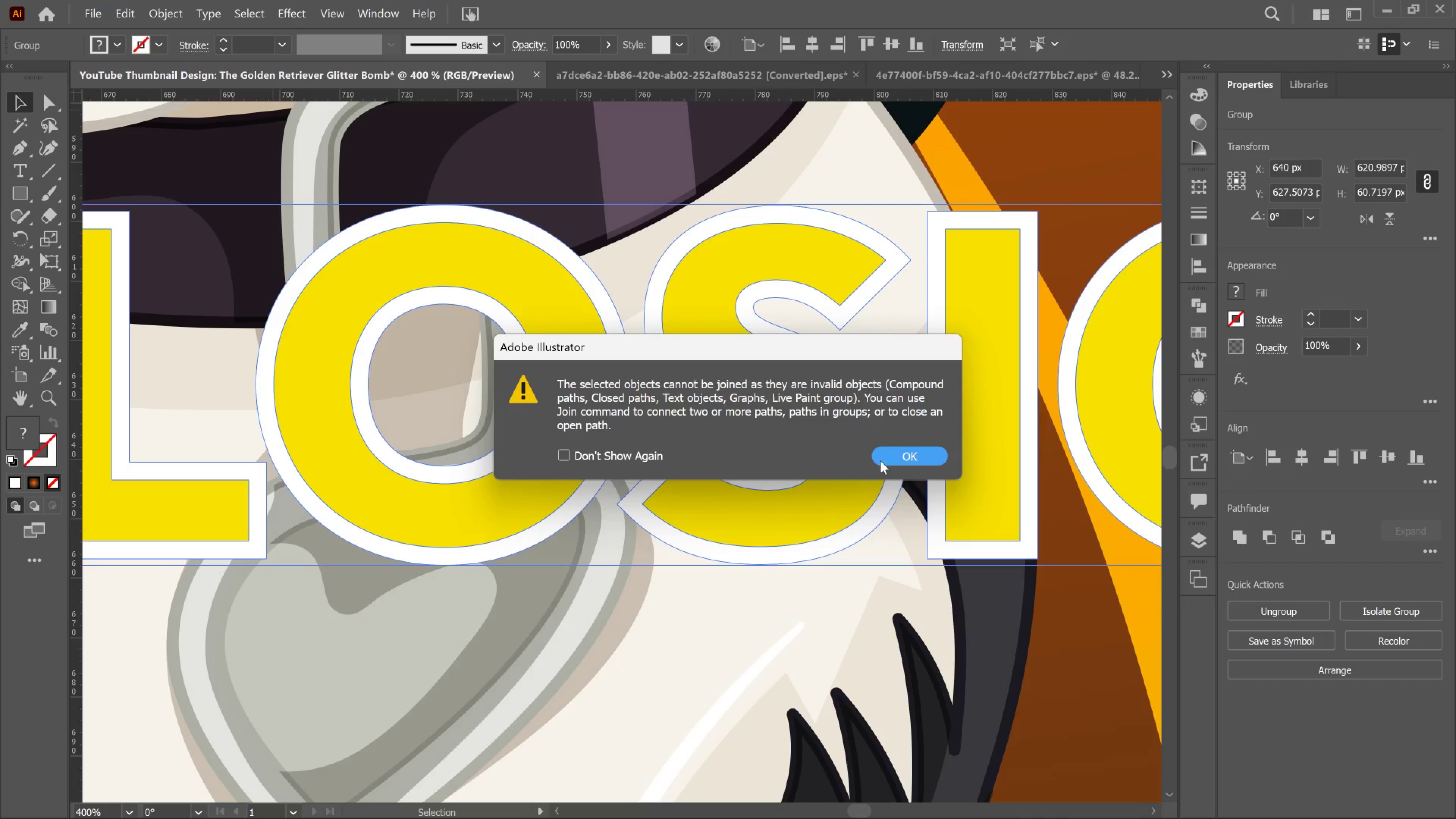 
left_click_drag(start_coordinate=[884, 457], to_coordinate=[886, 457])
 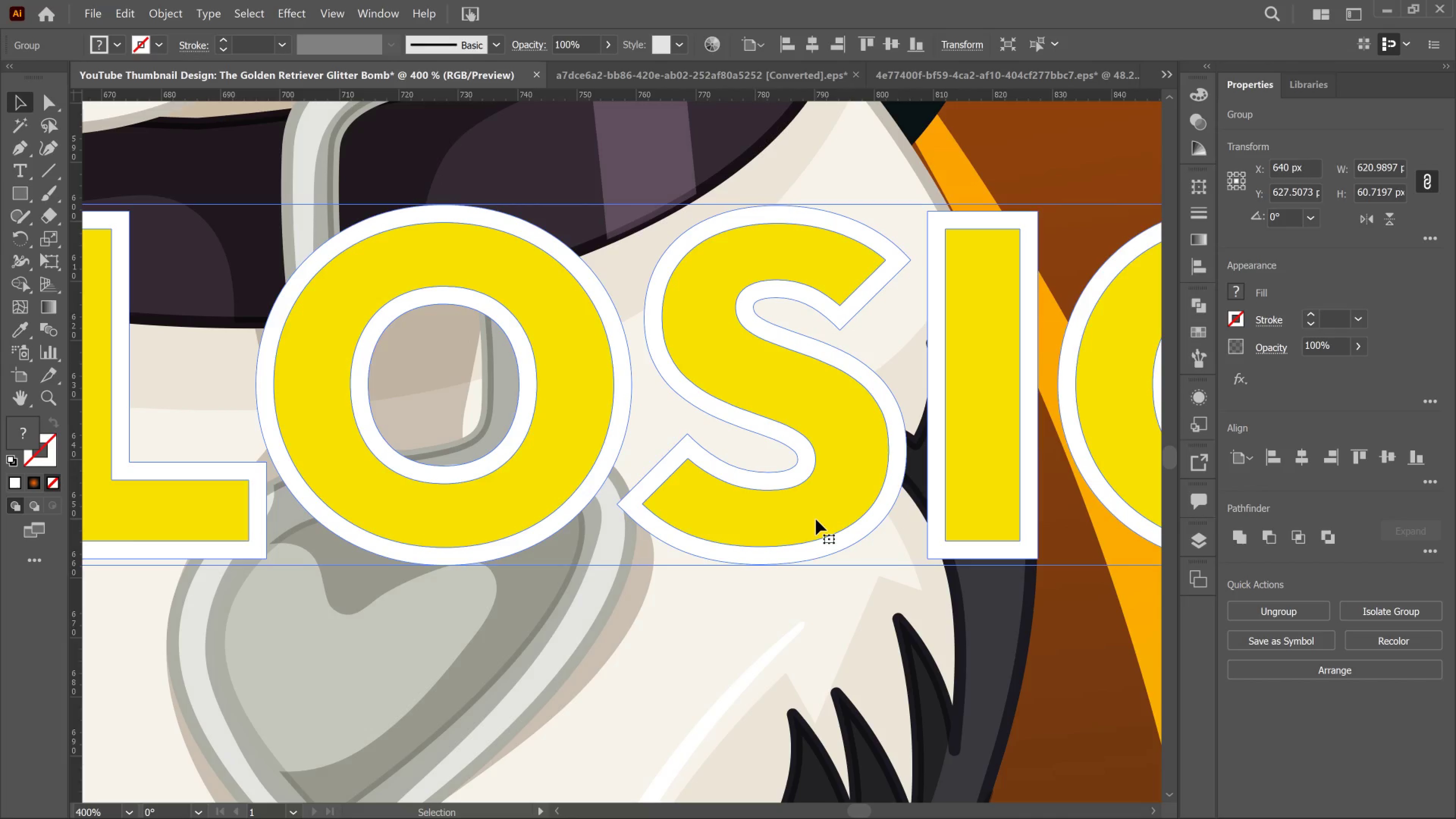 
double_click([816, 519])
 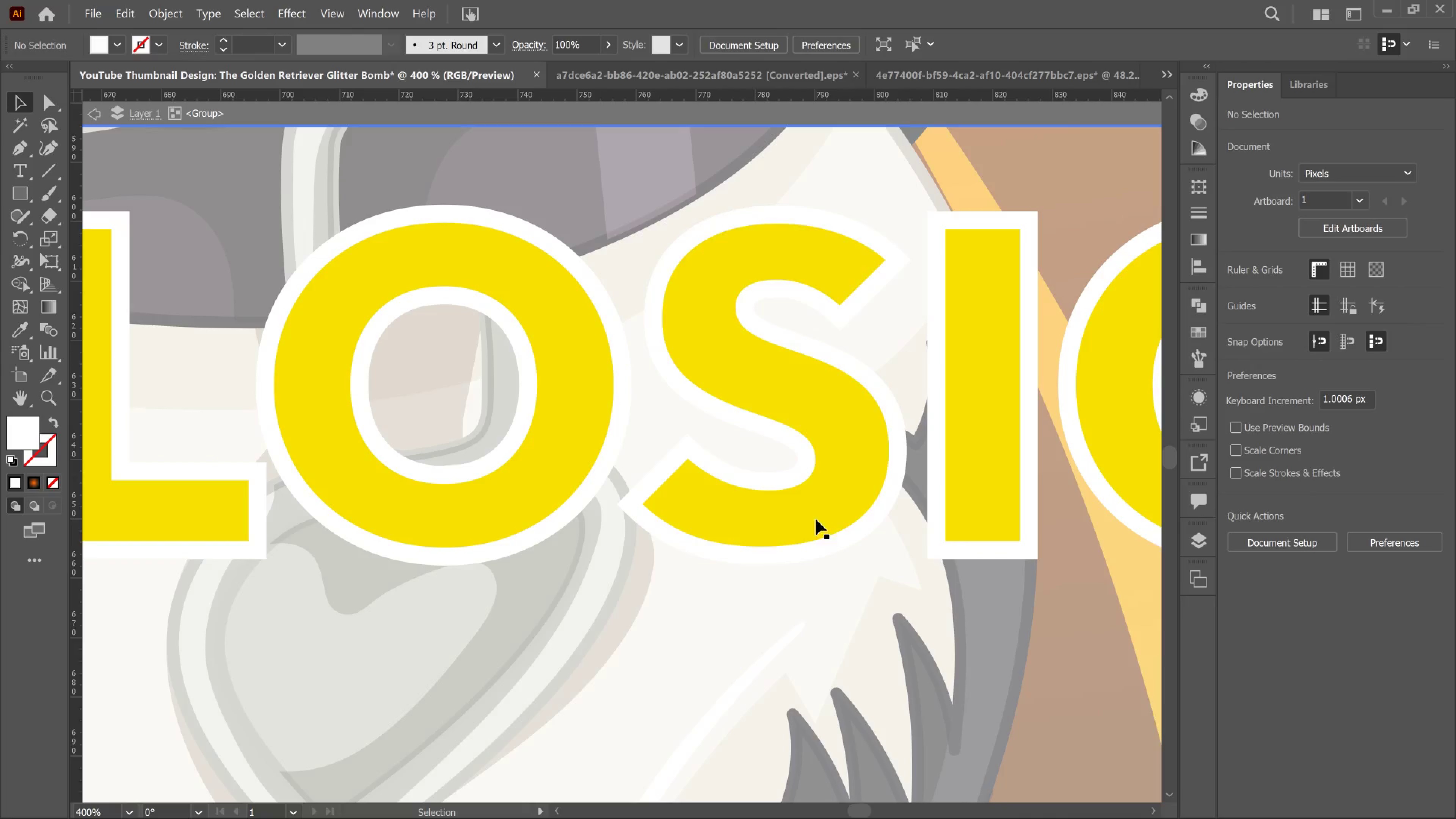 
left_click([816, 519])
 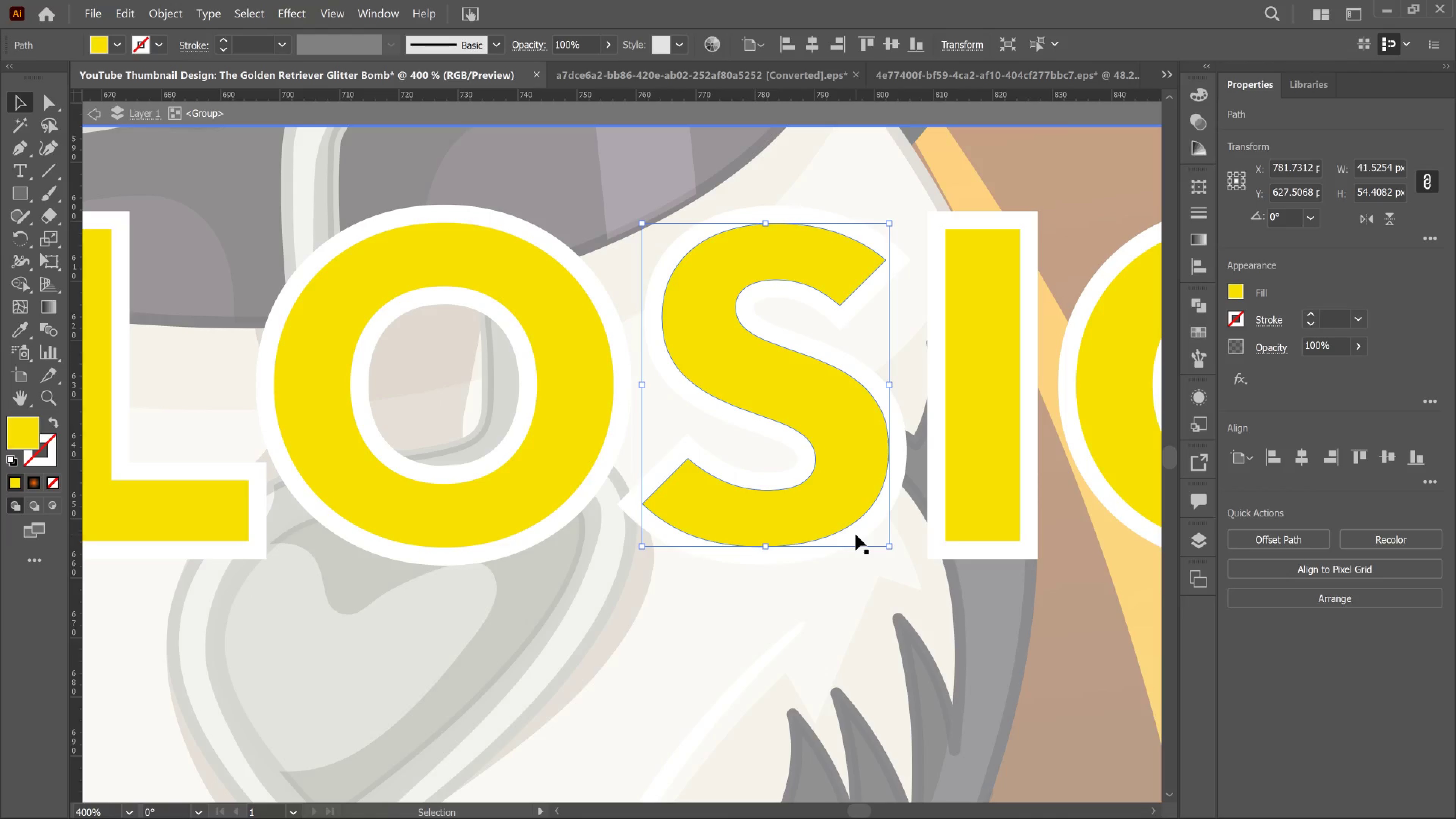 
hold_key(key=ShiftLeft, duration=0.57)
left_click([856, 535])
 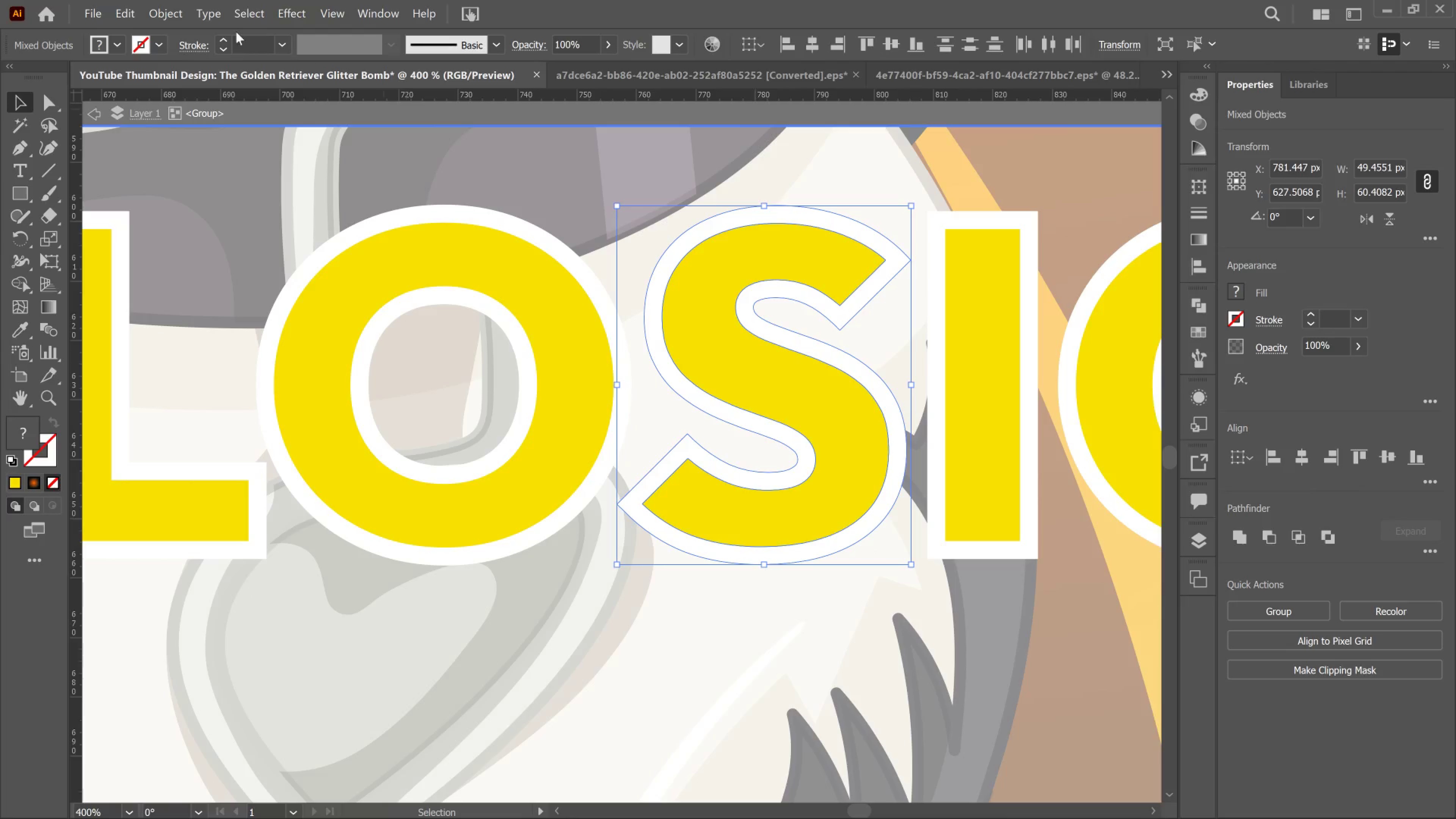 
left_click_drag(start_coordinate=[136, 19], to_coordinate=[146, 21])
 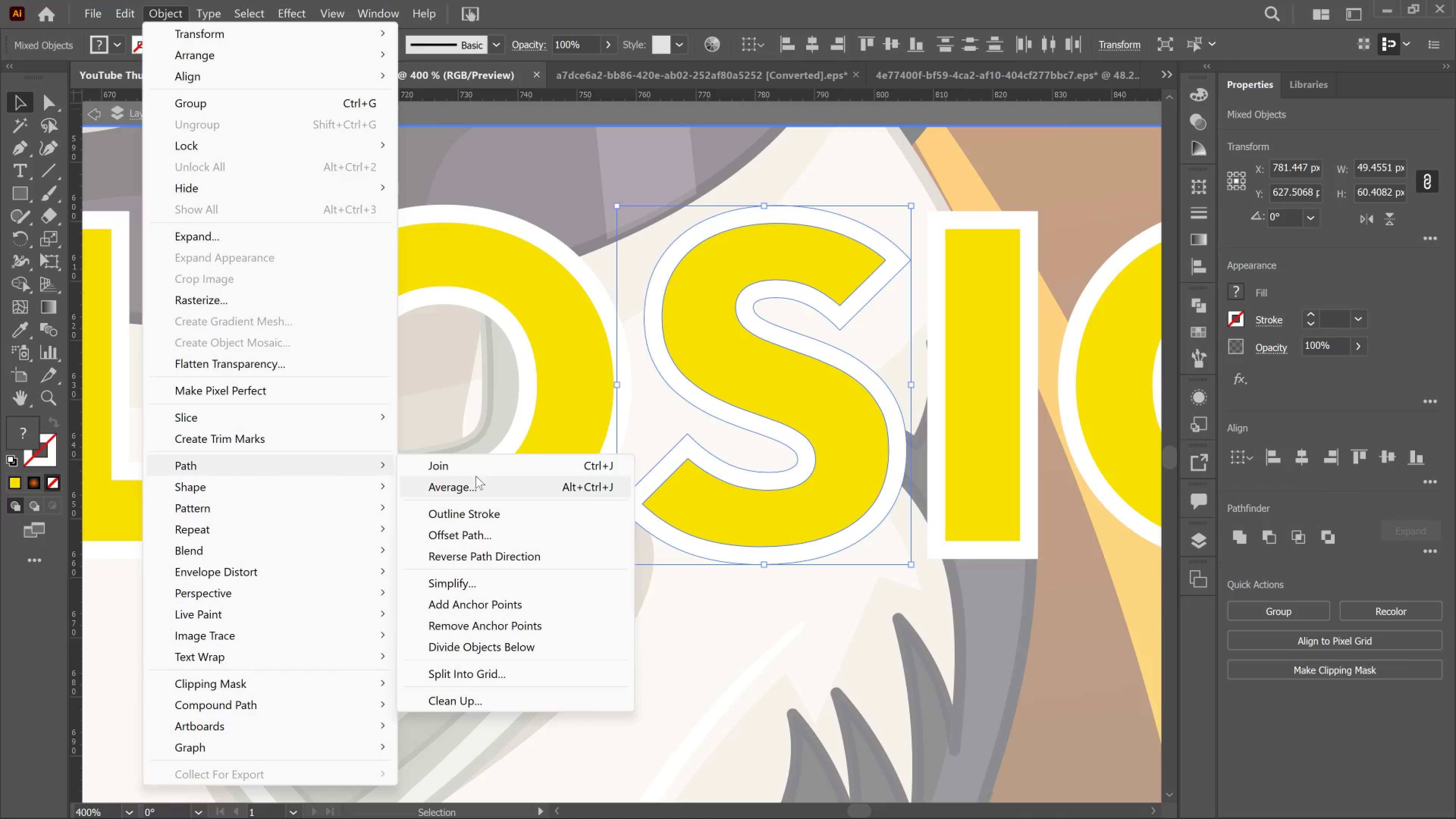 
left_click([476, 473])
 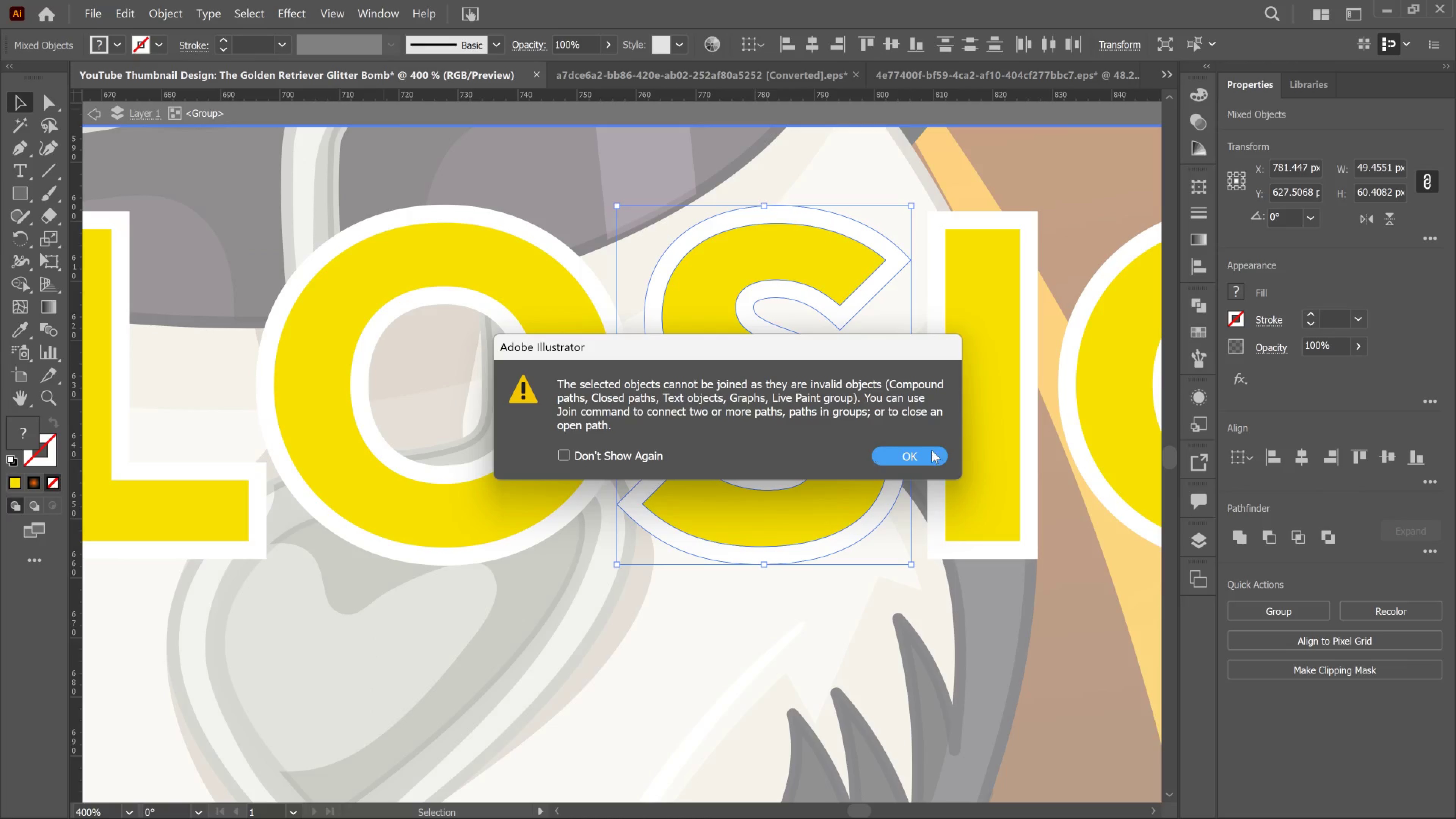 
left_click([932, 450])
 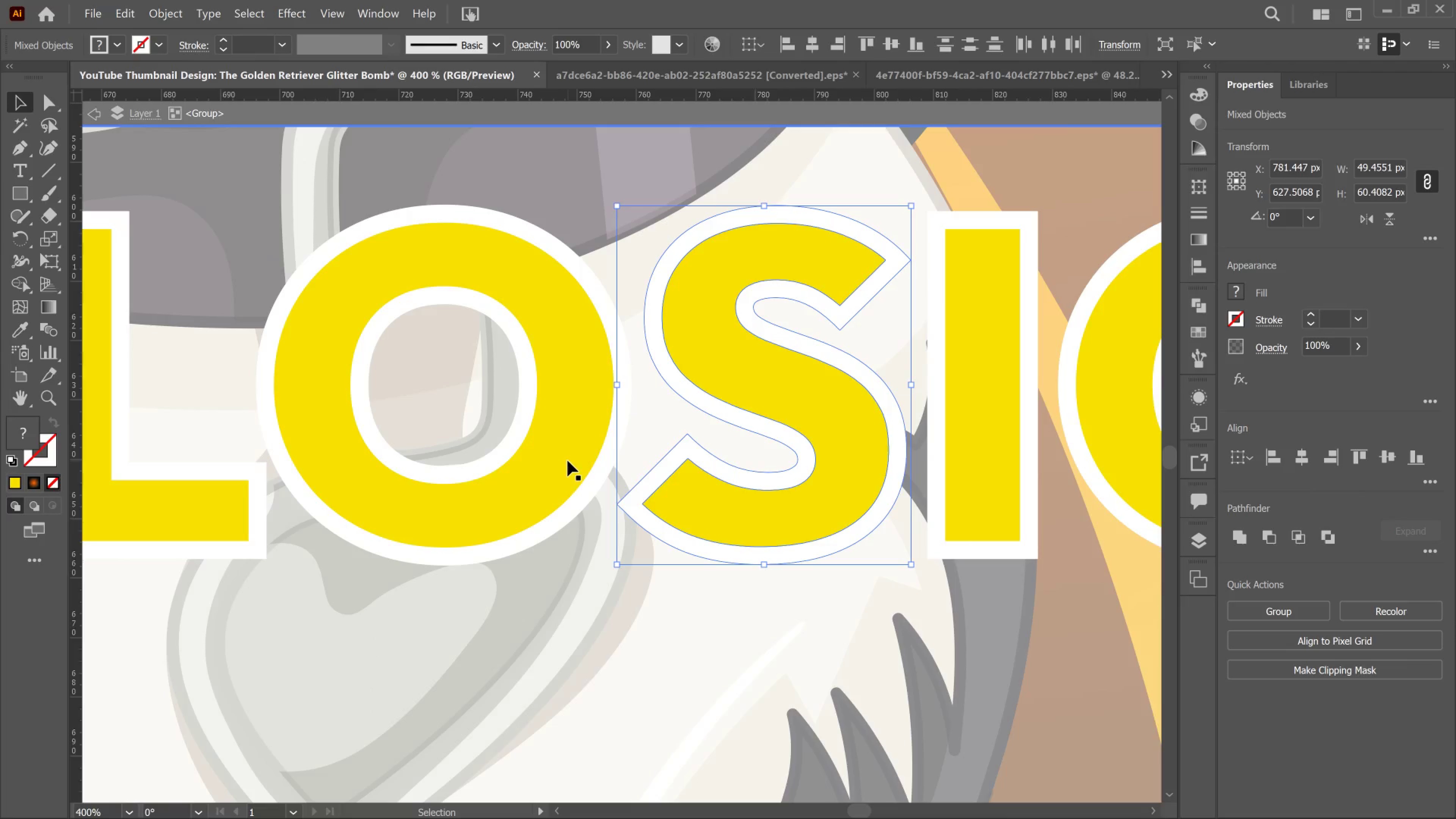 
left_click([568, 461])
 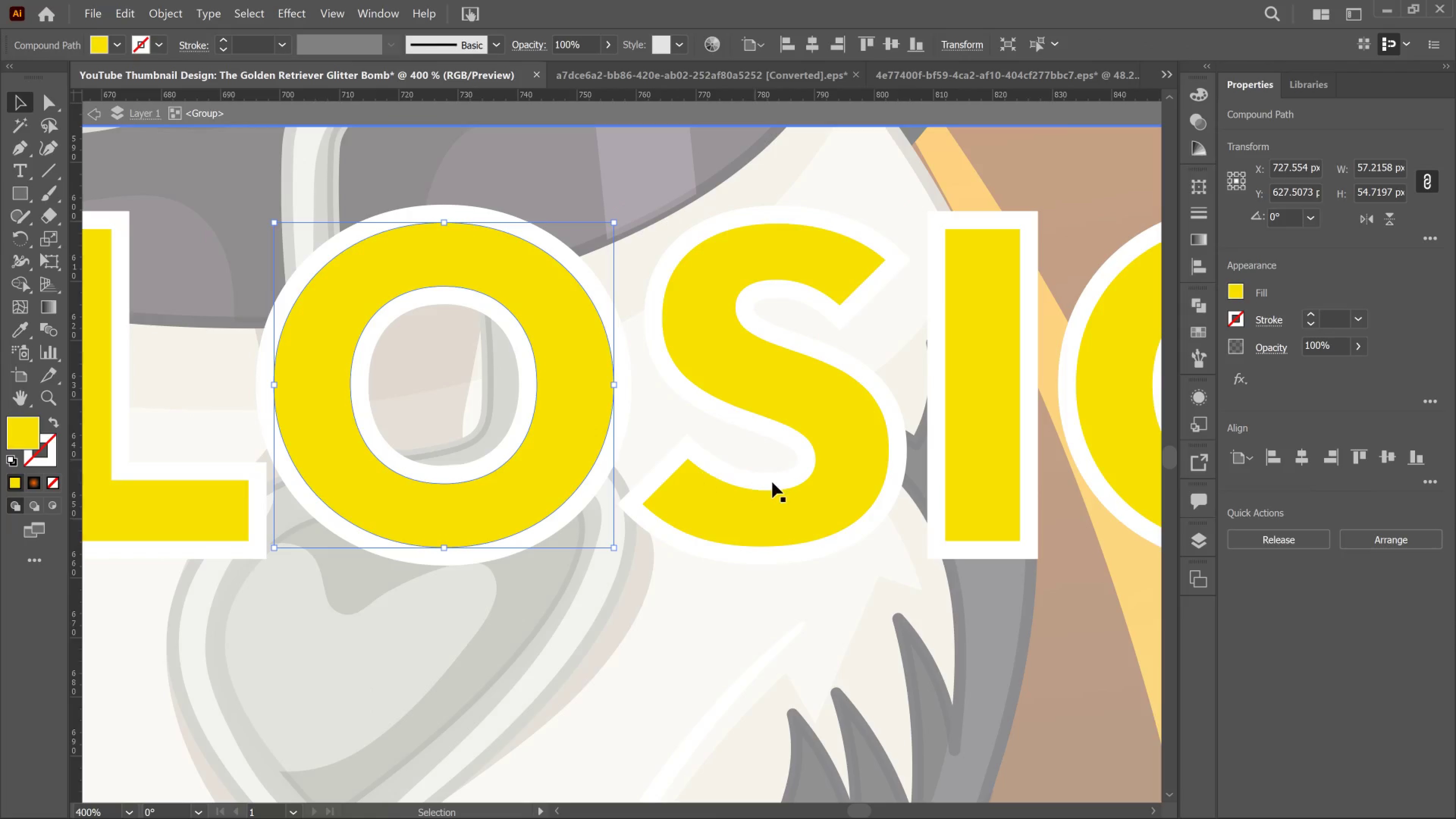 
left_click([777, 484])
 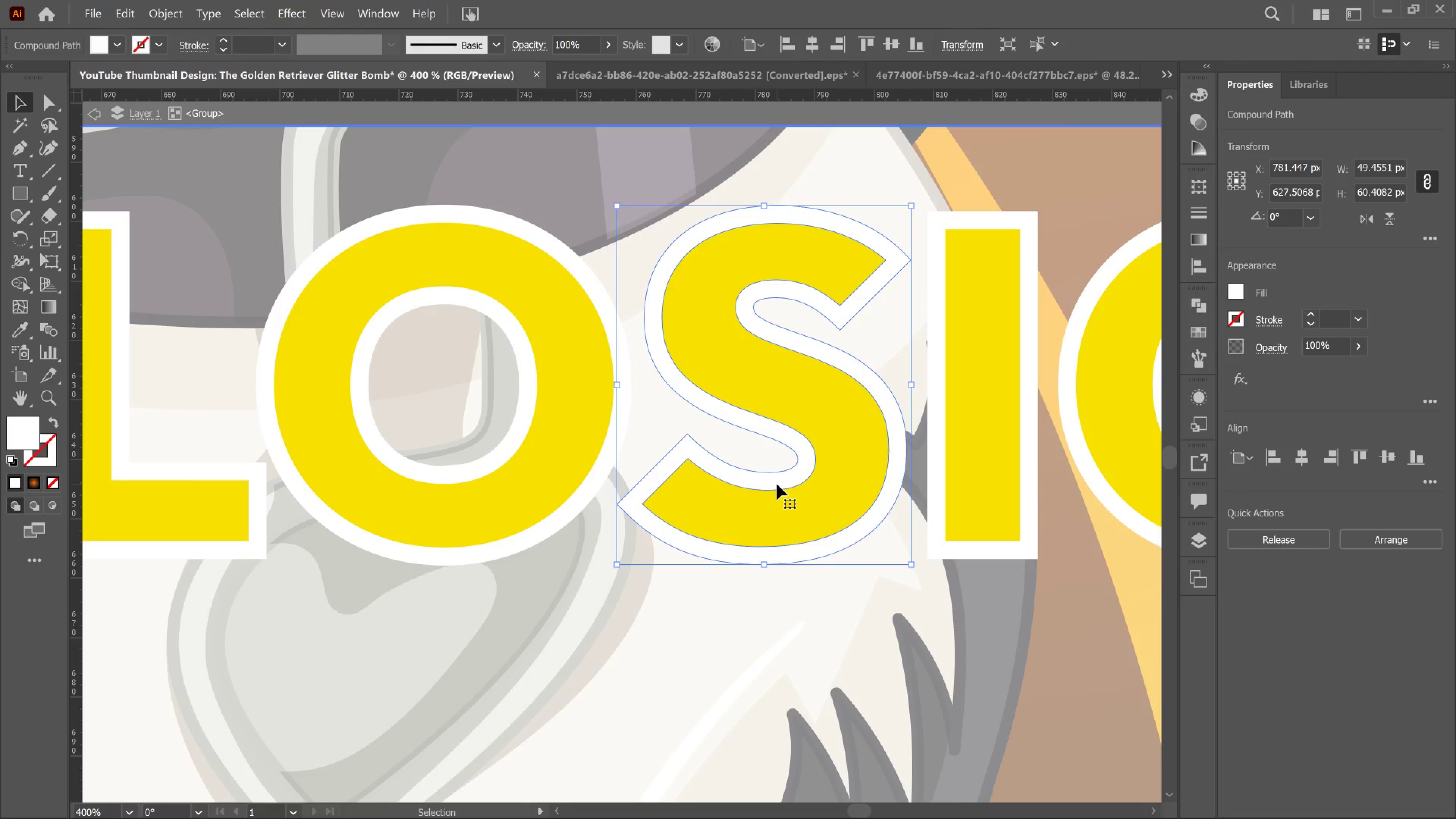 
left_click([777, 484])
 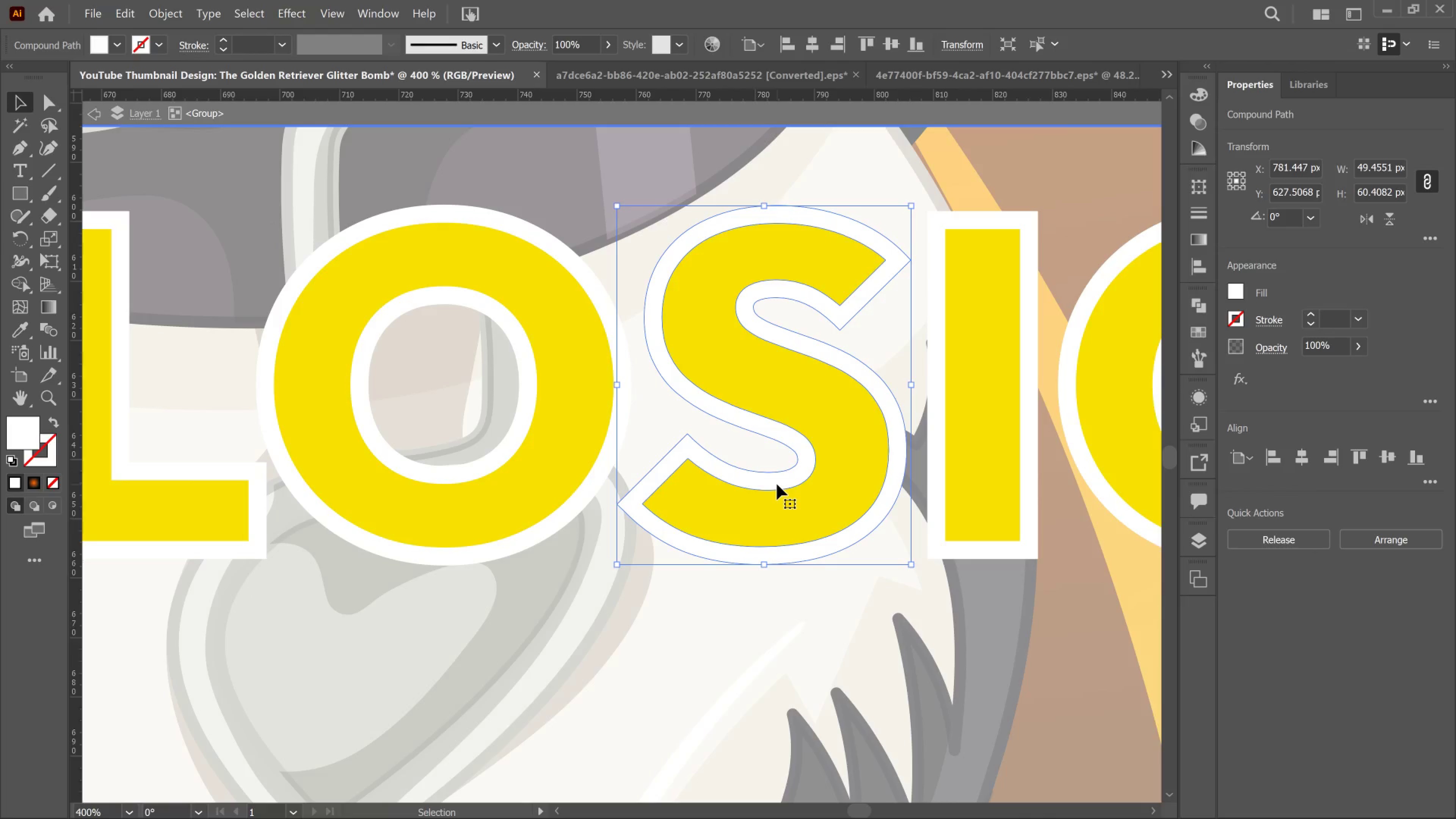 
left_click([777, 484])
 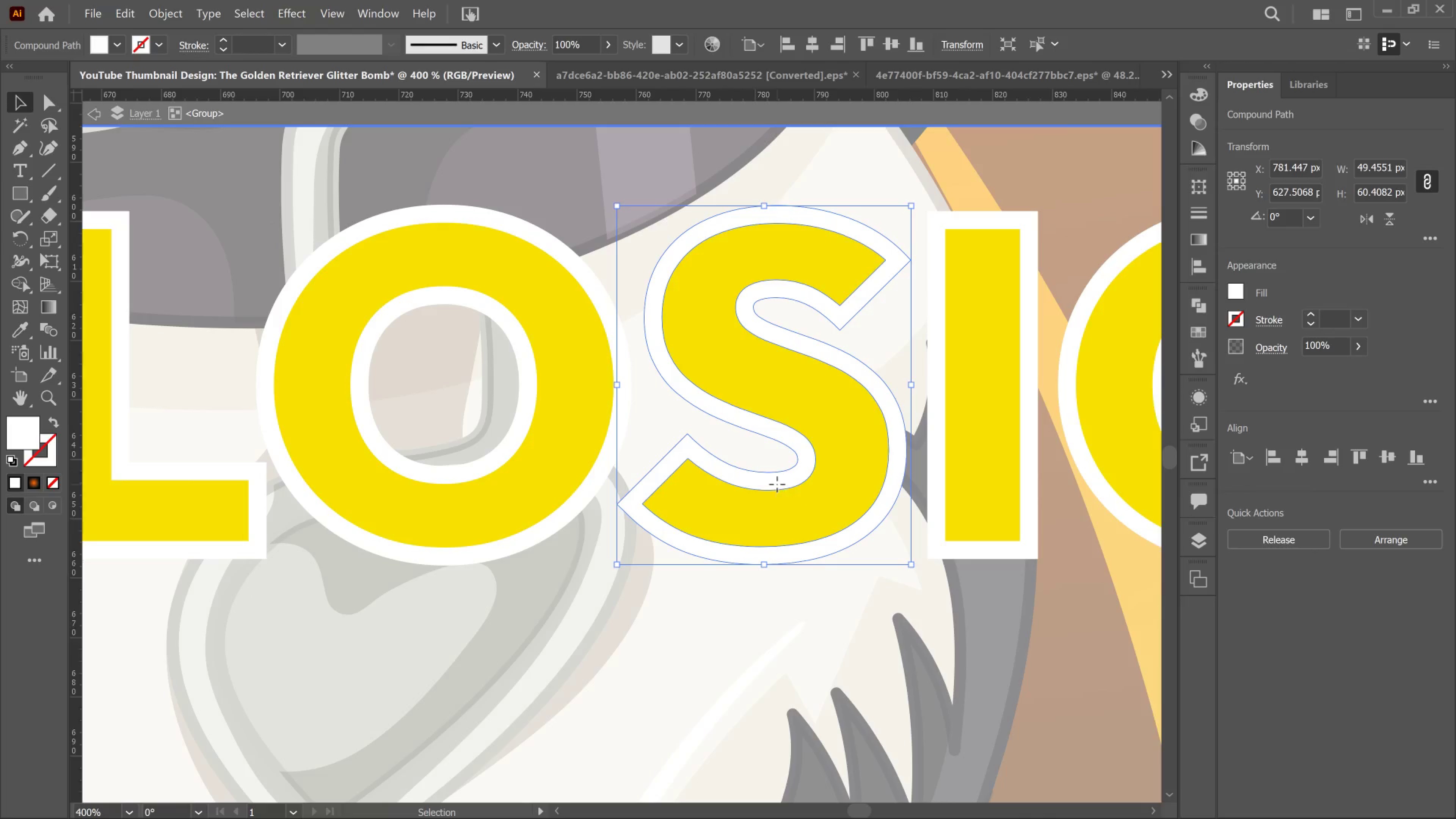 
double_click([777, 484])
 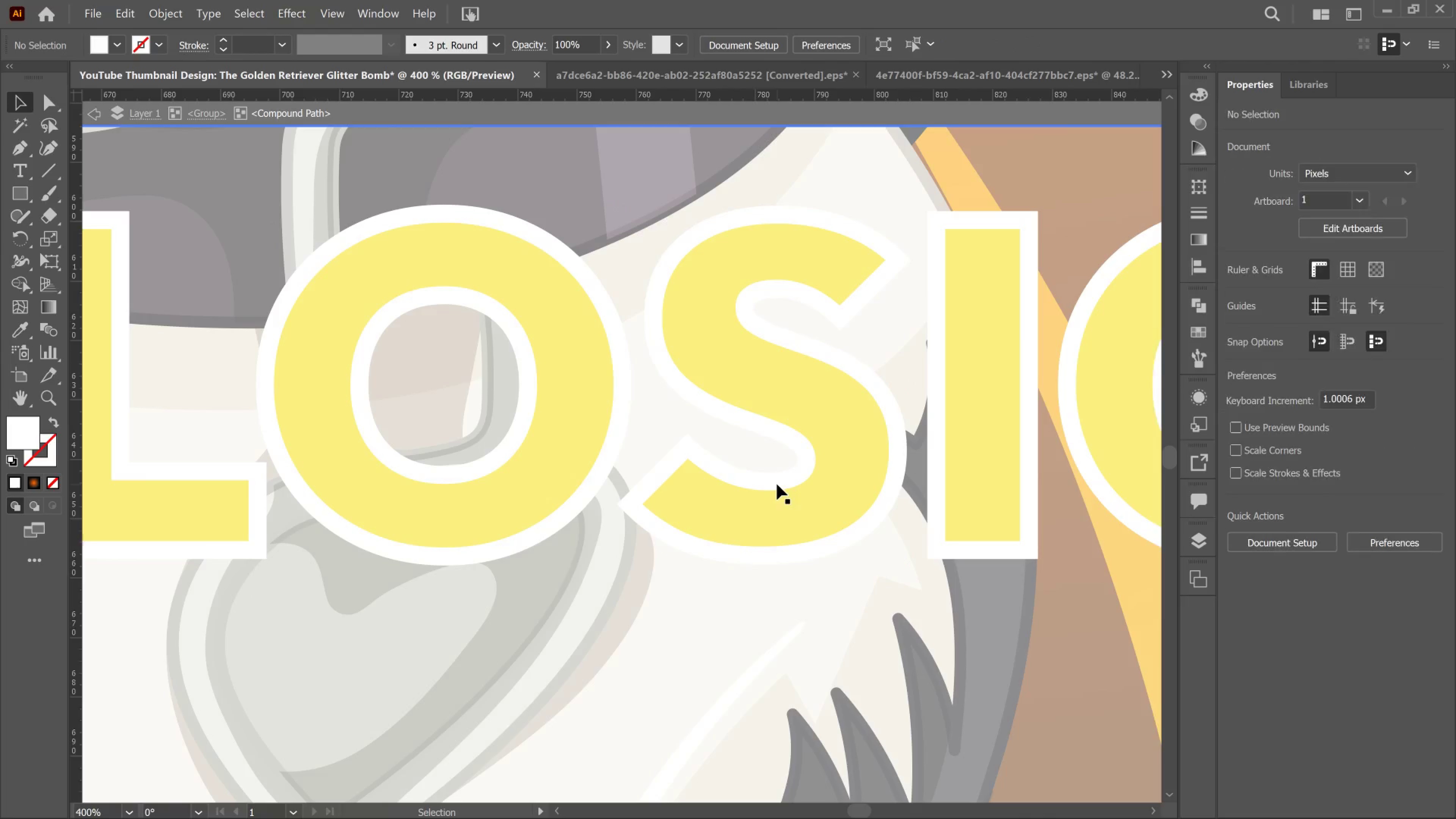 
left_click([777, 484])
 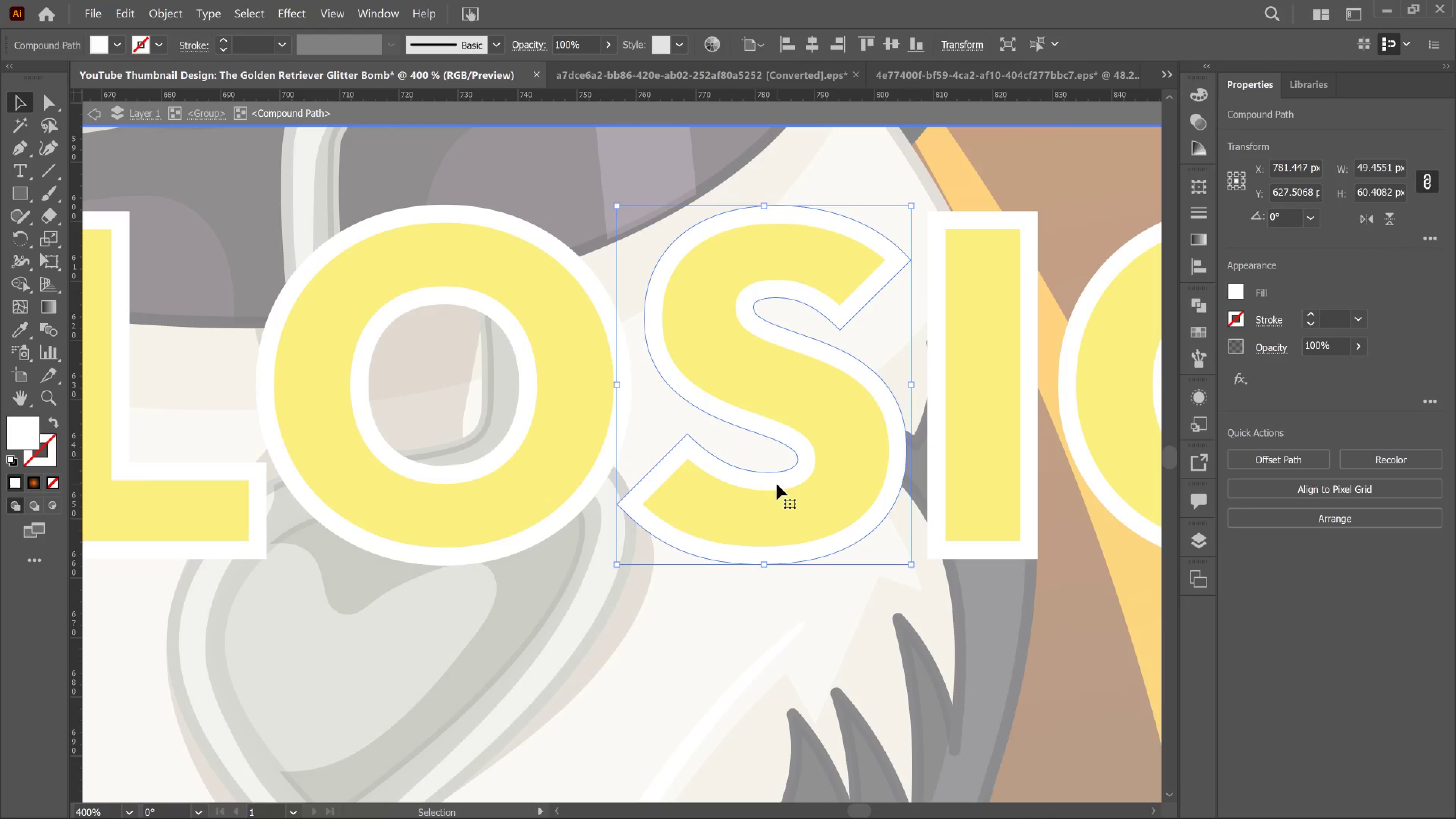 
left_click([777, 484])
 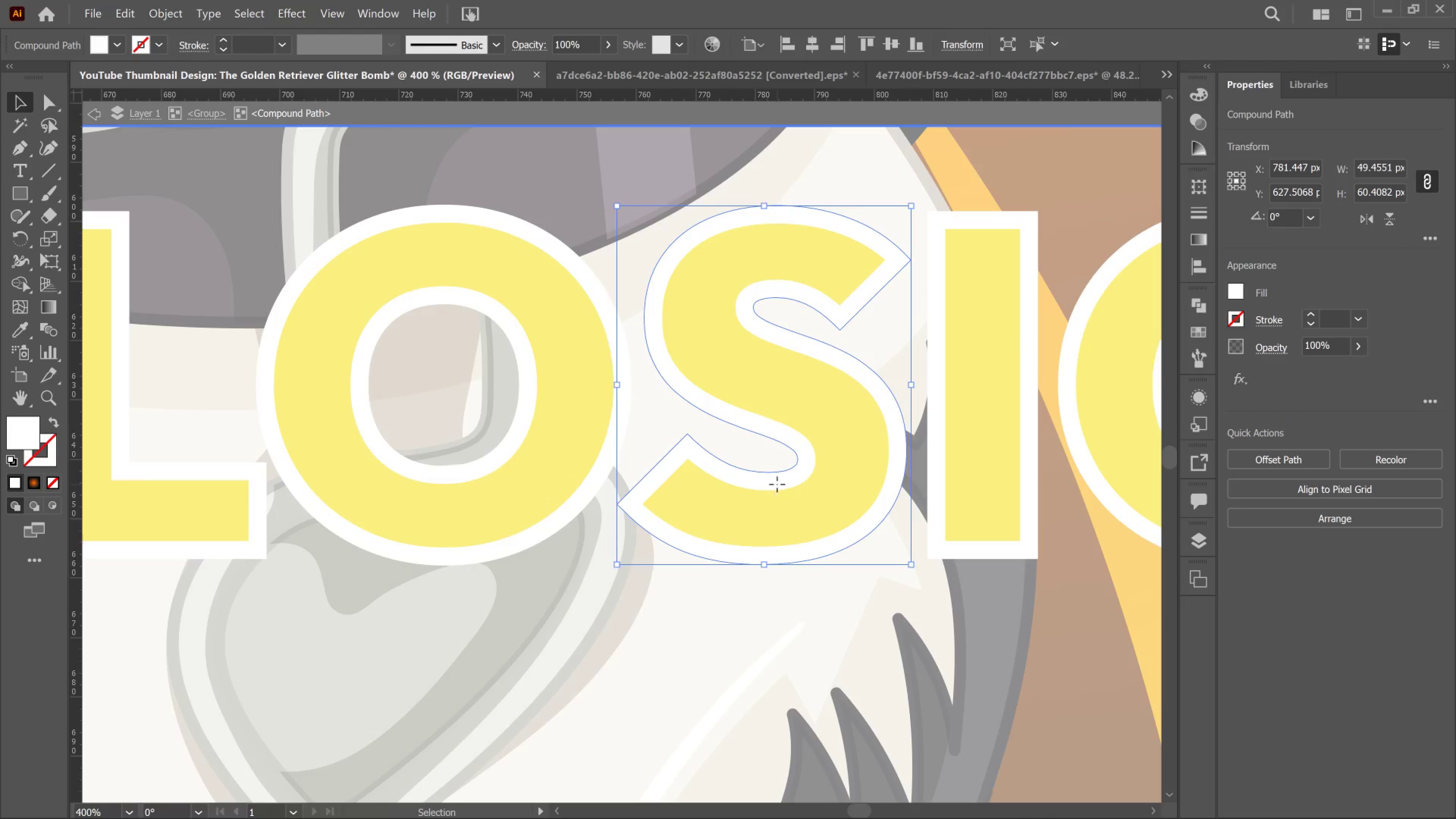 
left_click_drag(start_coordinate=[777, 484], to_coordinate=[701, 495])
 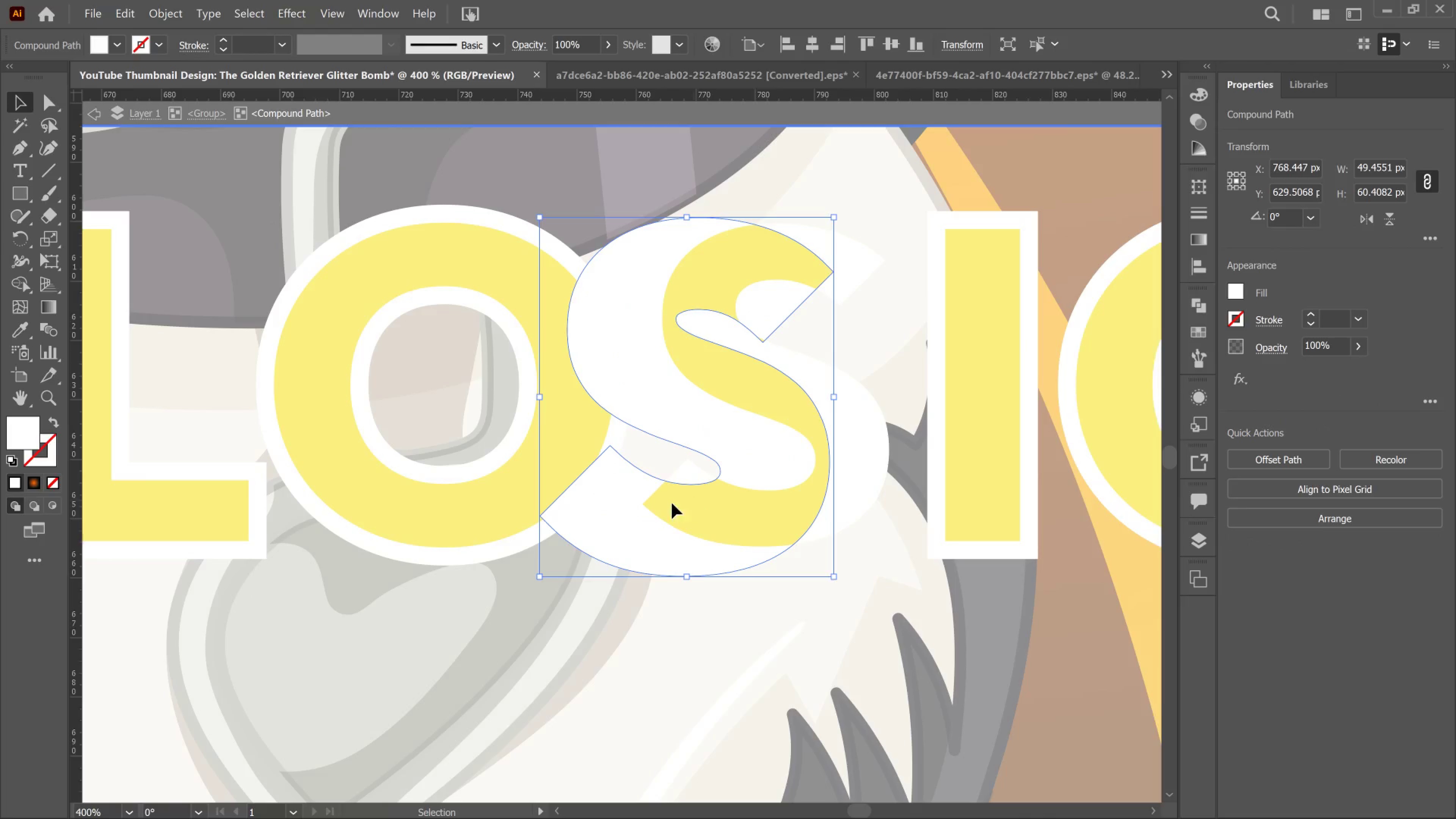 
key(Control+X)
 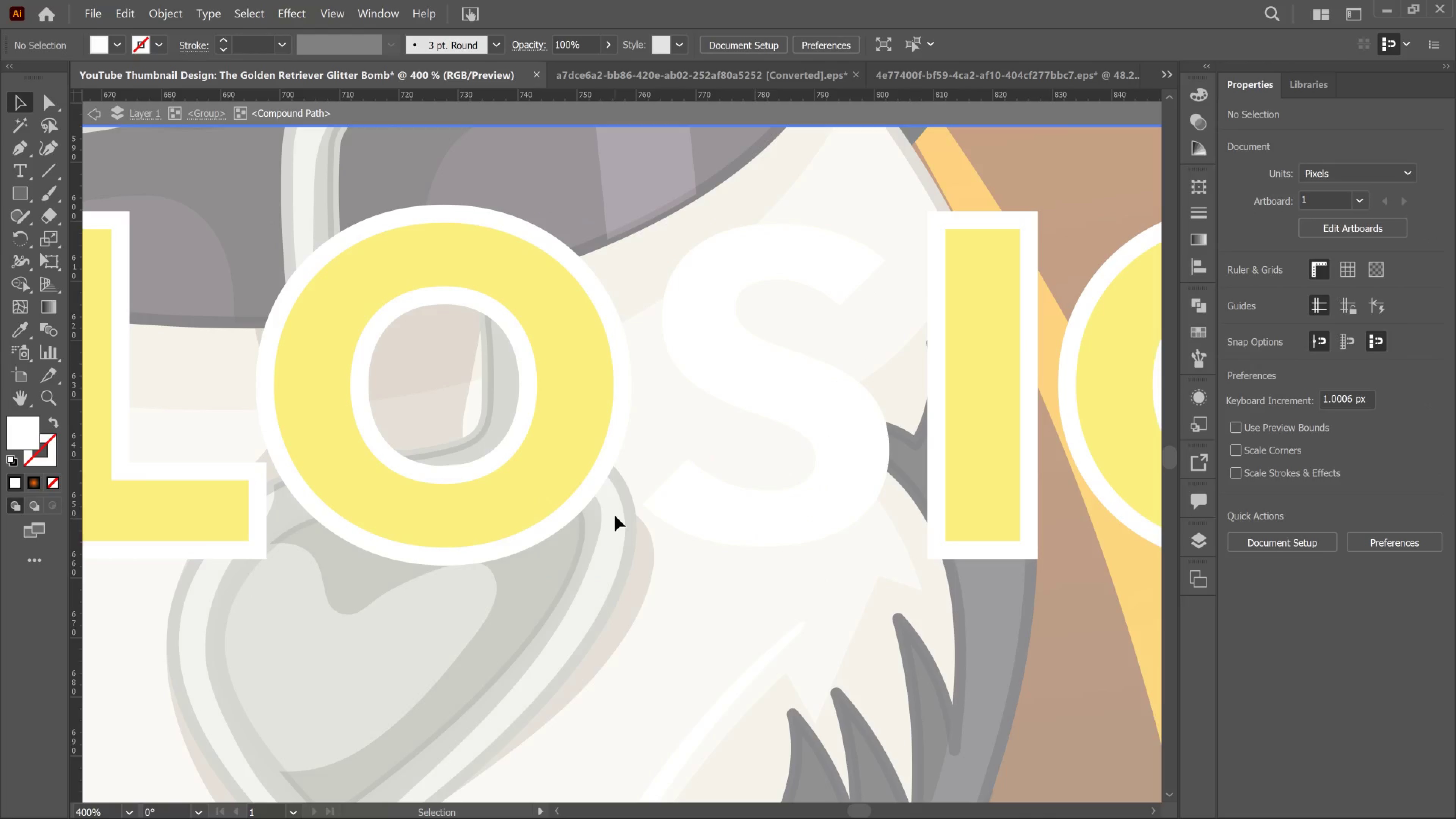 
key(Control+Z)
 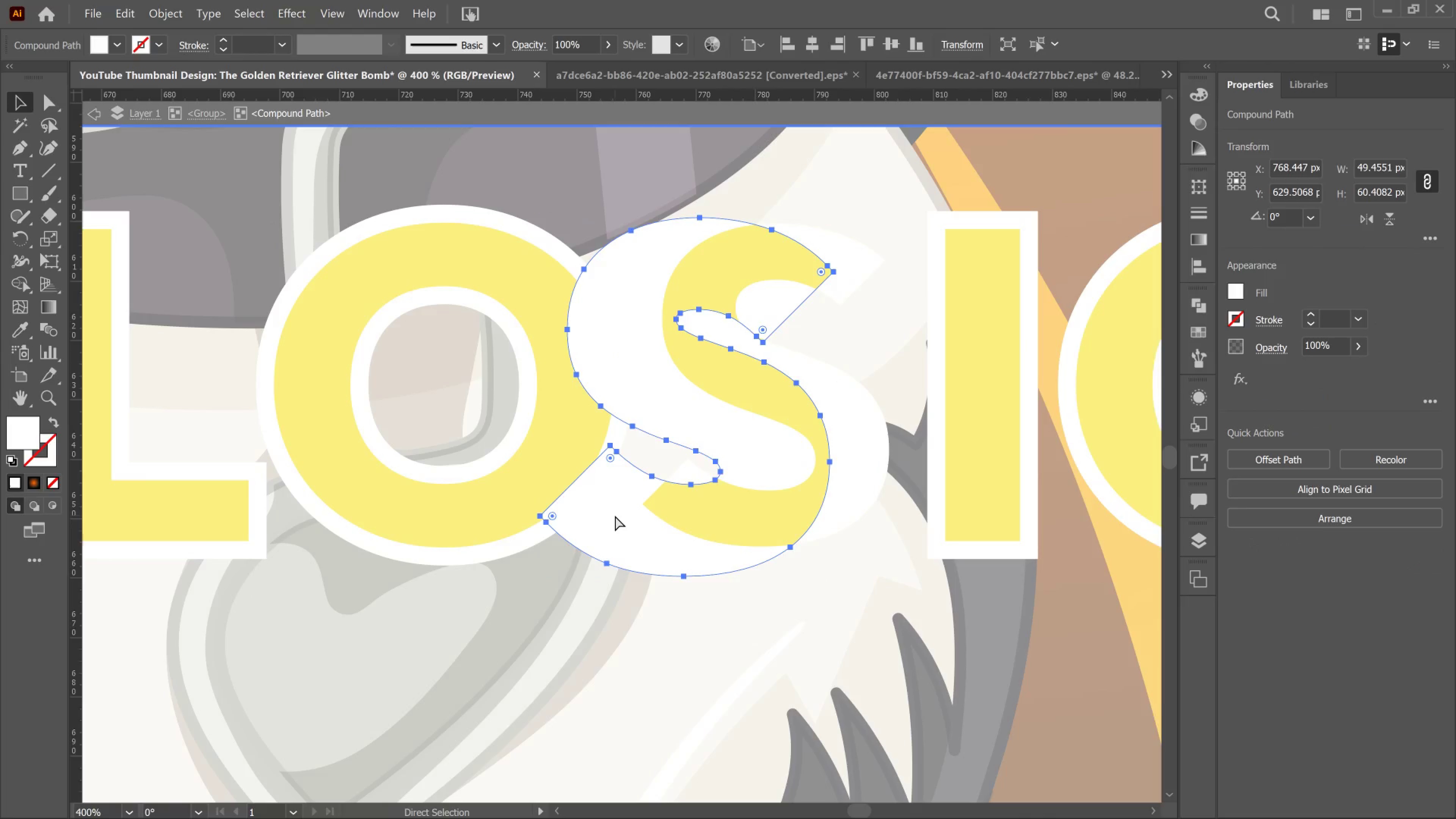 
key(Control+Z)
 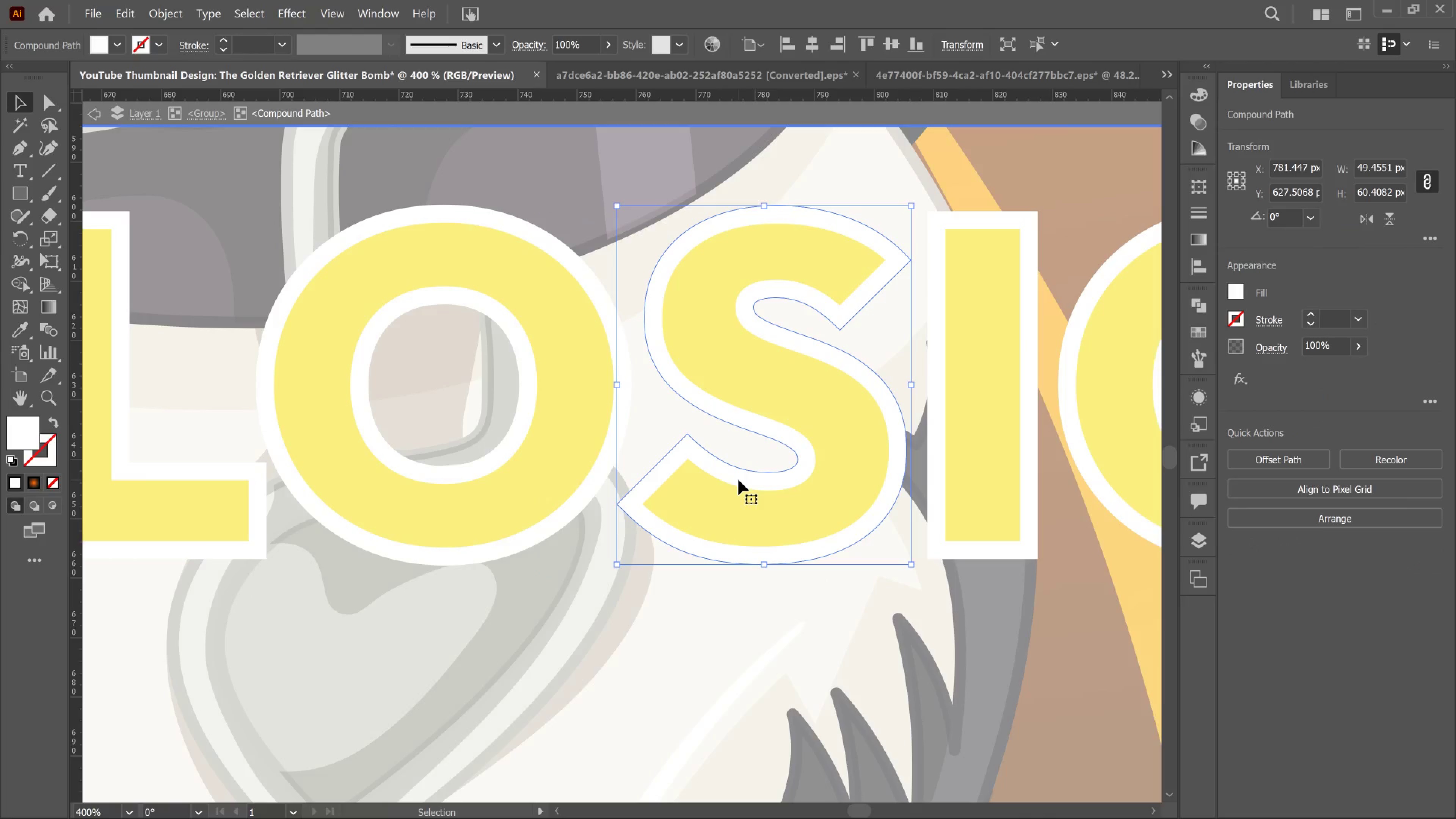 
left_click([742, 478])
 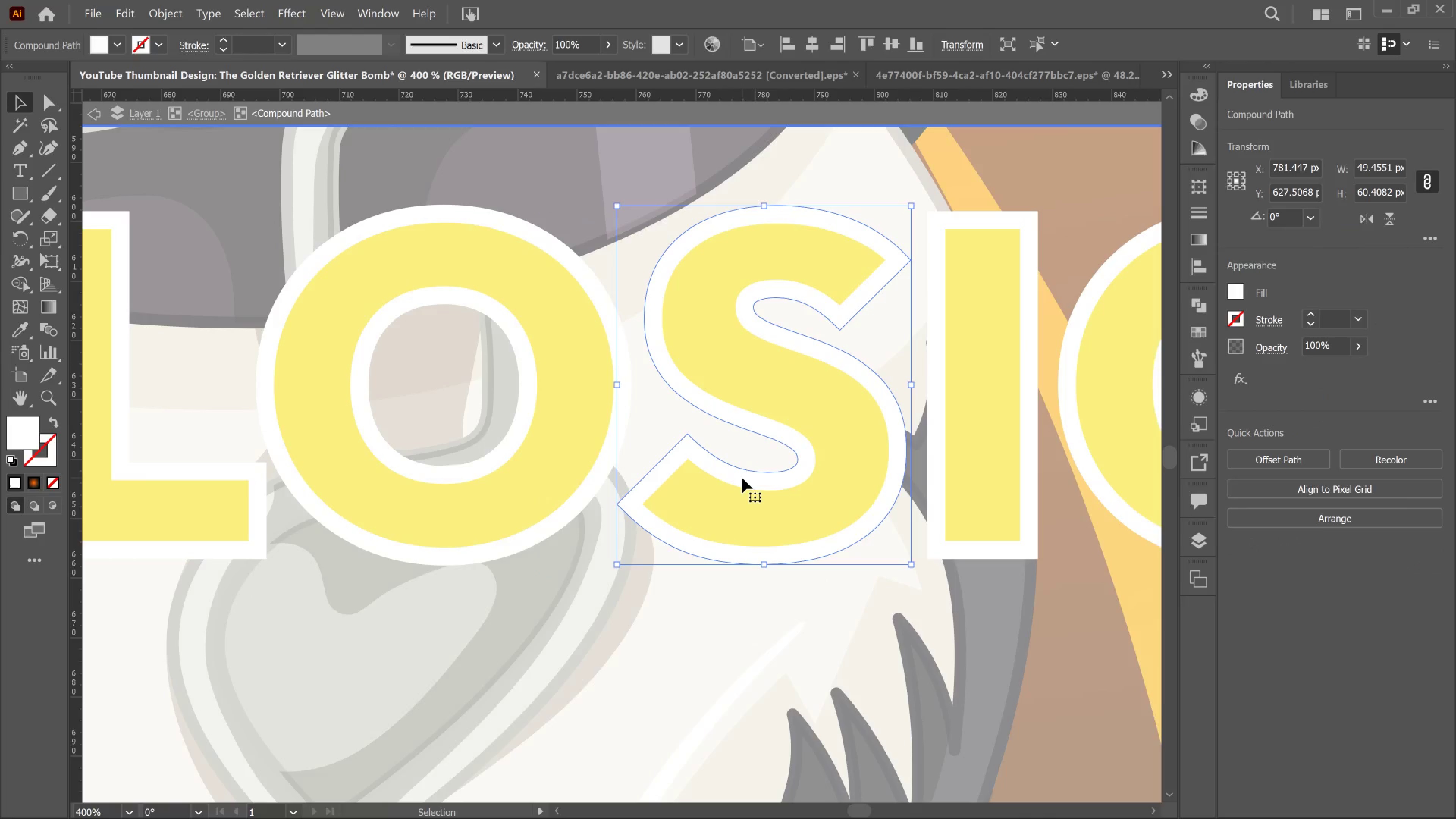 
double_click([742, 478])
 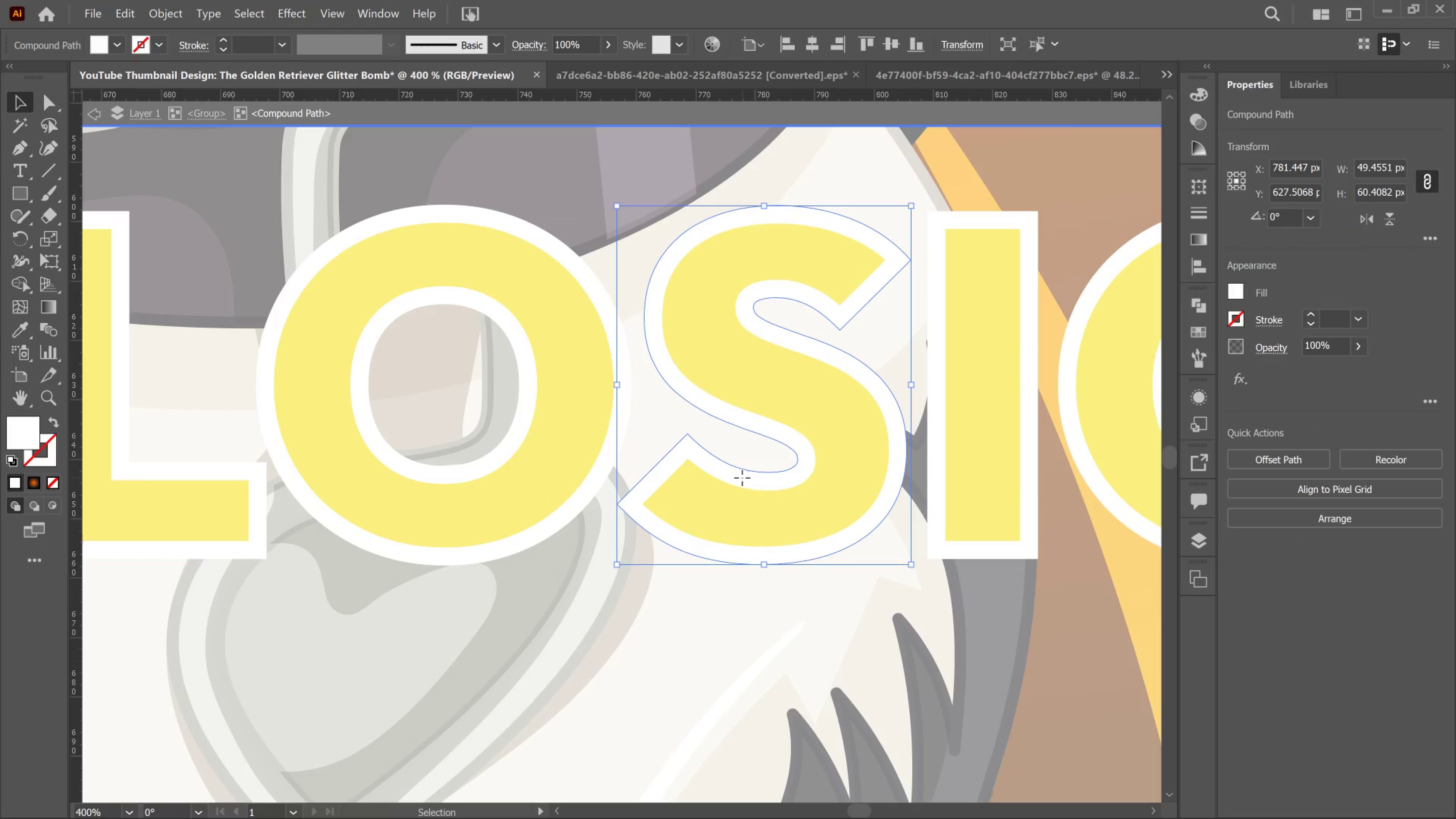 
left_click([742, 478])
 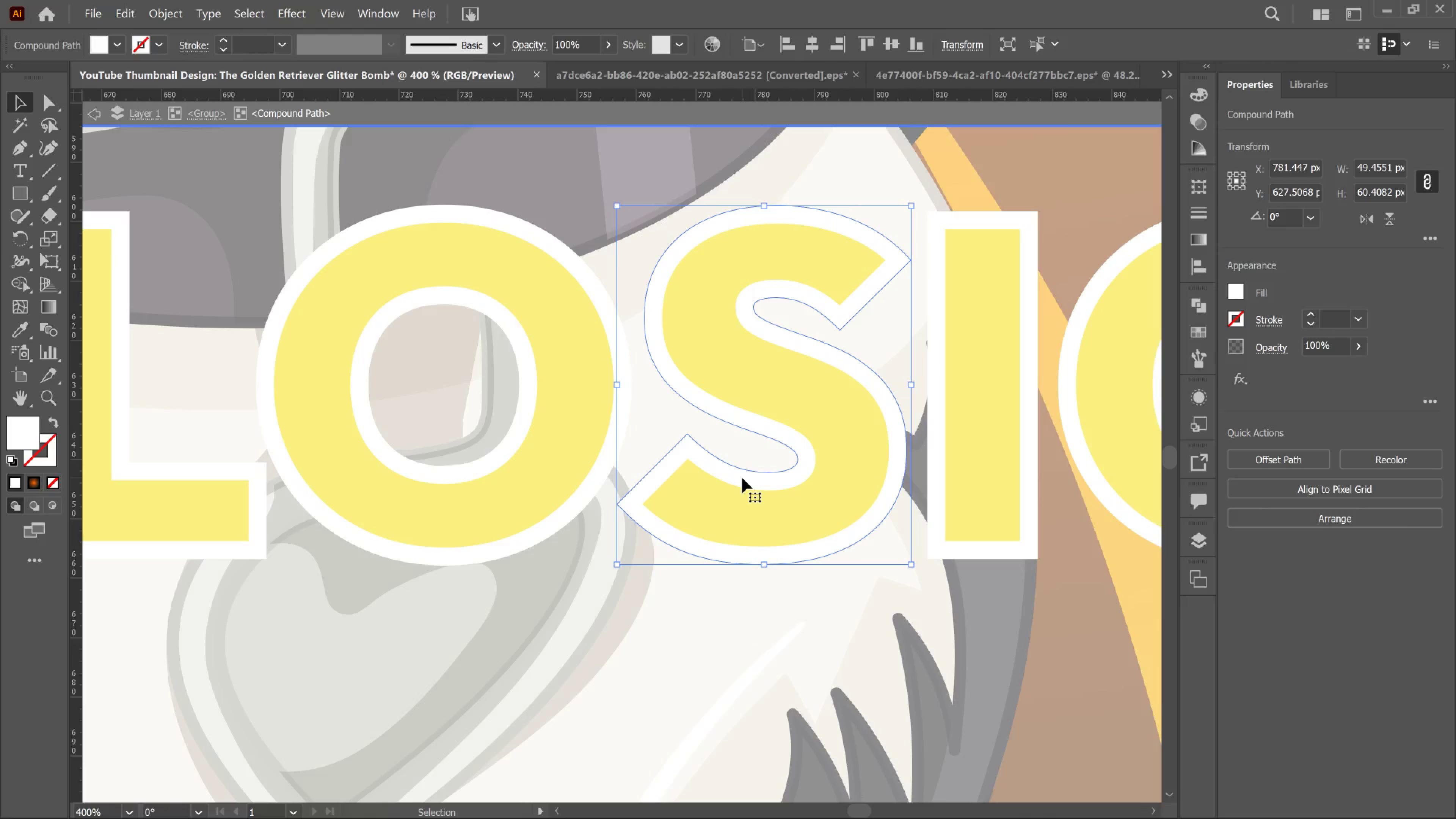 
double_click([742, 478])
 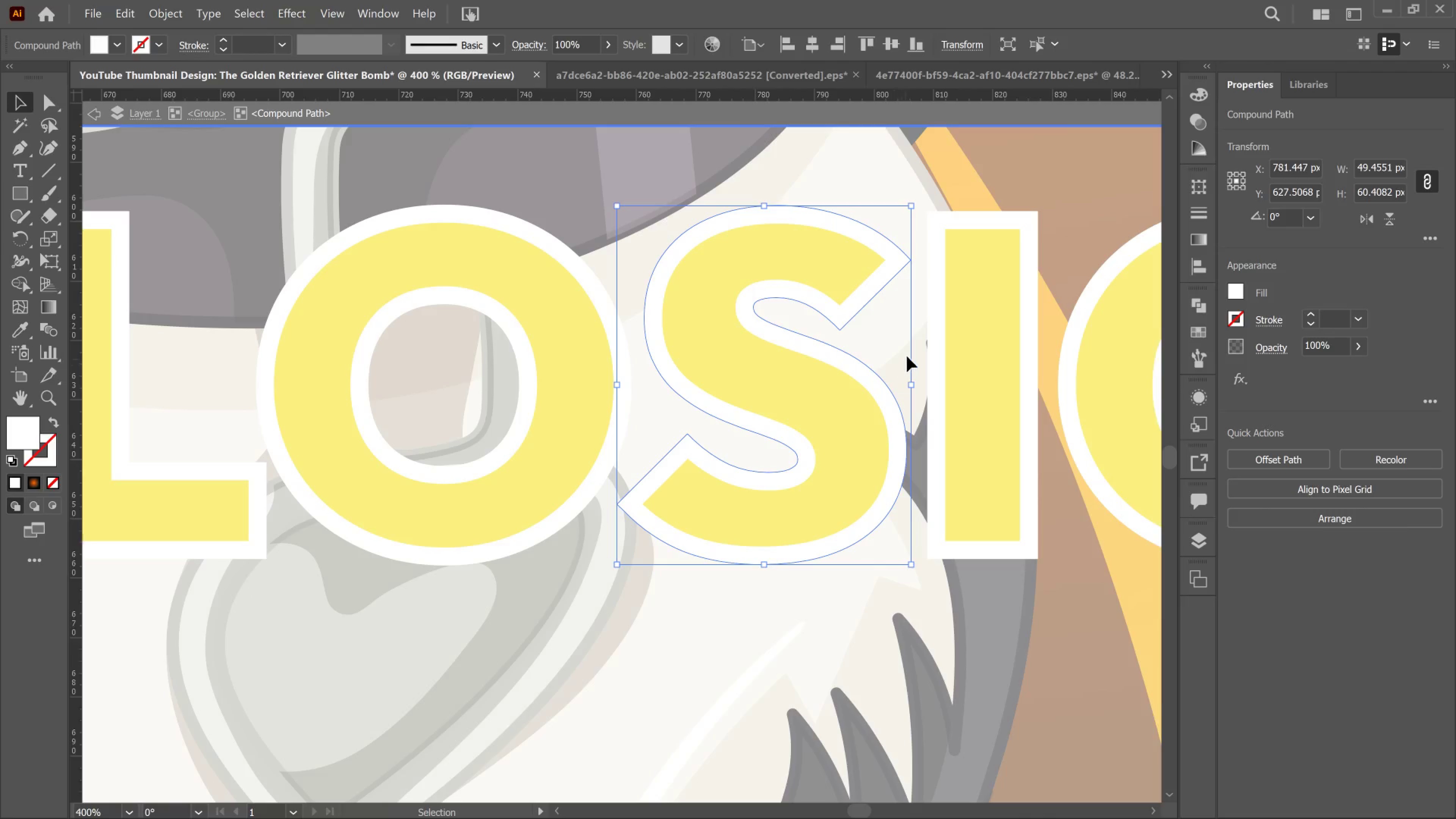 
double_click([968, 350])
 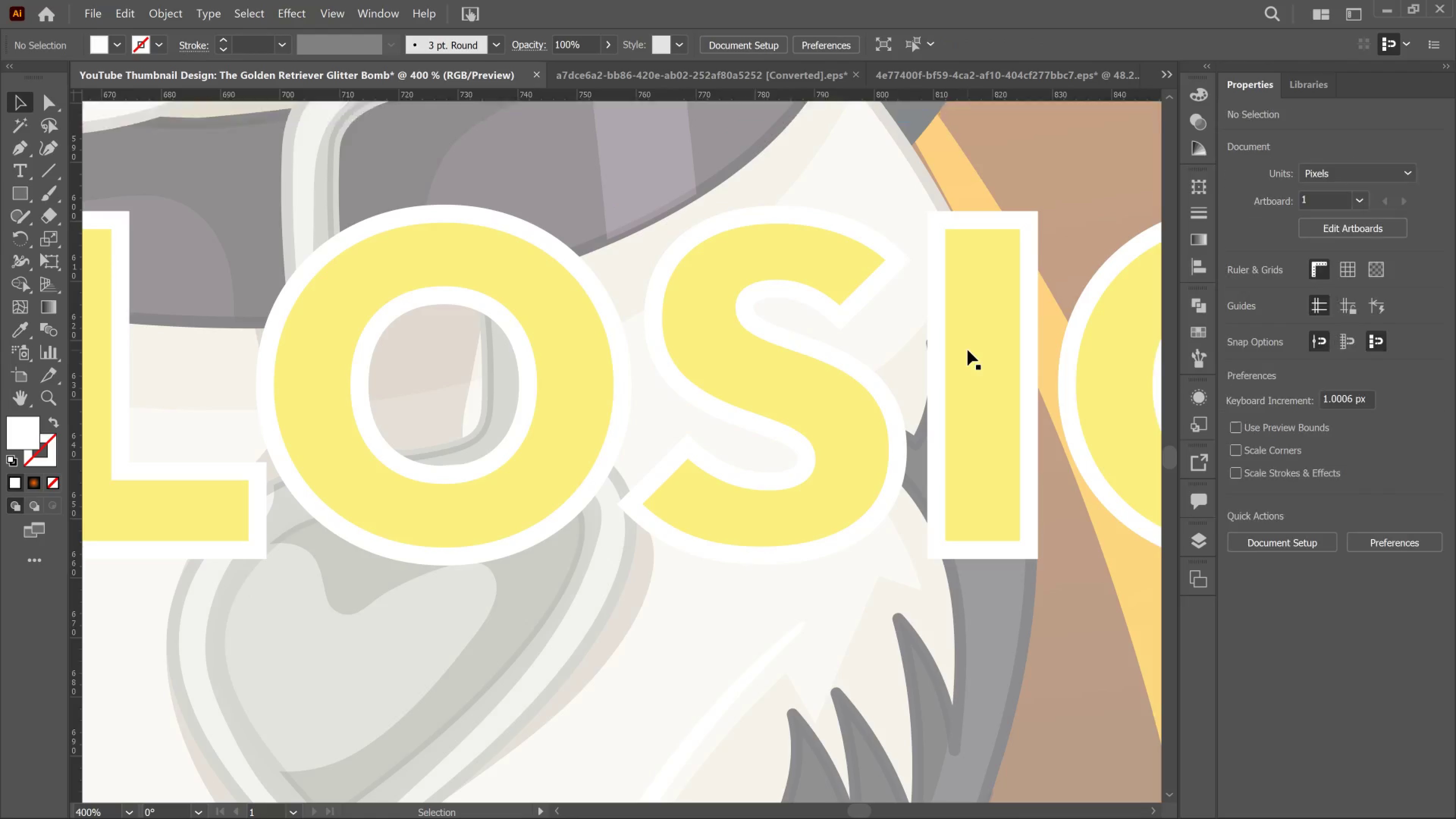 
left_click([968, 350])
 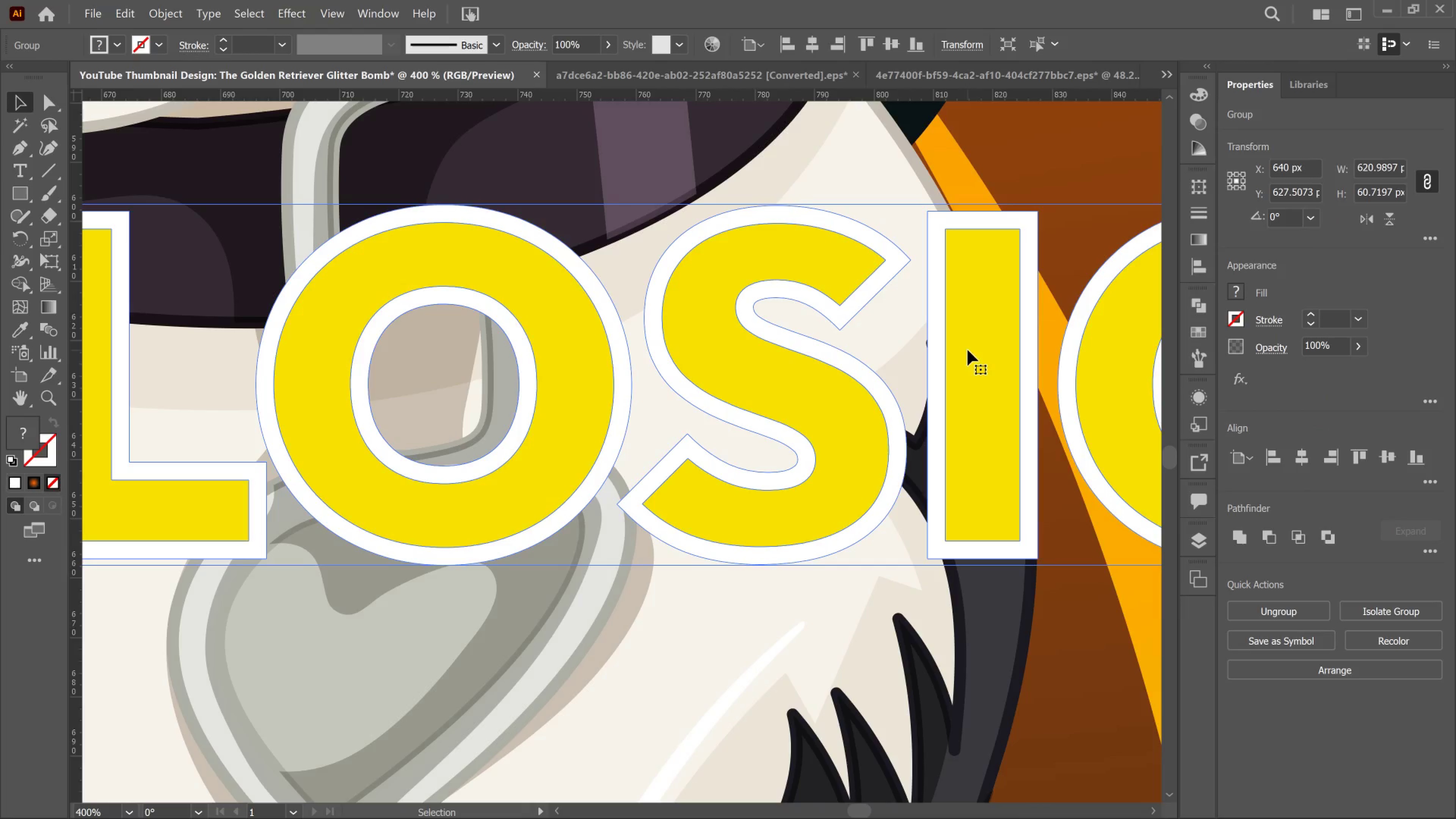 
left_click([968, 350])
 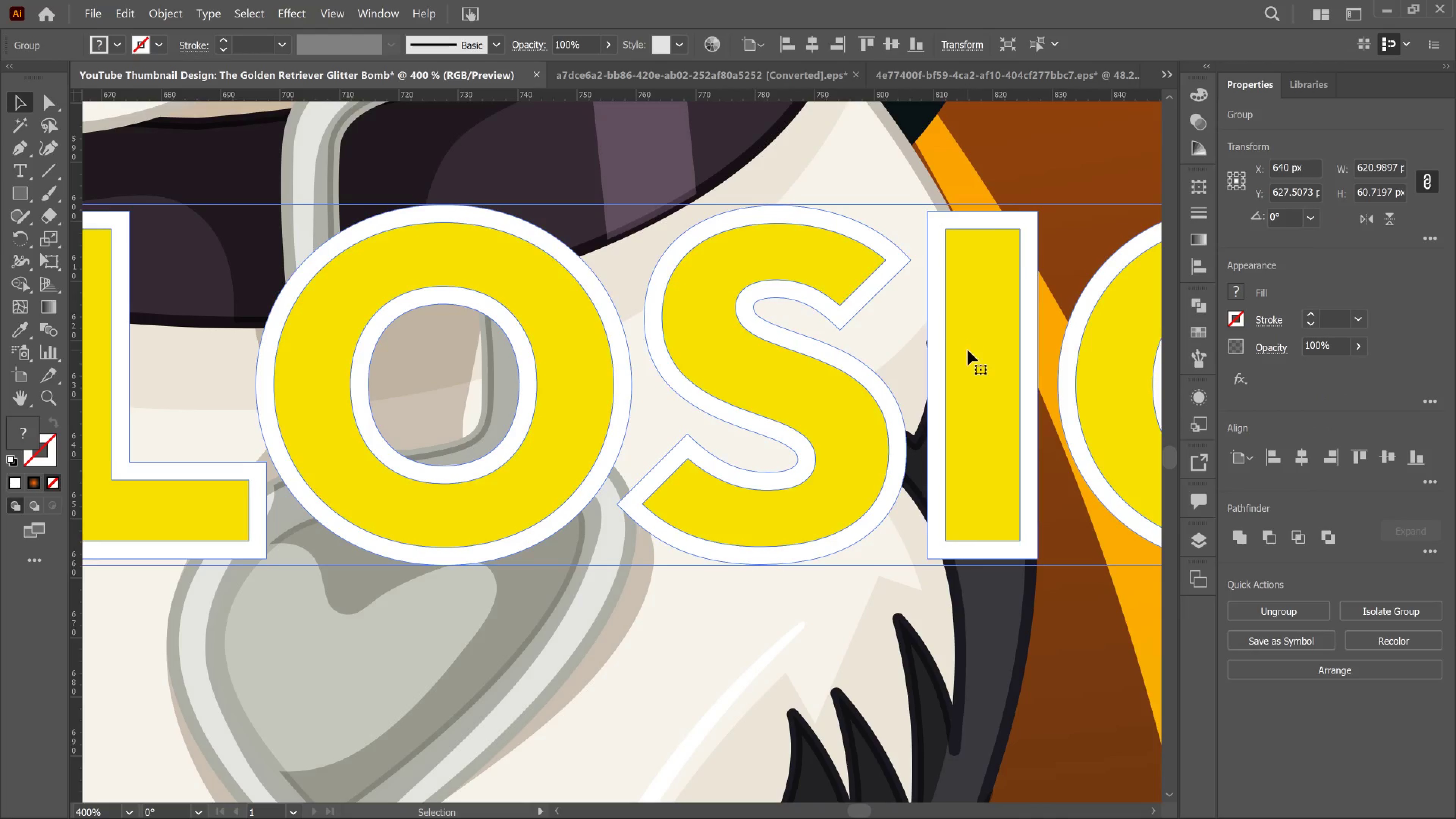 
double_click([968, 350])
 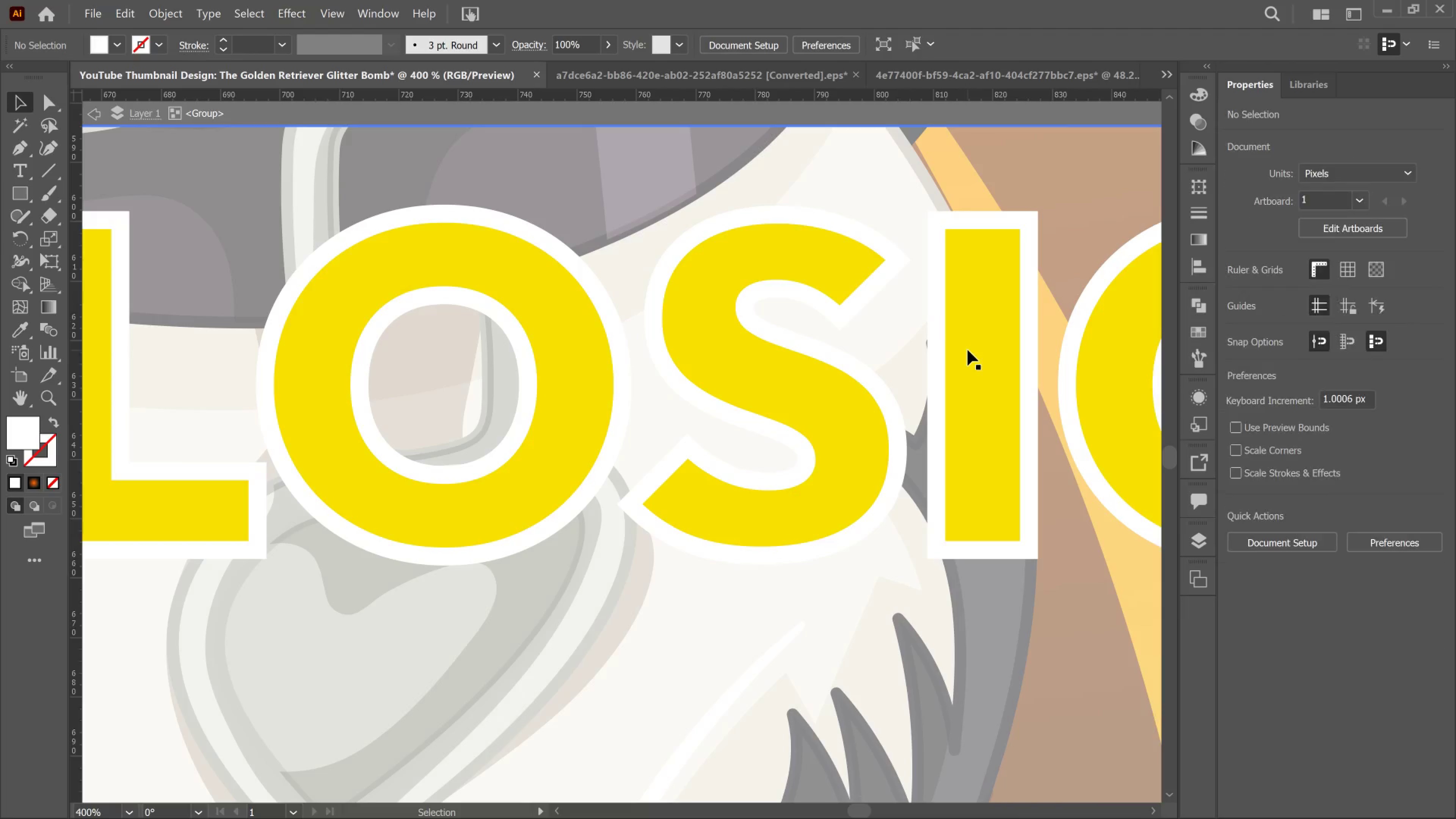 
left_click([968, 350])
 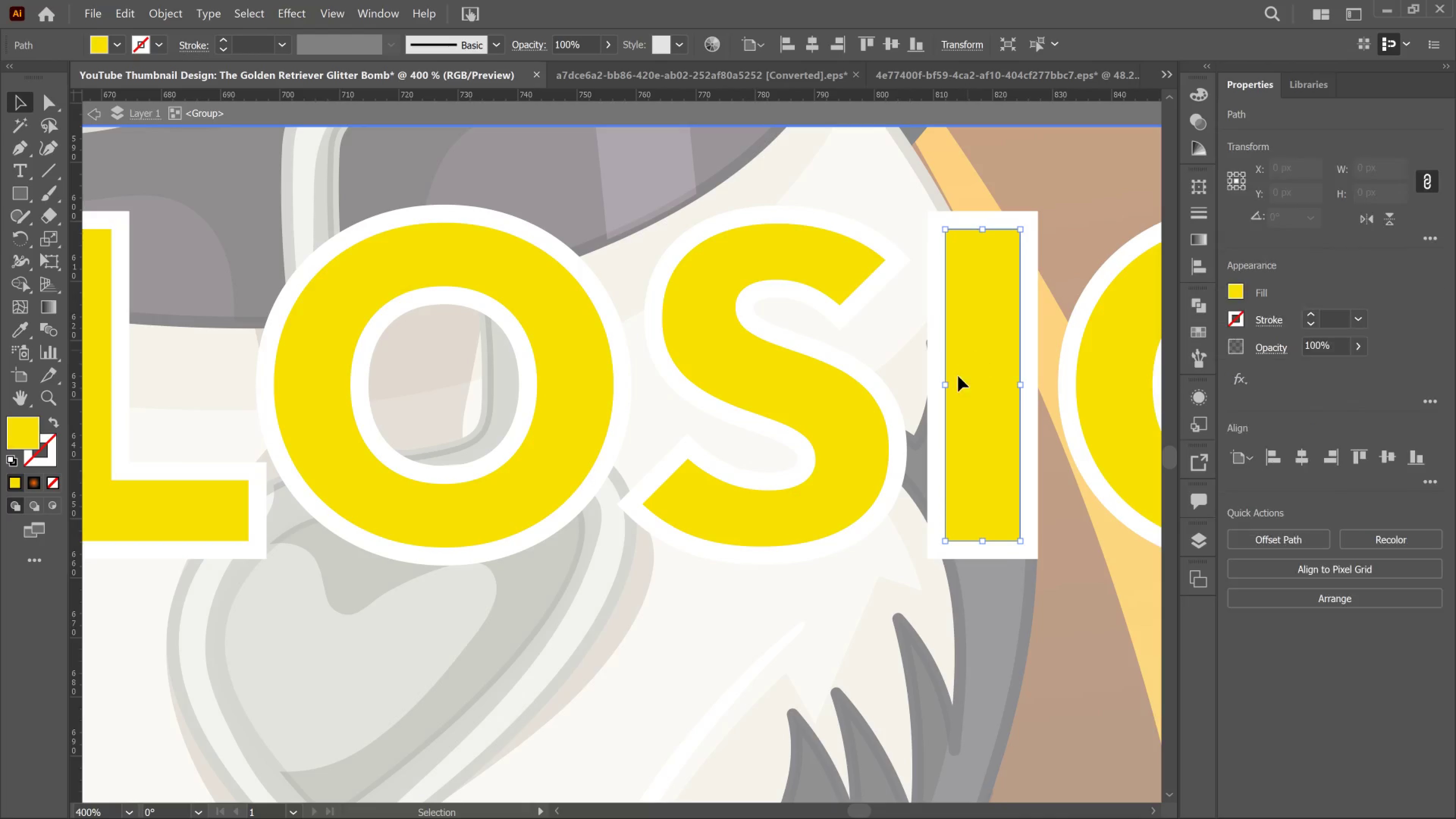 
left_click_drag(start_coordinate=[968, 350], to_coordinate=[910, 463])
 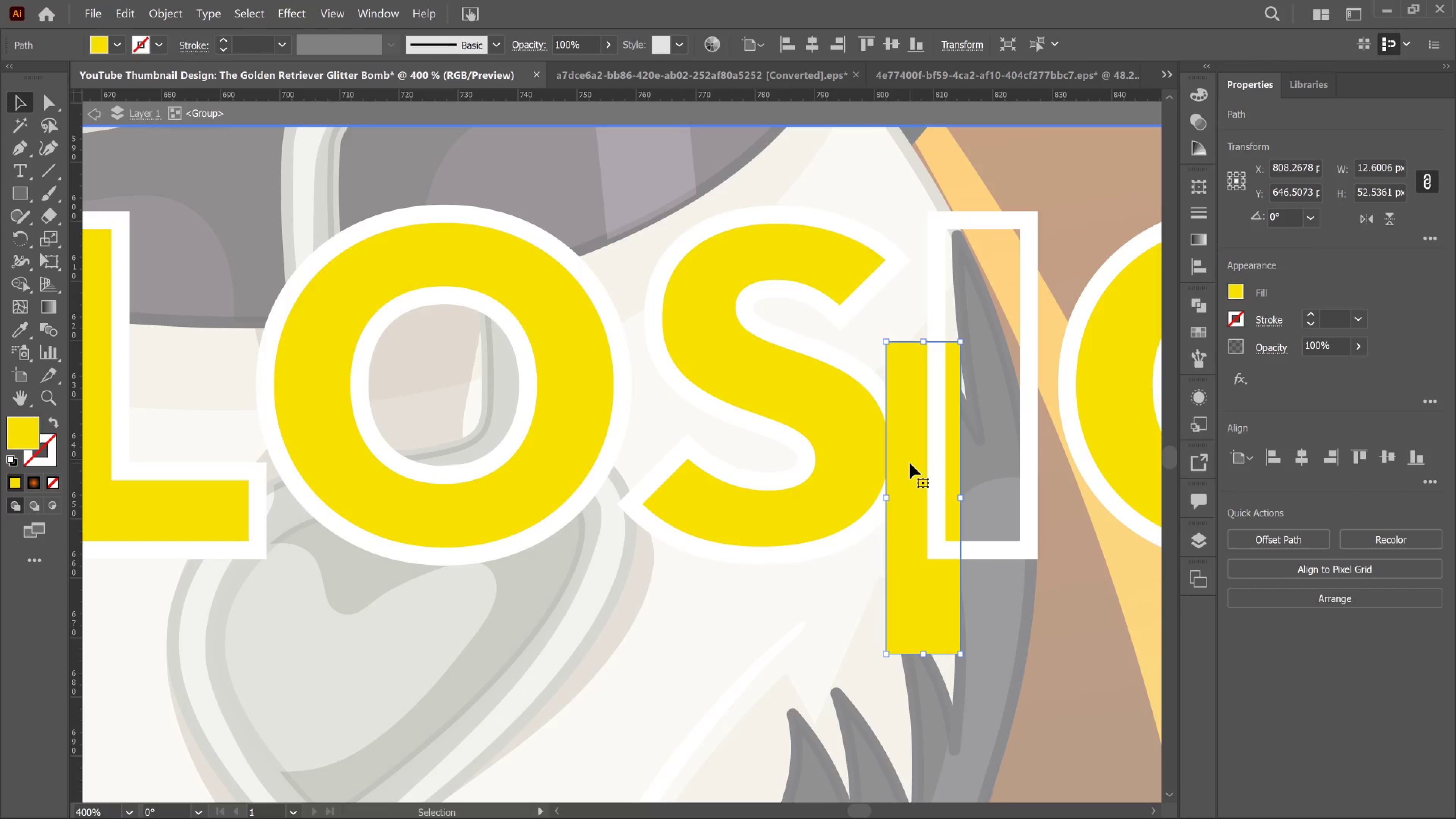 
key(Control+Z)
 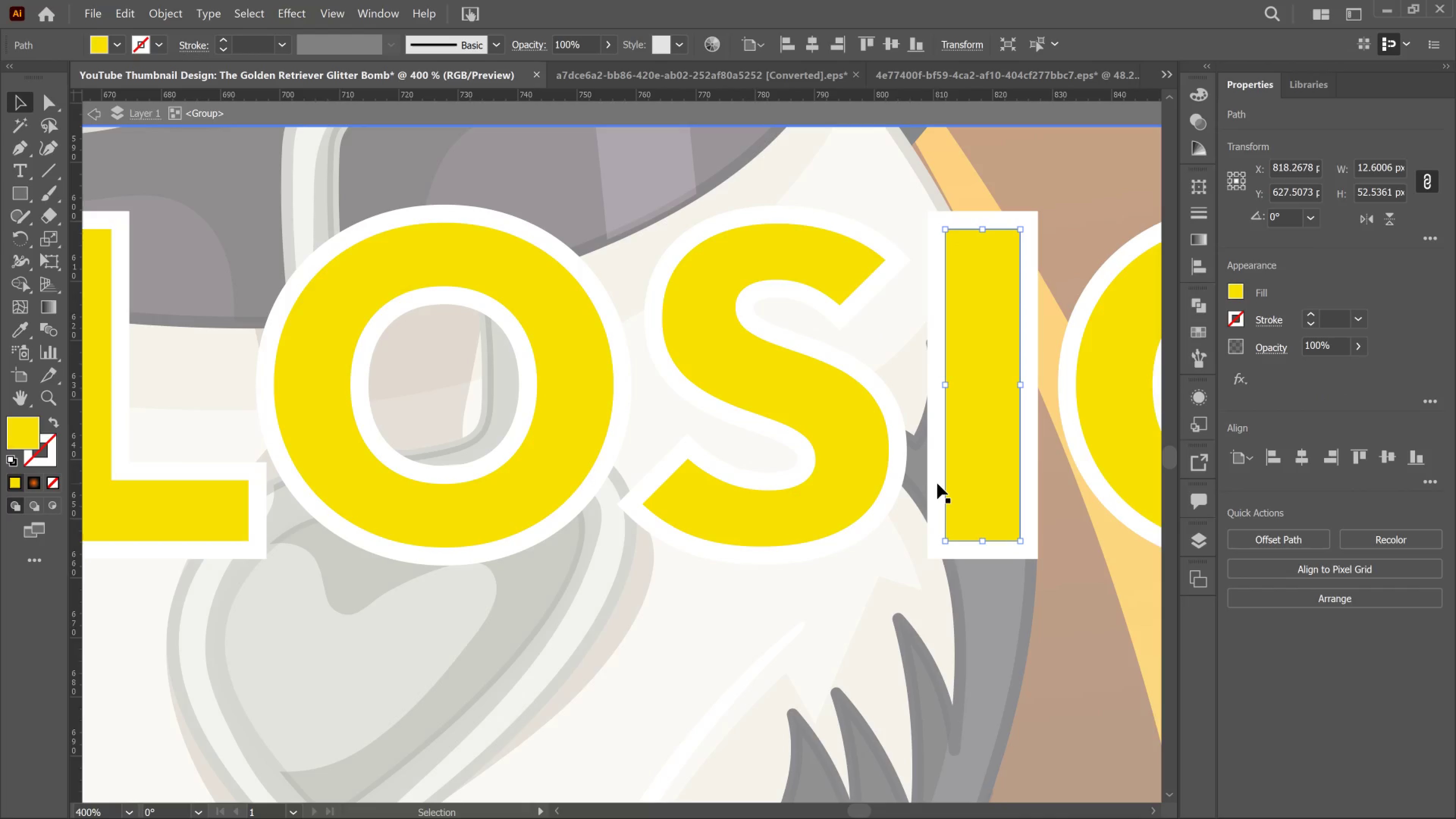 
left_click([937, 483])
 